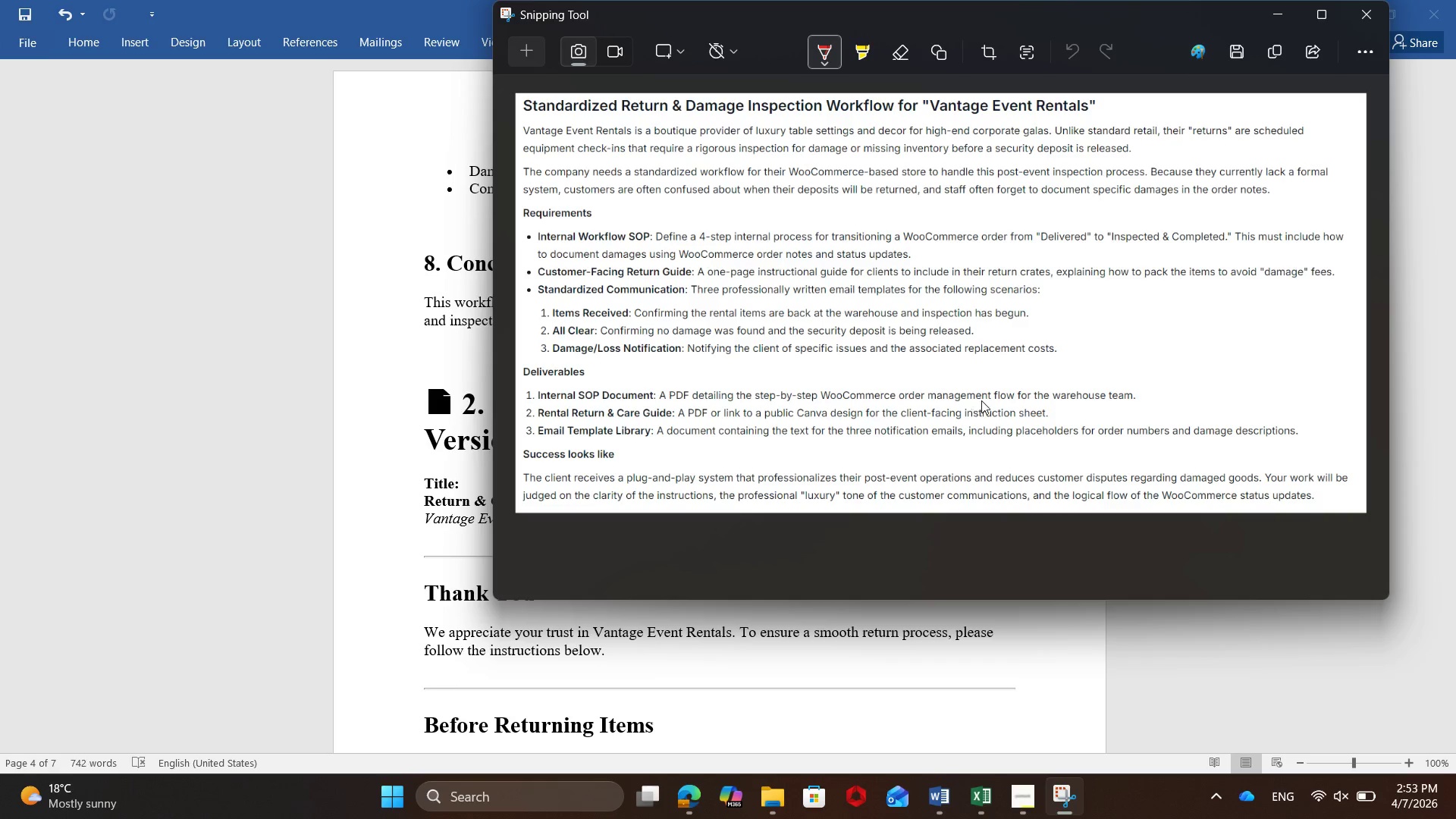 
wait(15.38)
 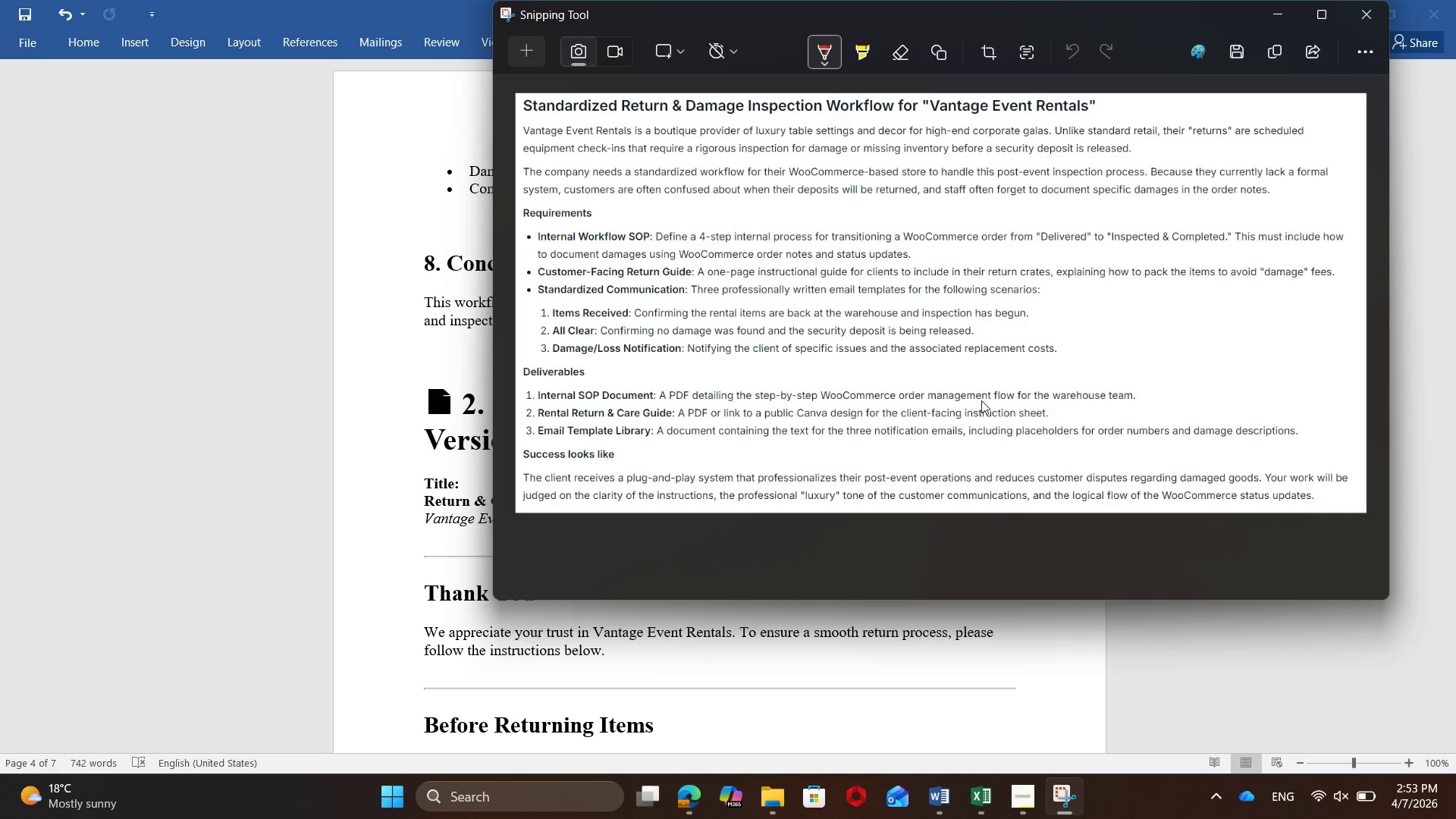 
left_click_drag(start_coordinate=[871, 416], to_coordinate=[926, 416])
 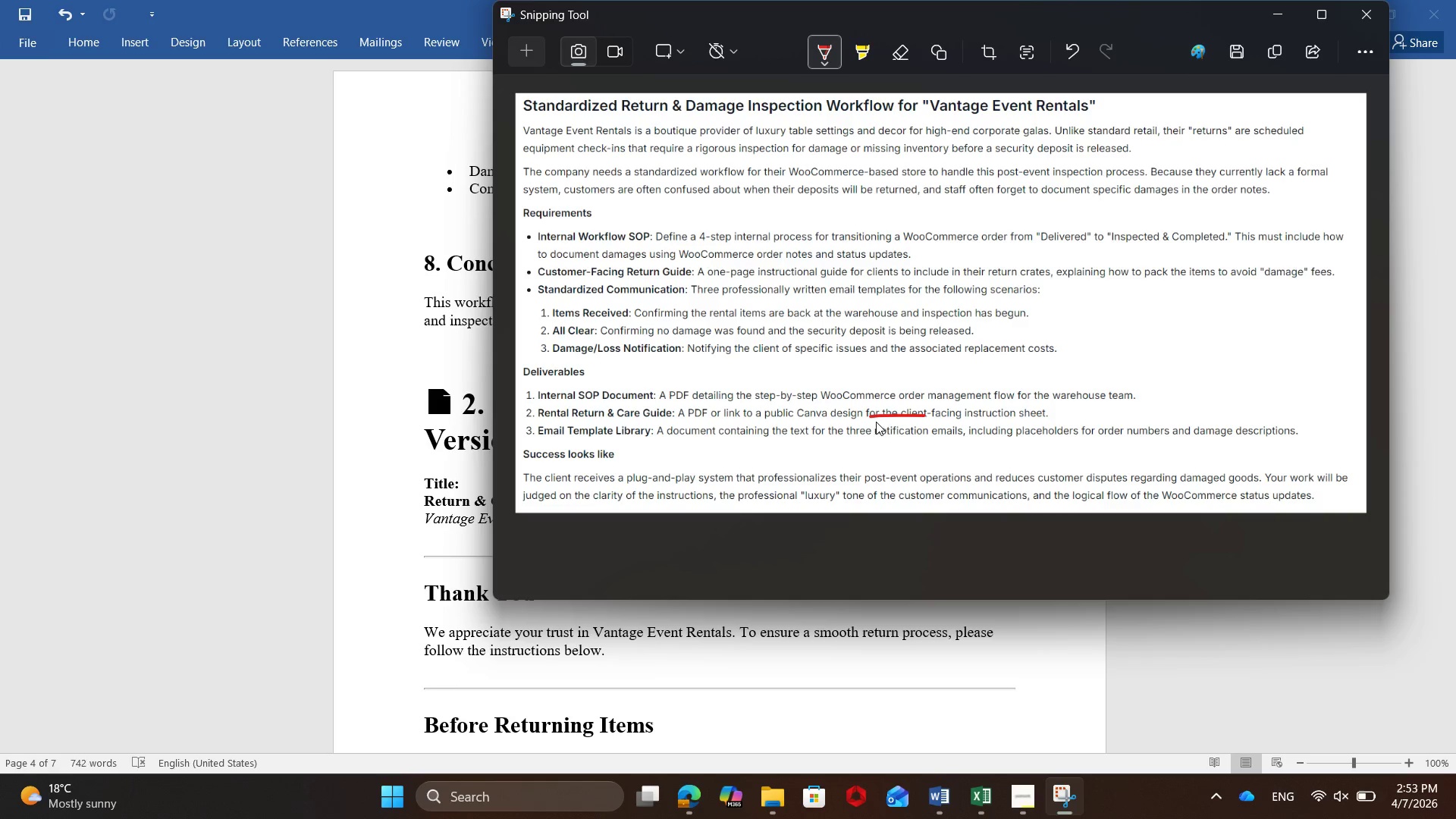 
left_click_drag(start_coordinate=[871, 422], to_coordinate=[916, 416])
 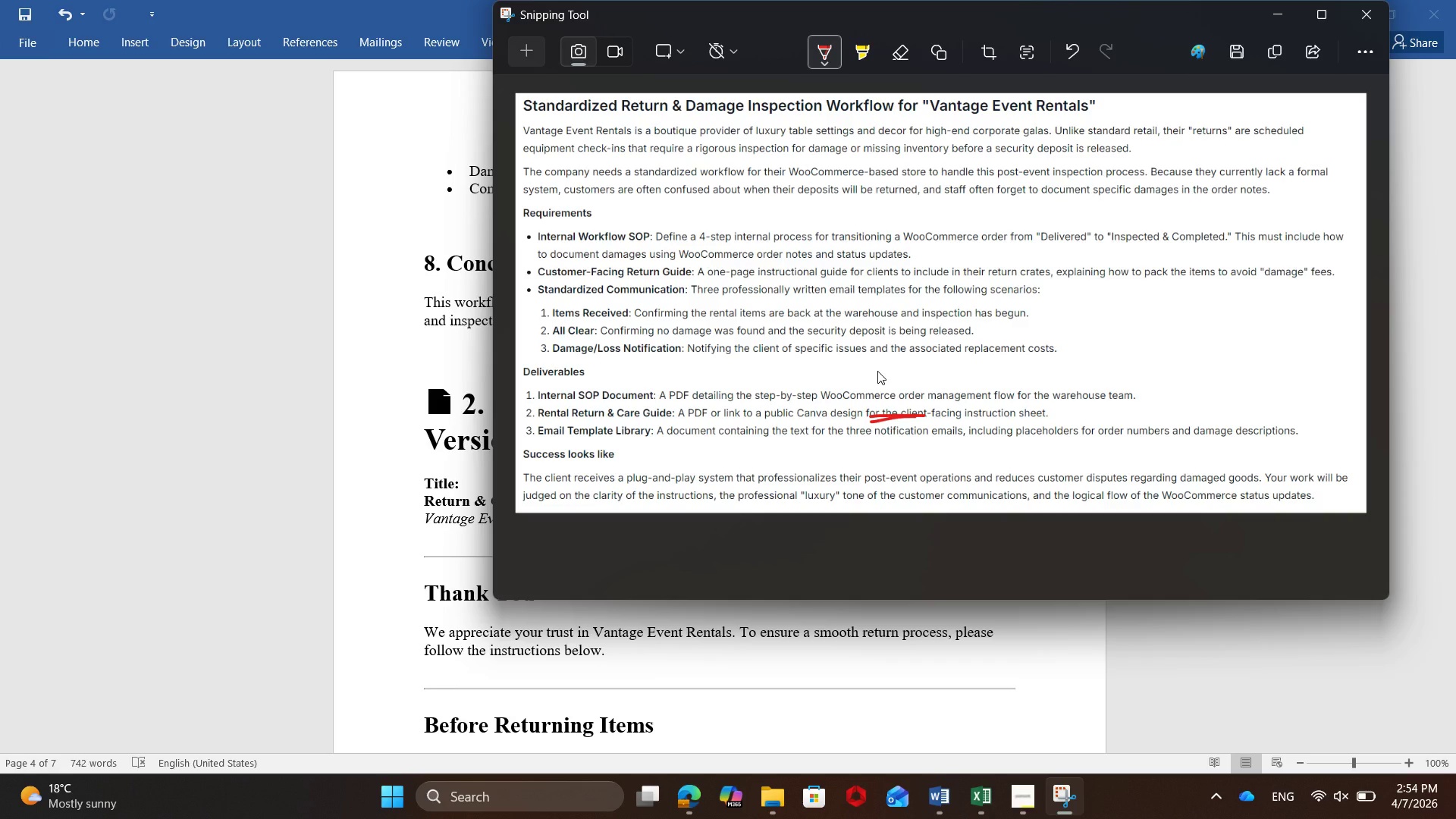 
hold_key(key=ControlLeft, duration=1.16)
 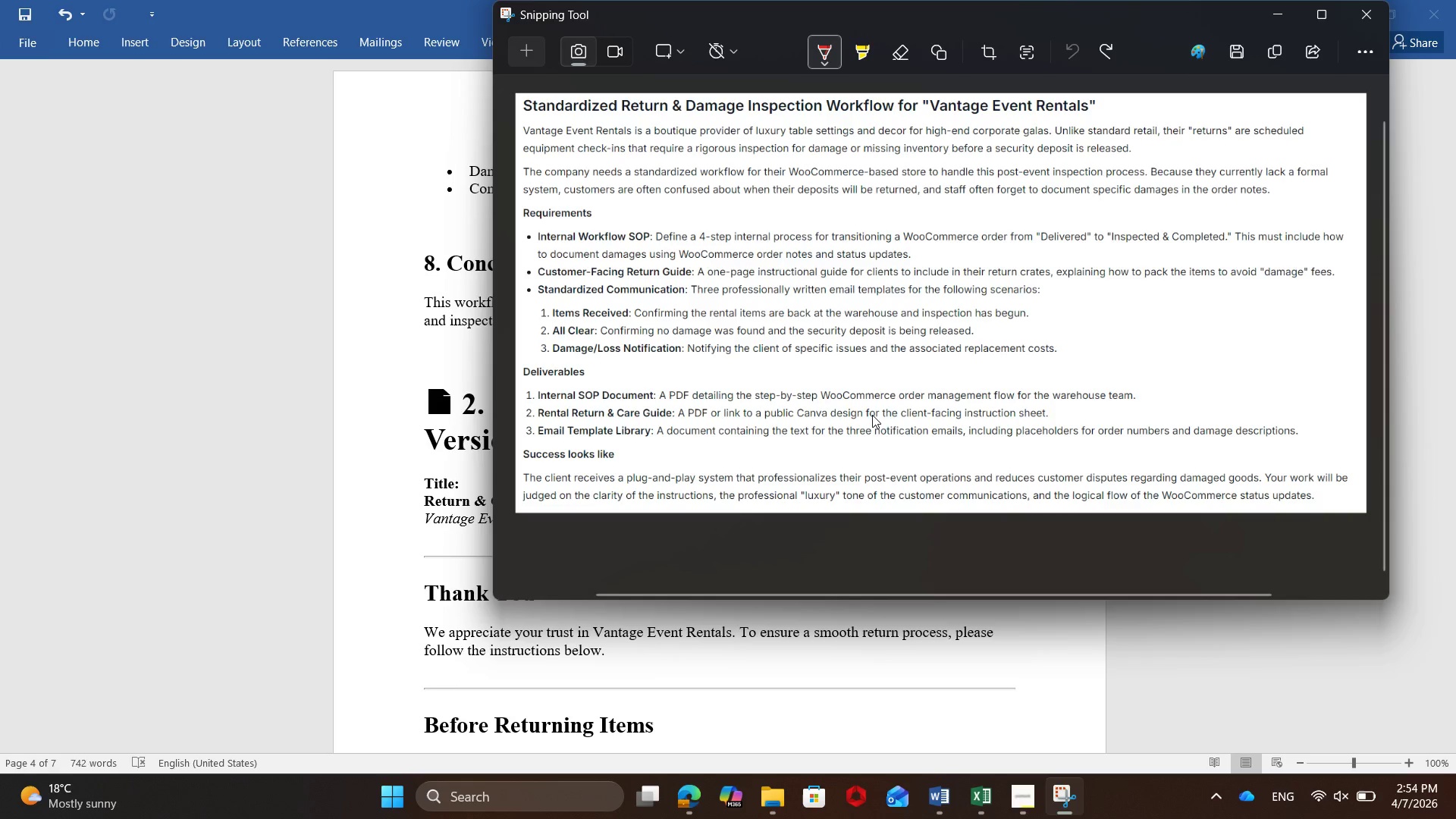 
type(zz)
 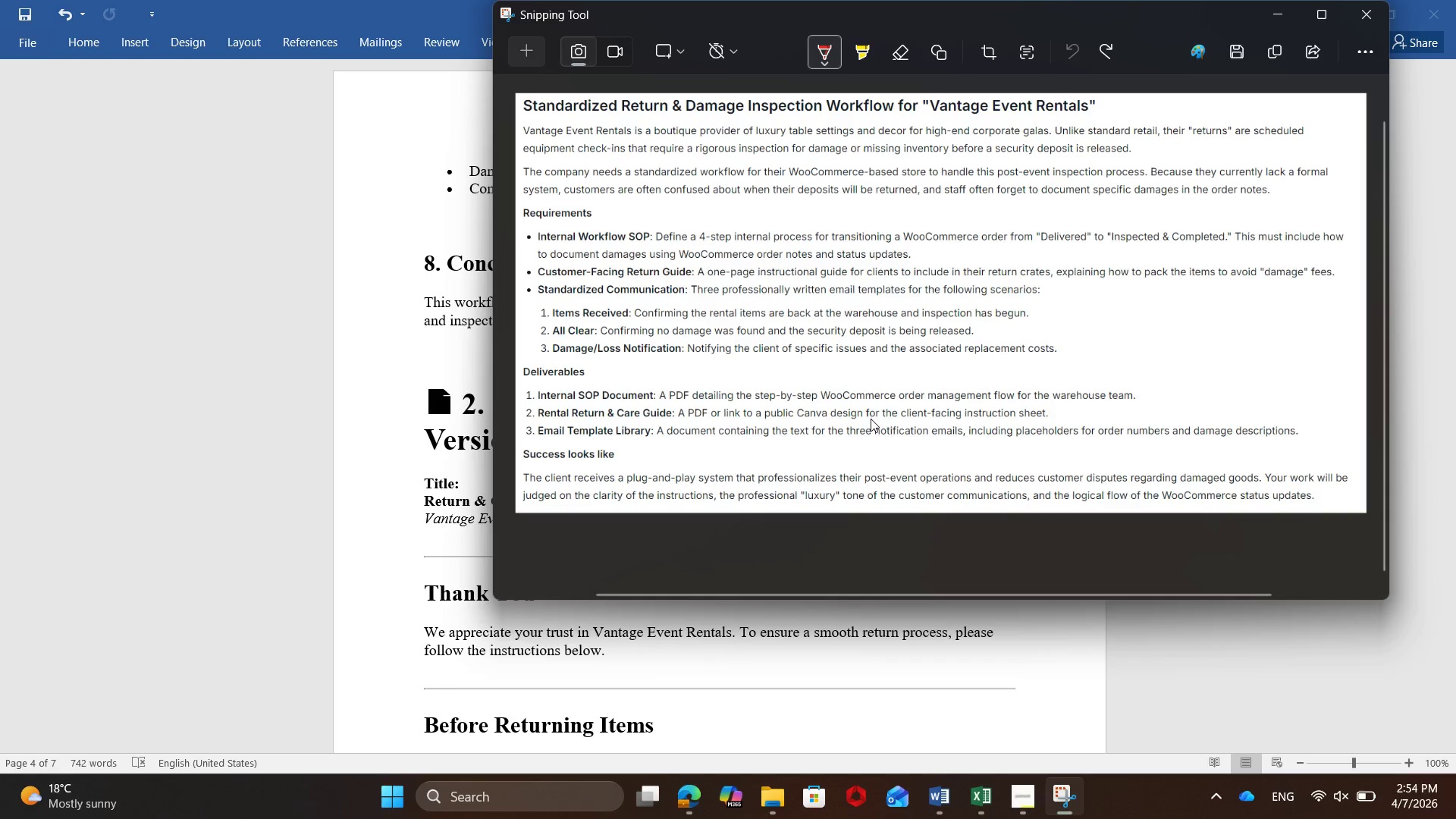 
left_click_drag(start_coordinate=[868, 419], to_coordinate=[960, 417])
 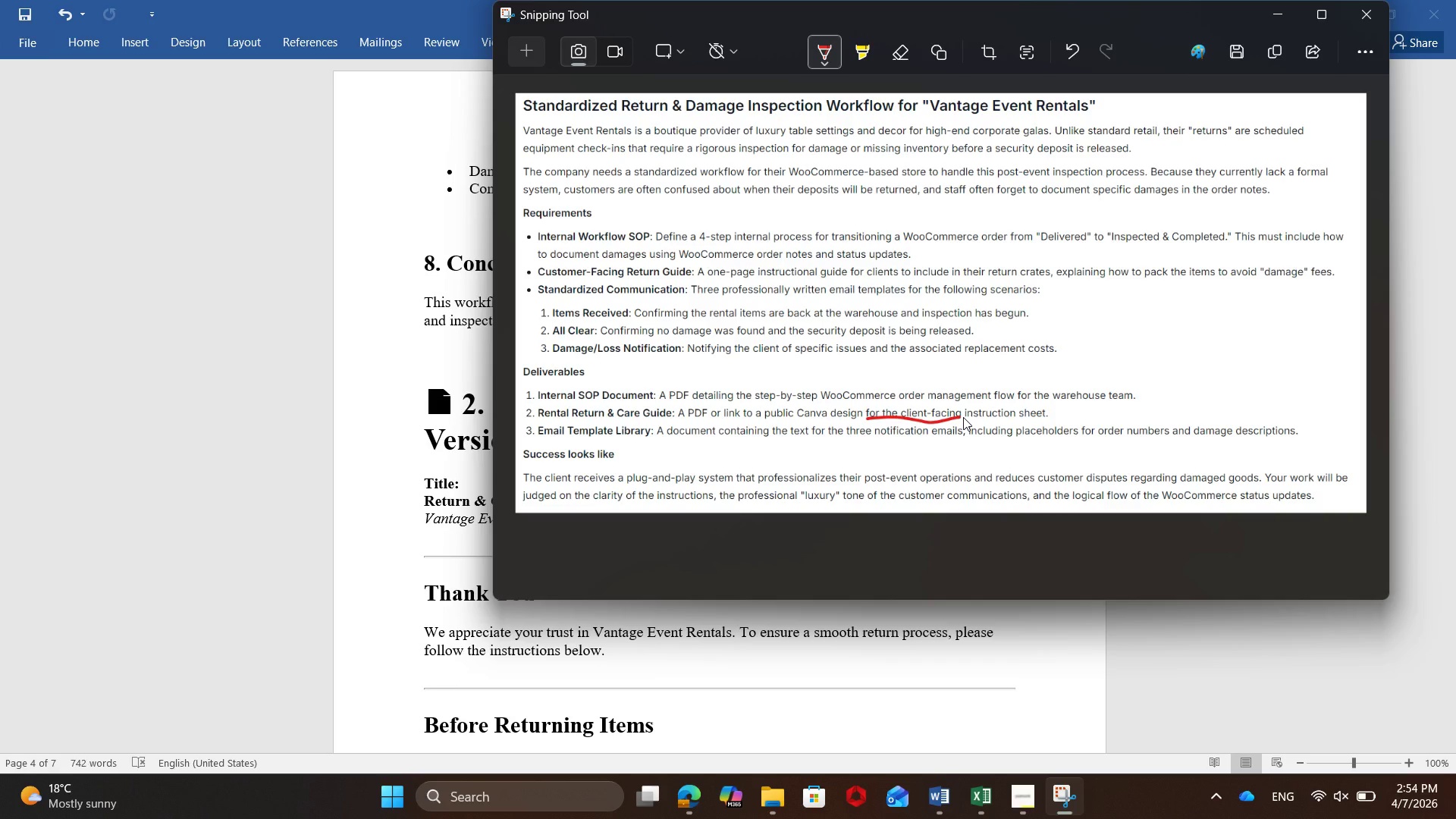 
key(Control+Z)
 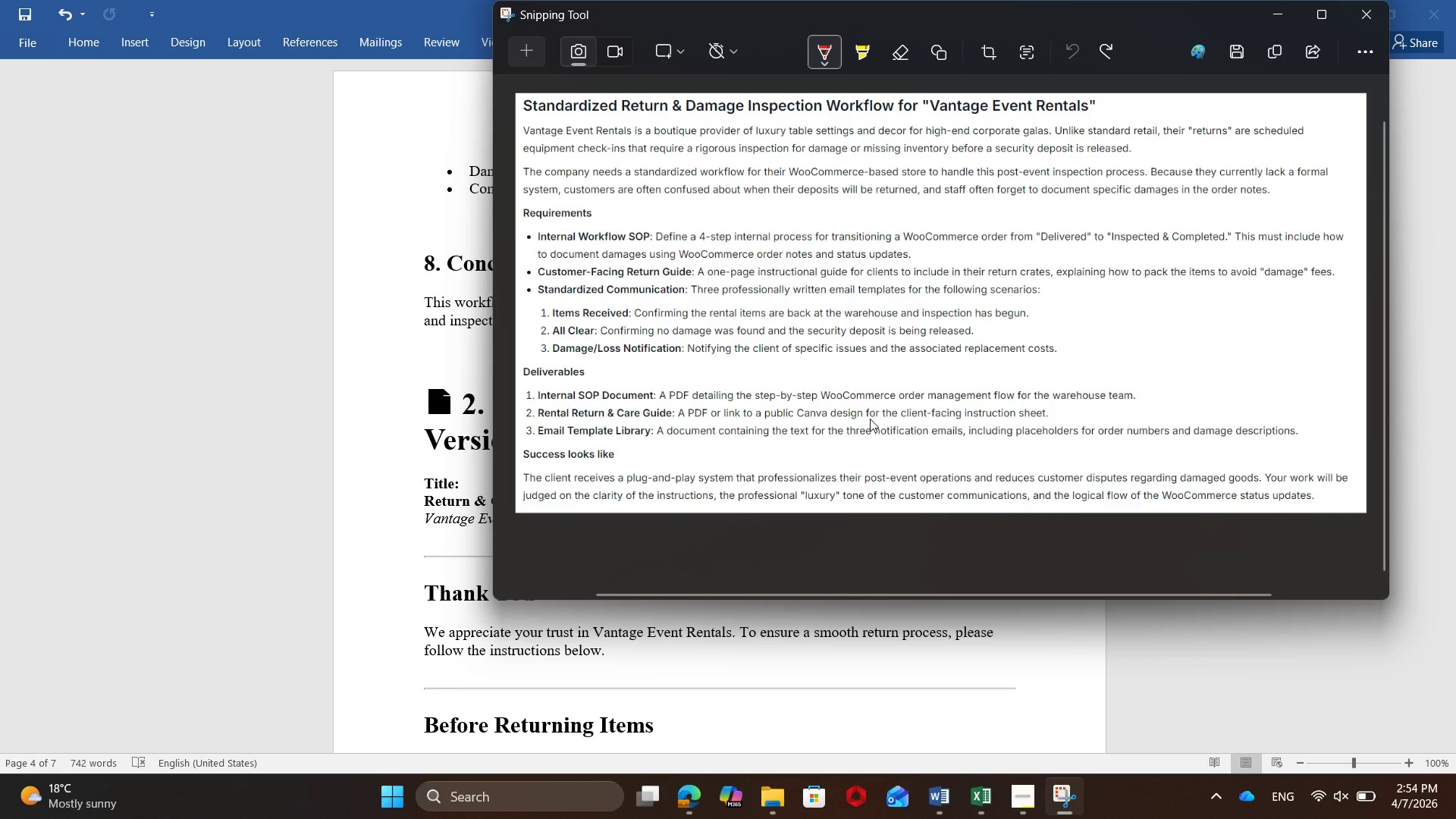 
left_click_drag(start_coordinate=[870, 416], to_coordinate=[963, 419])
 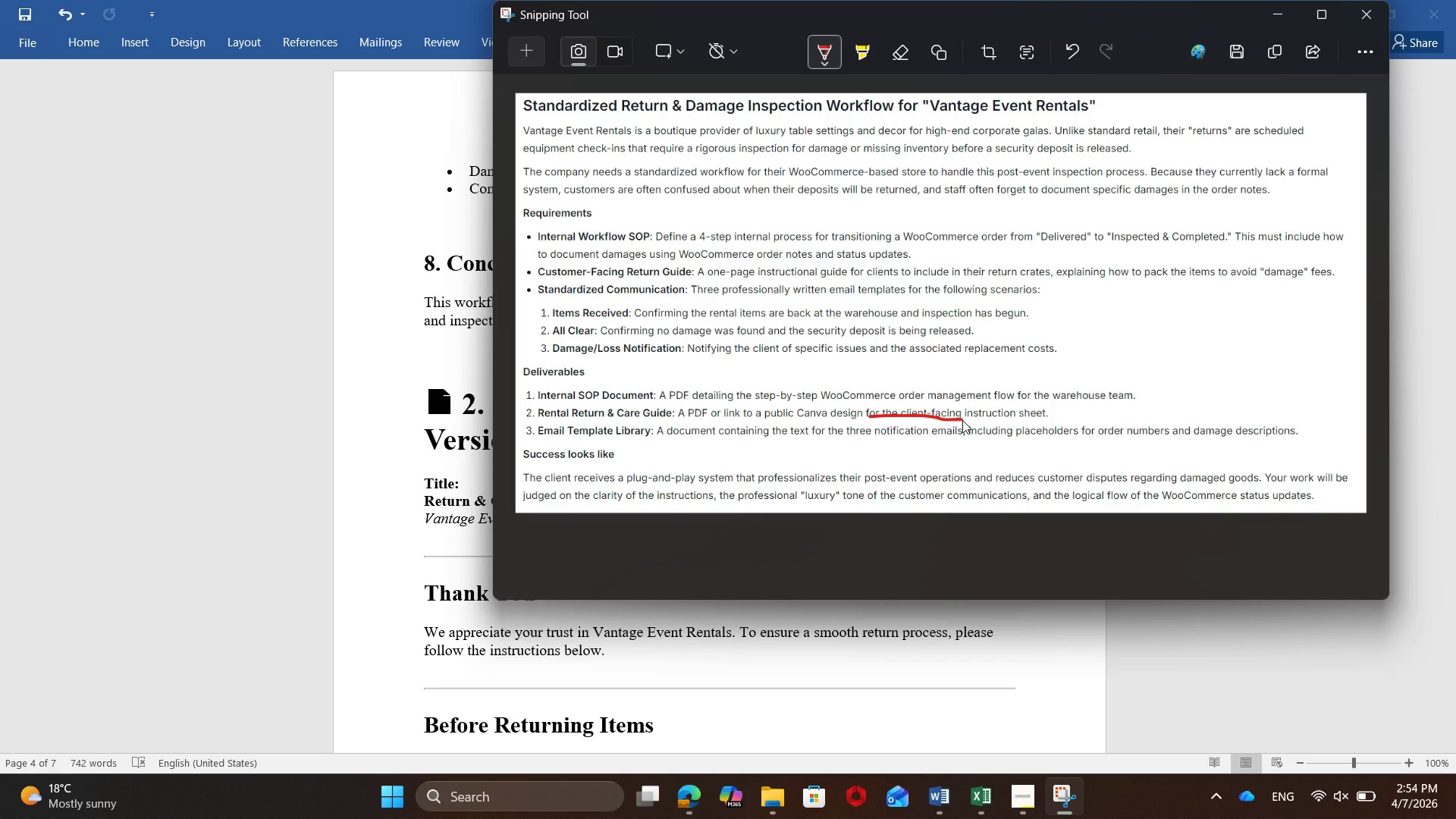 
key(Control+ControlLeft)
 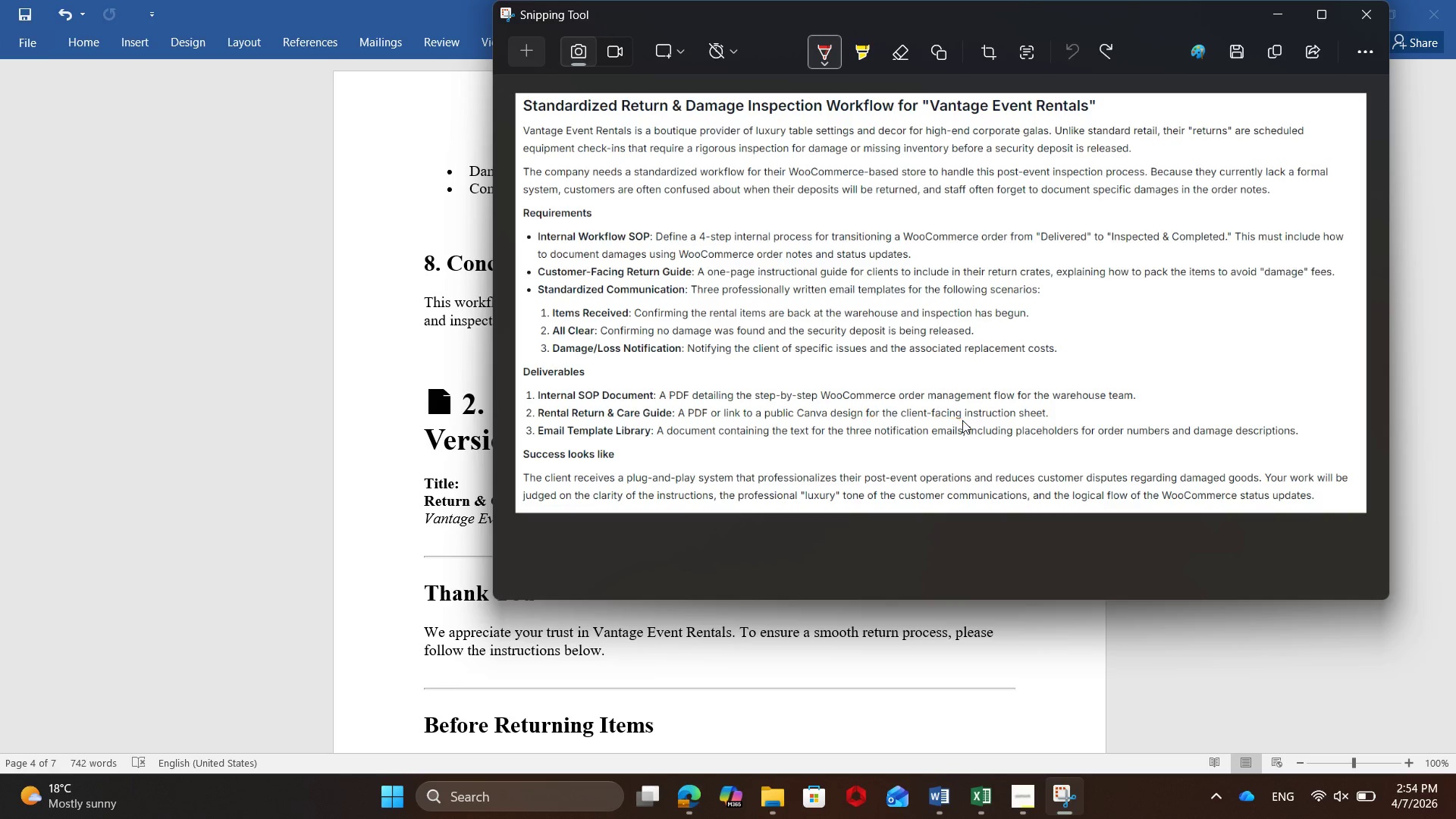 
key(Control+Z)
 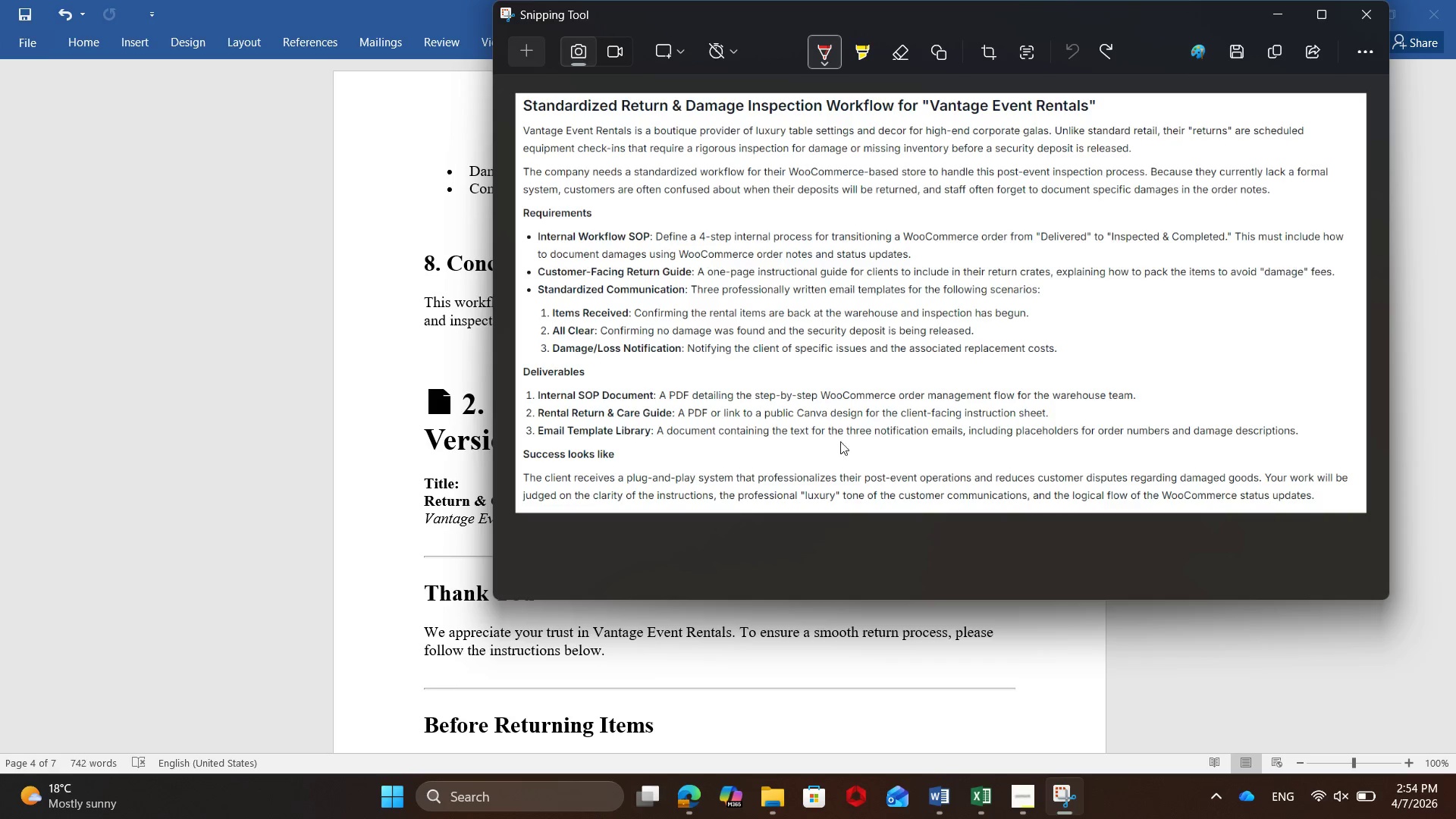 
wait(20.28)
 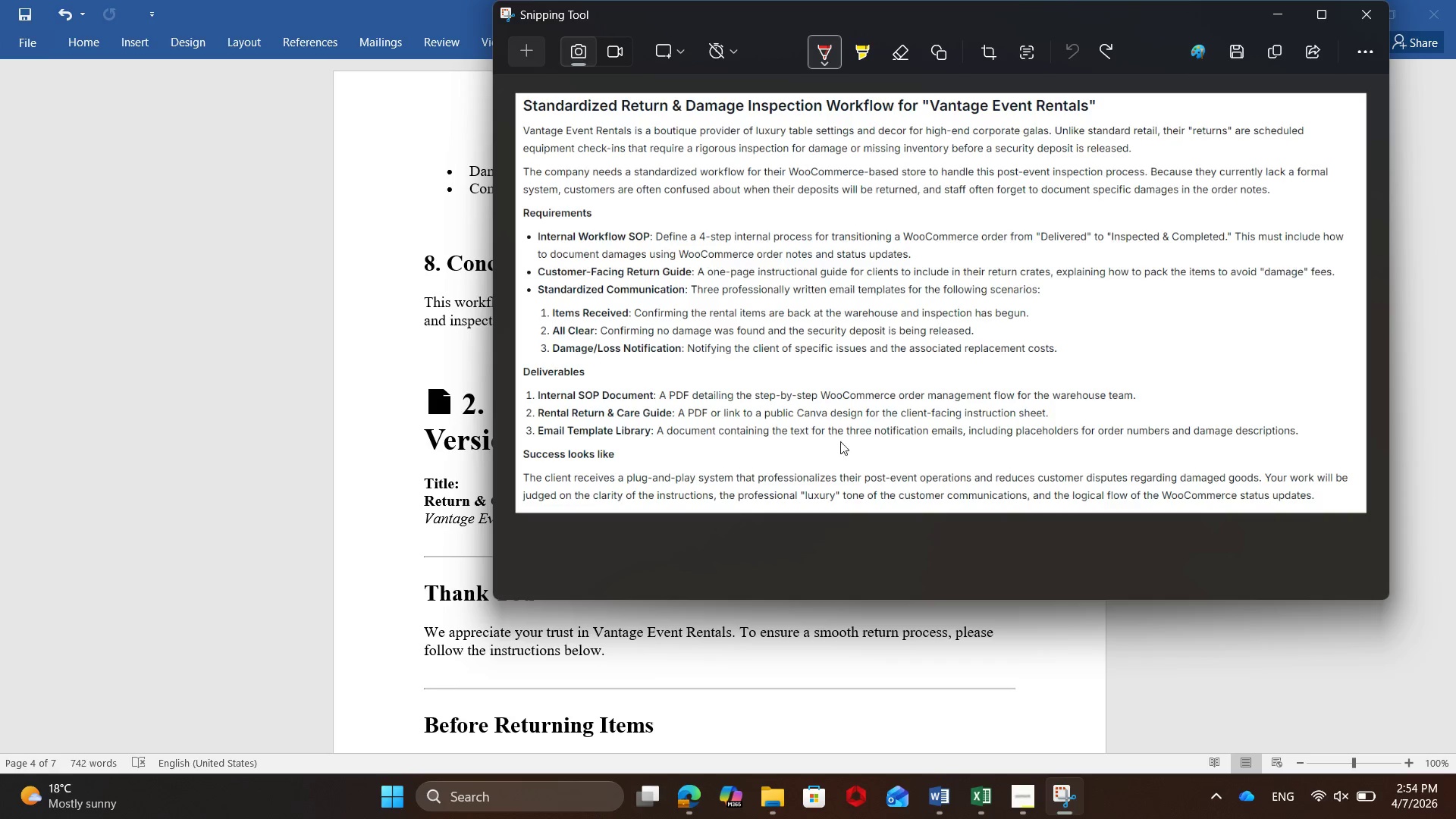 
left_click([1270, 21])
 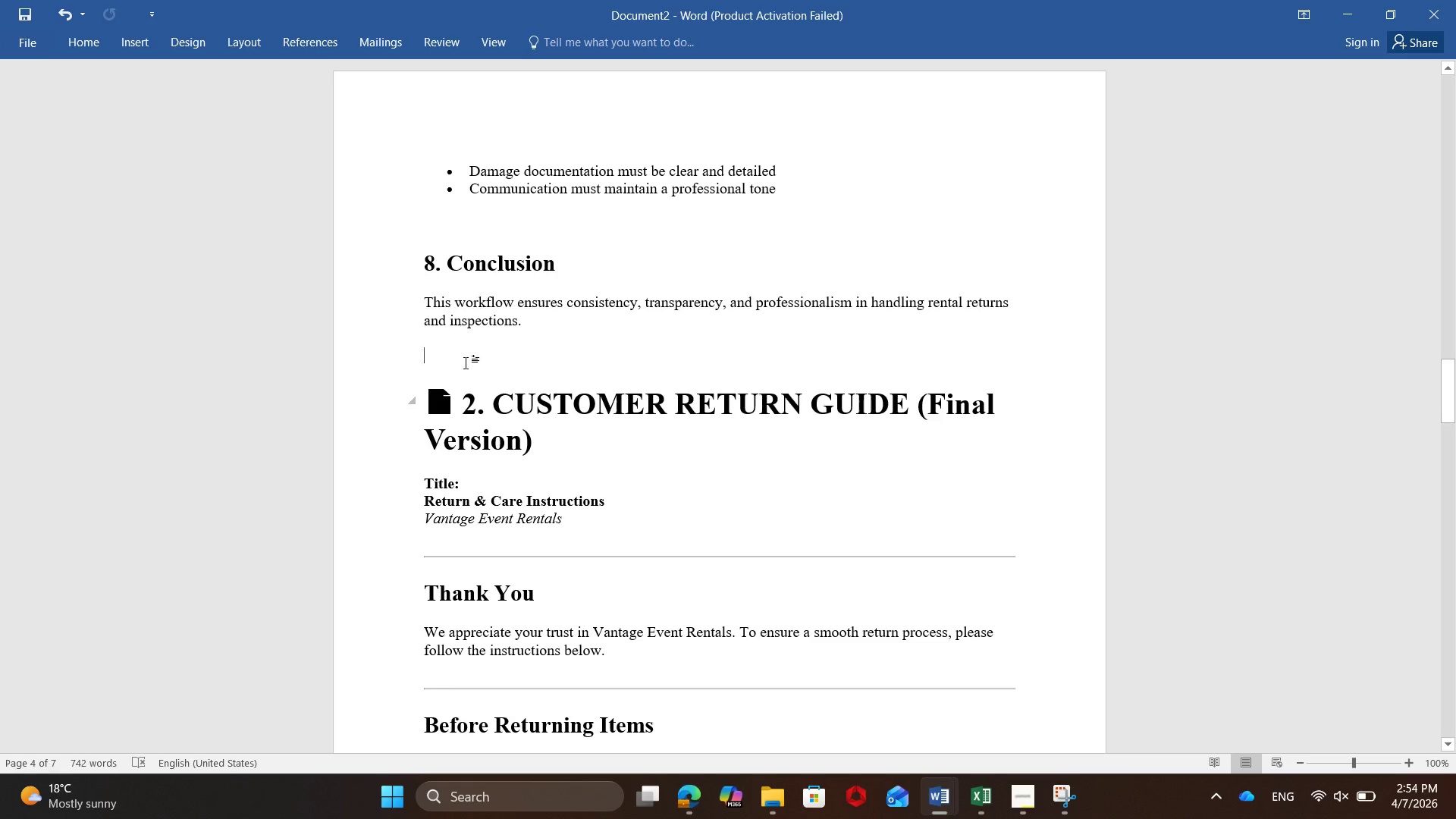 
left_click_drag(start_coordinate=[421, 384], to_coordinate=[743, 521])
 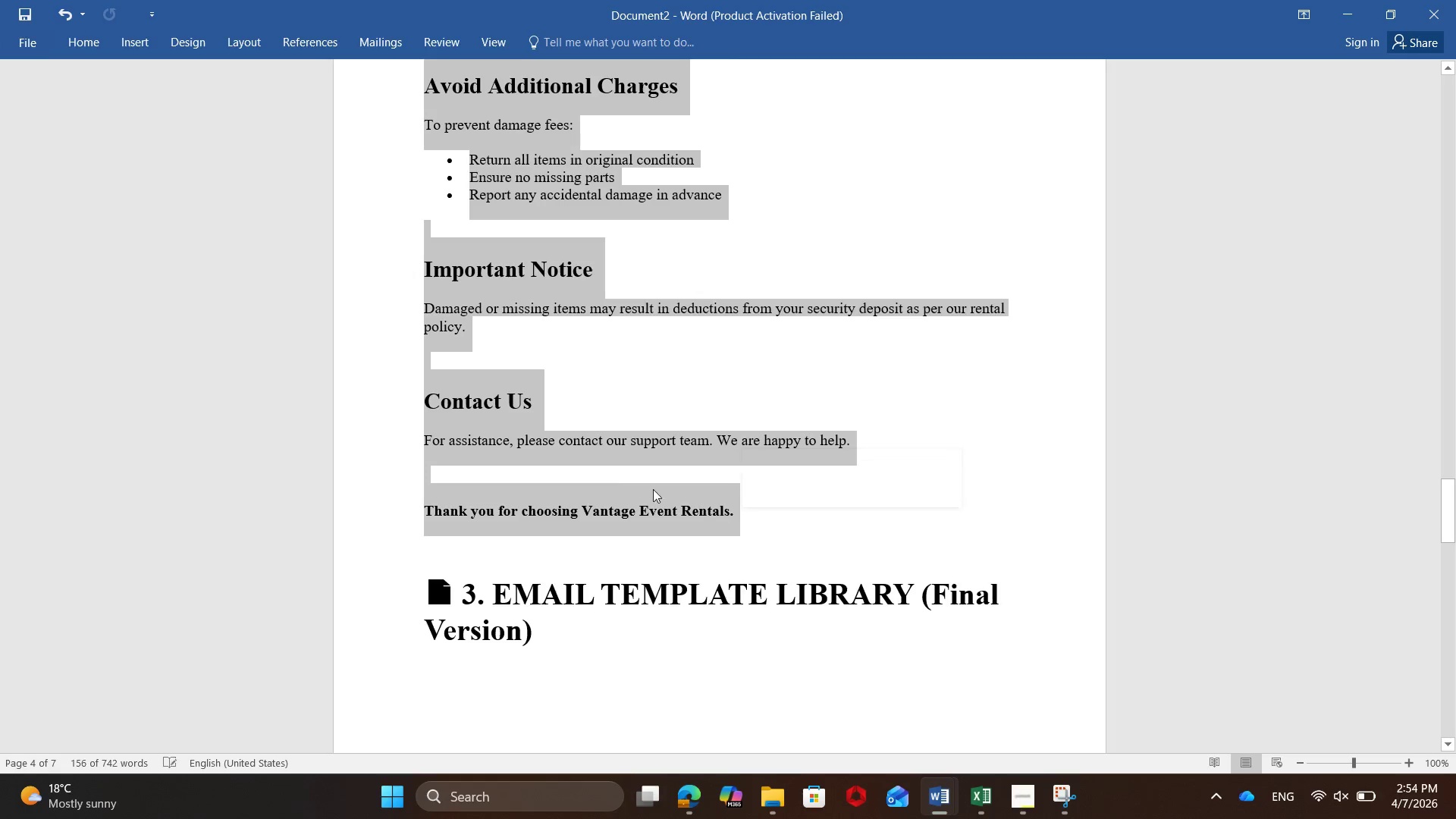 
scroll: coordinate [623, 745], scroll_direction: down, amount: 18.0
 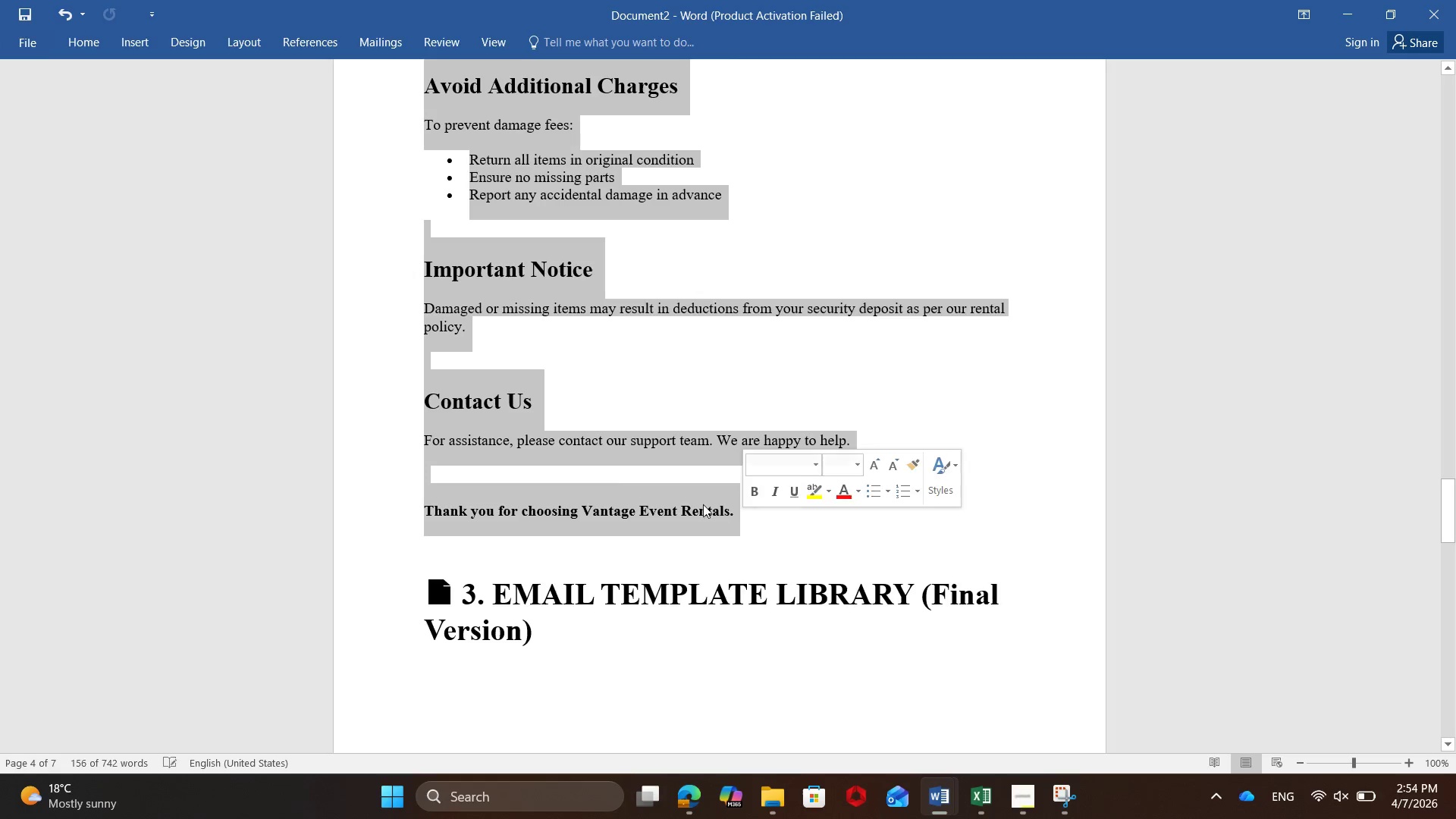 
right_click([570, 284])
 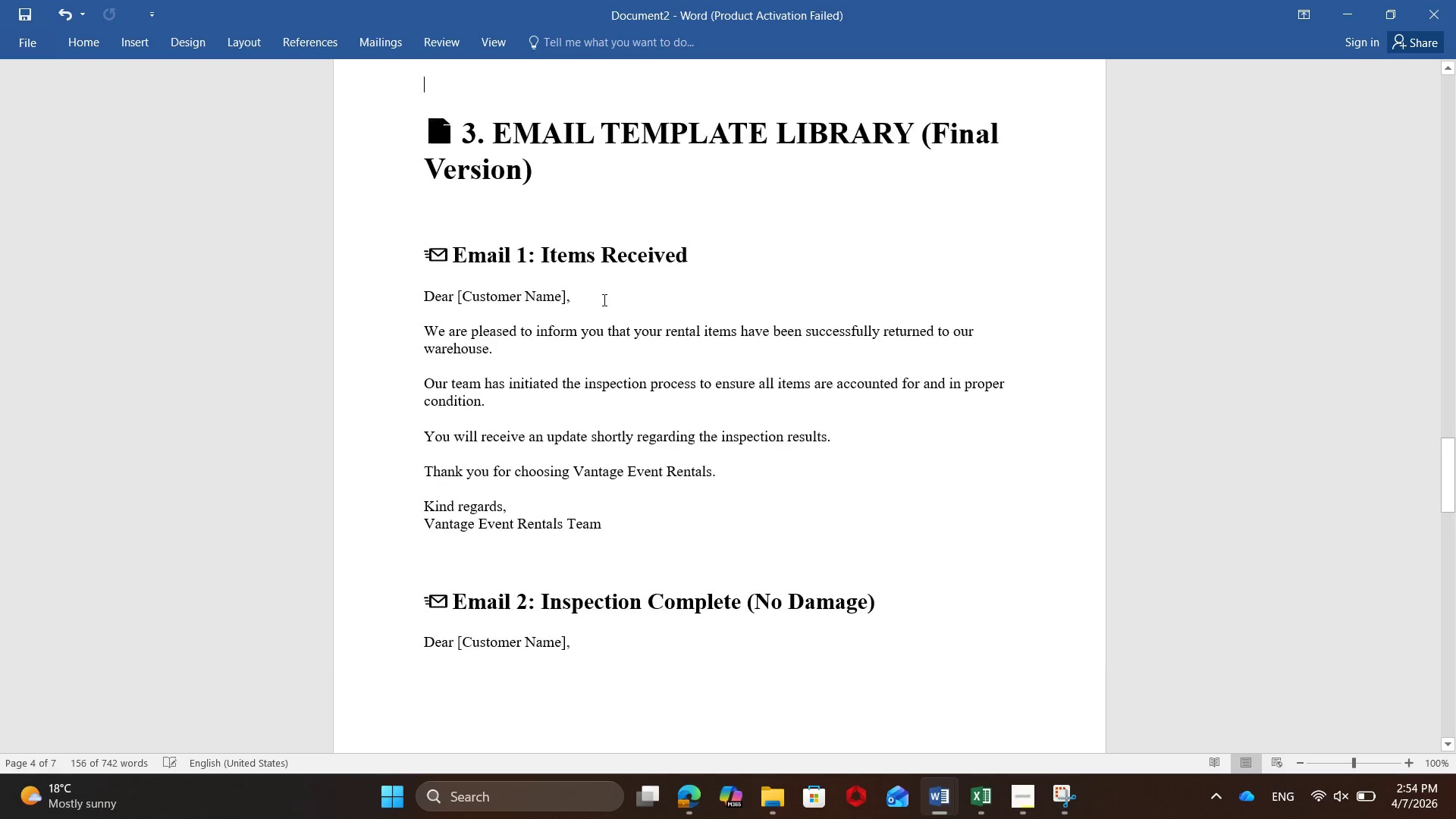 
scroll: coordinate [603, 299], scroll_direction: up, amount: 7.0
 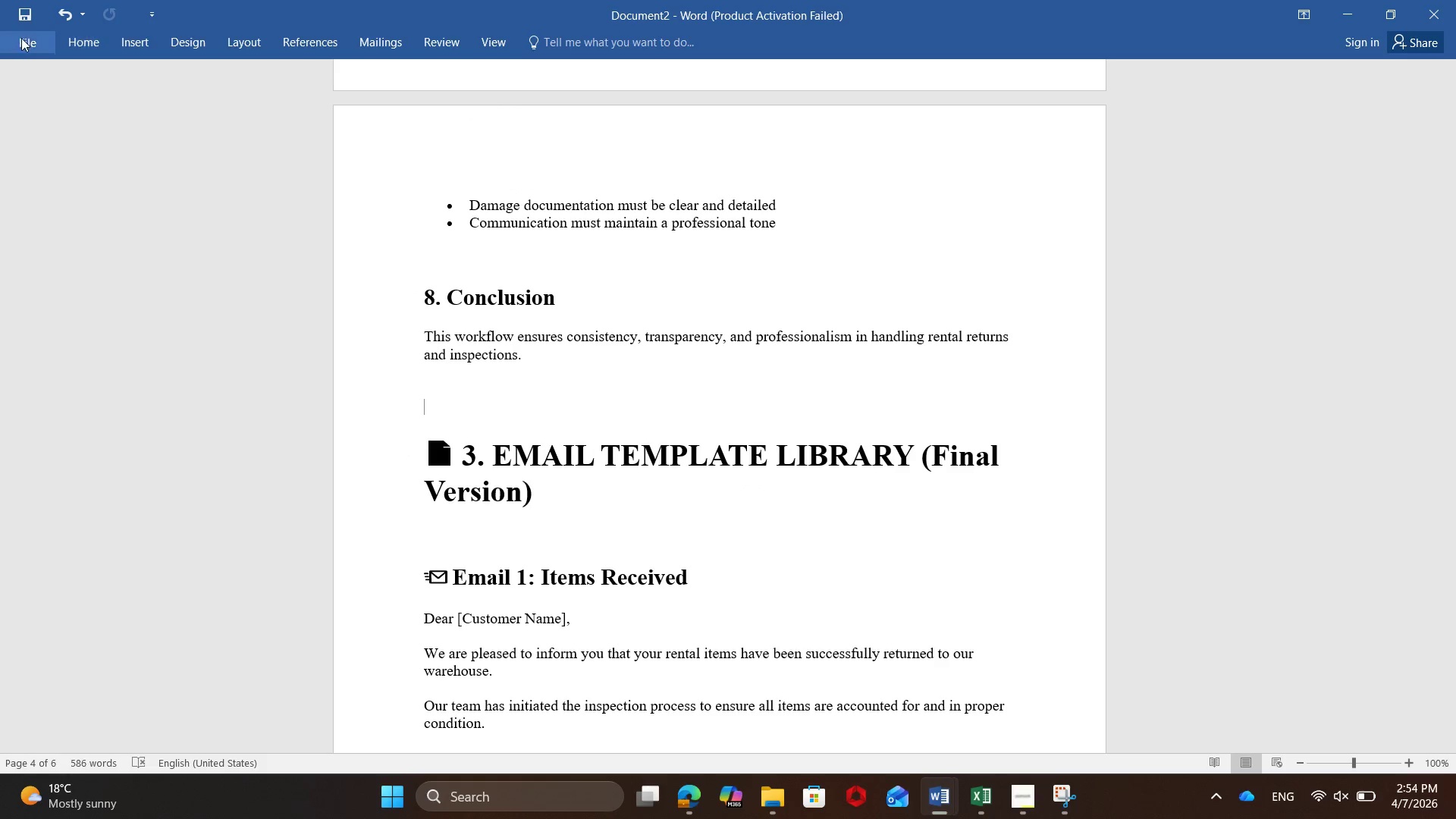 
left_click([21, 38])
 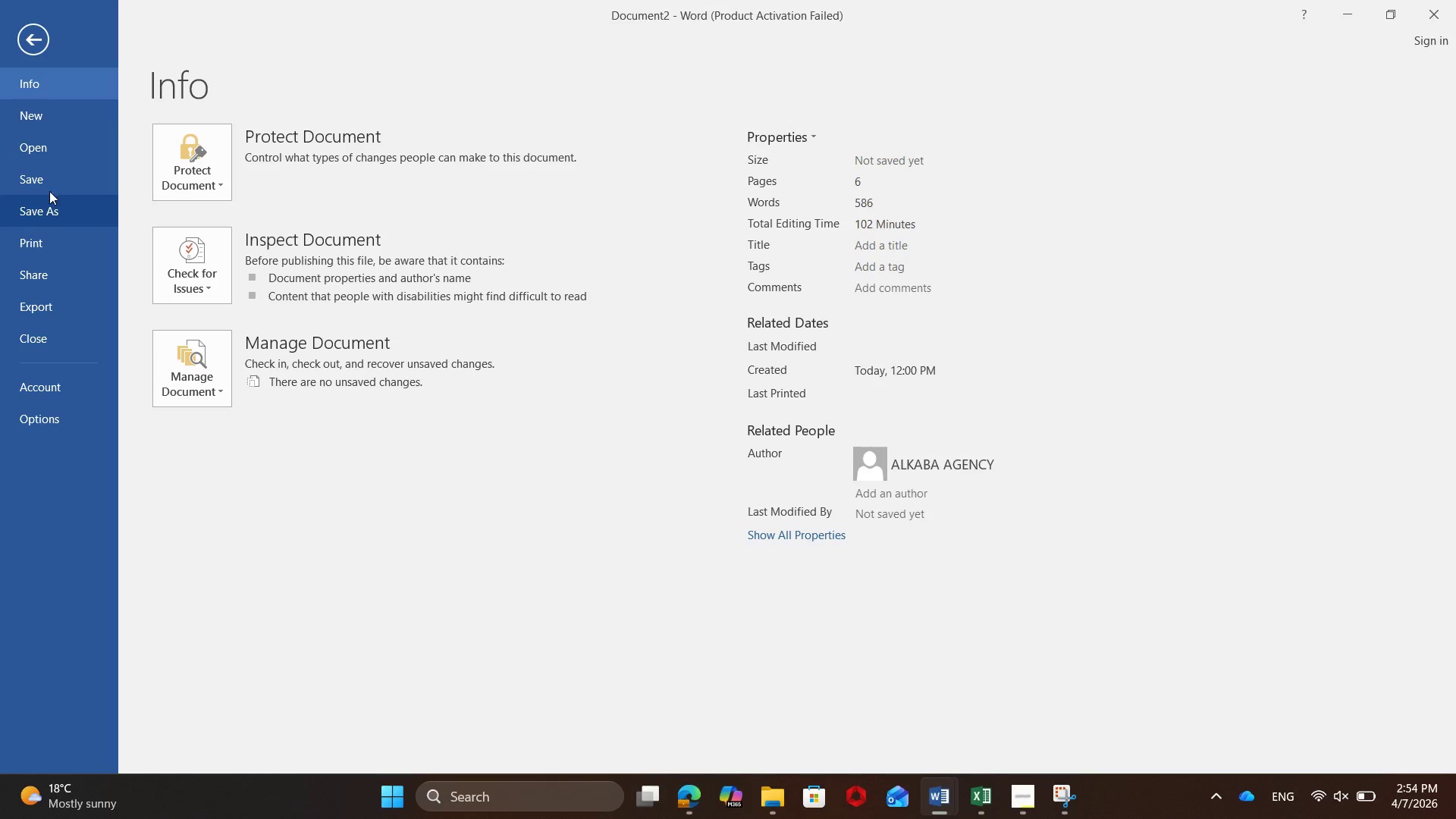 
left_click([36, 115])
 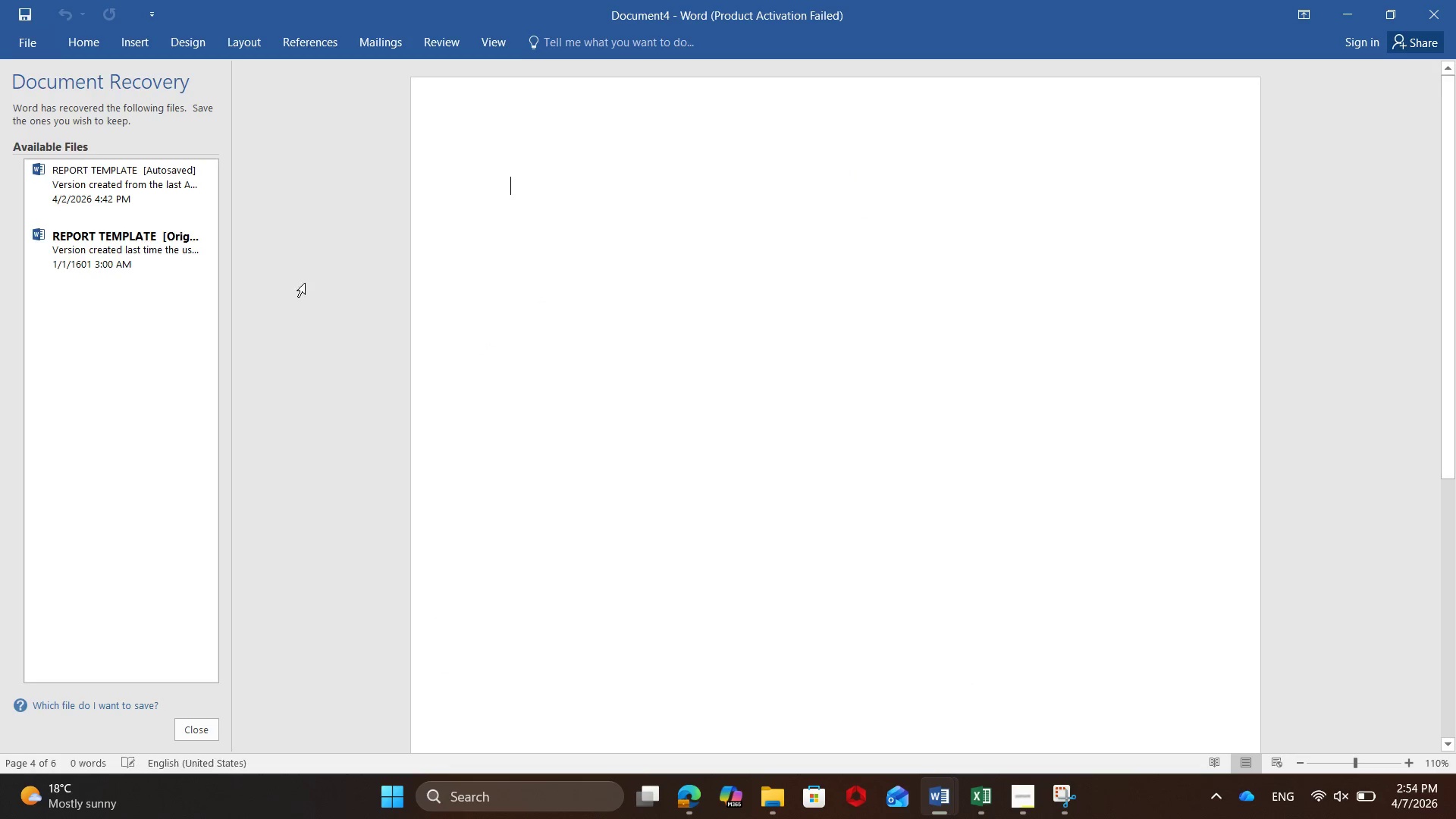 
right_click([509, 187])
 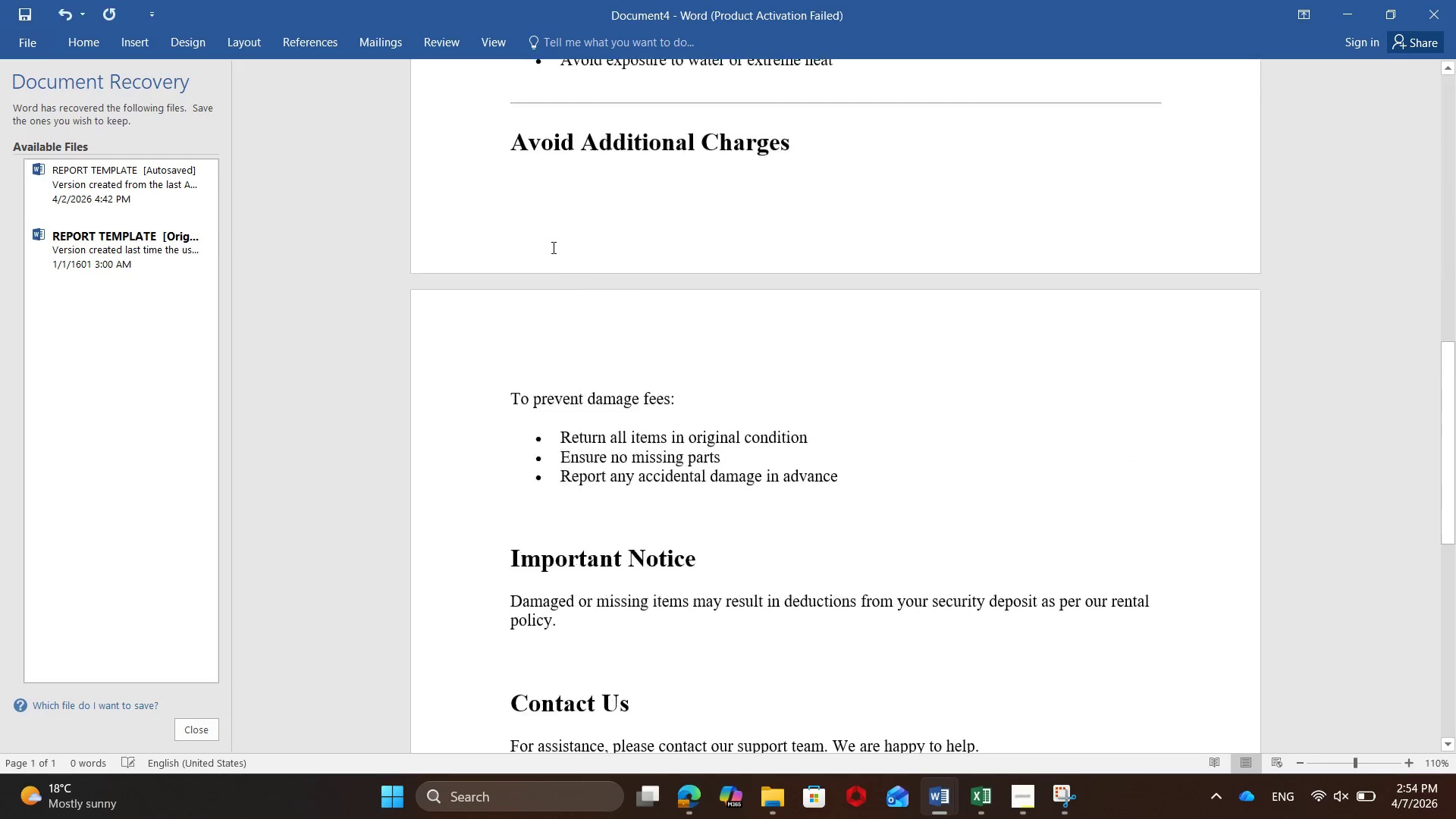 
scroll: coordinate [632, 309], scroll_direction: up, amount: 24.0
 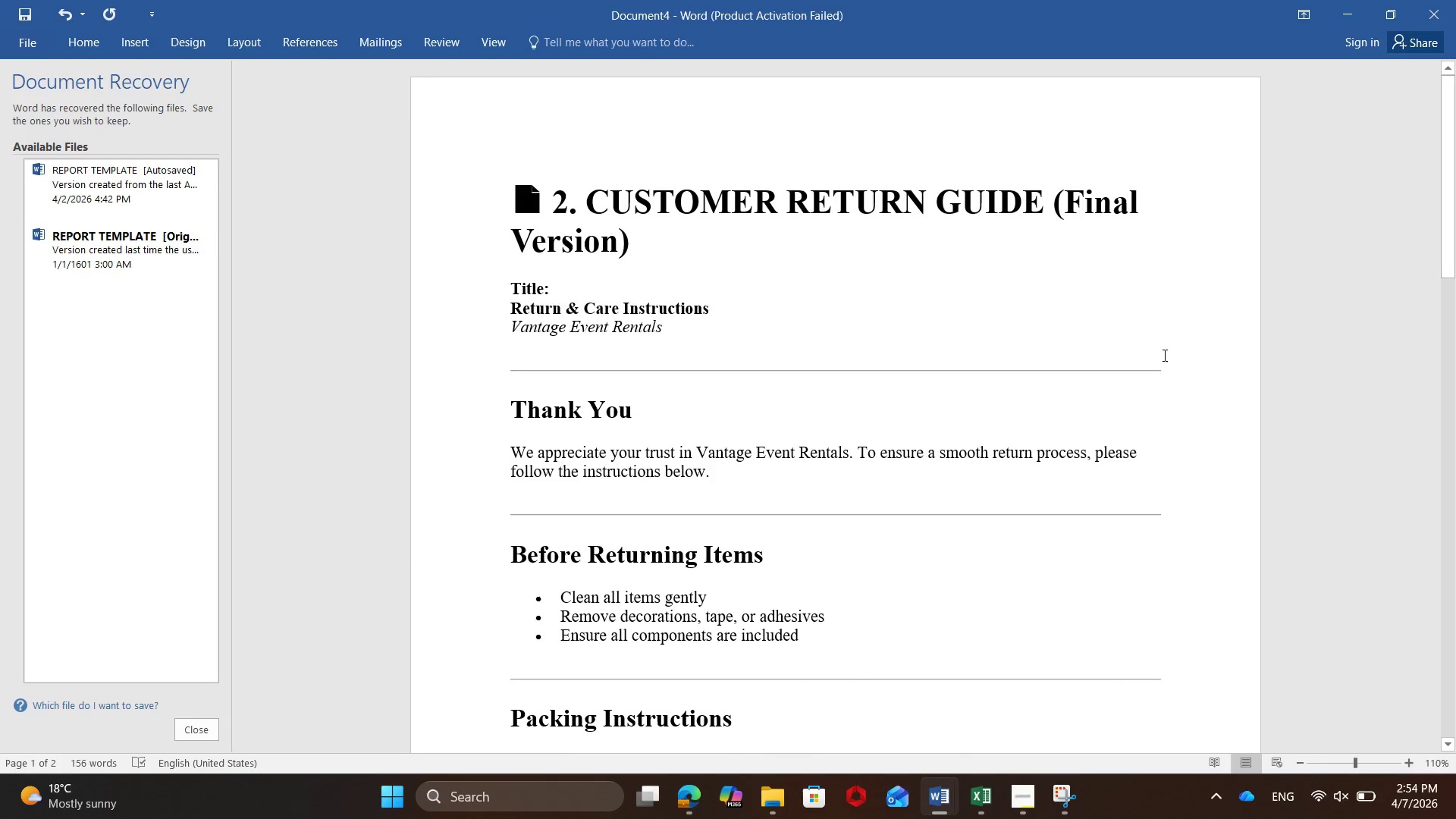 
left_click([1177, 360])
 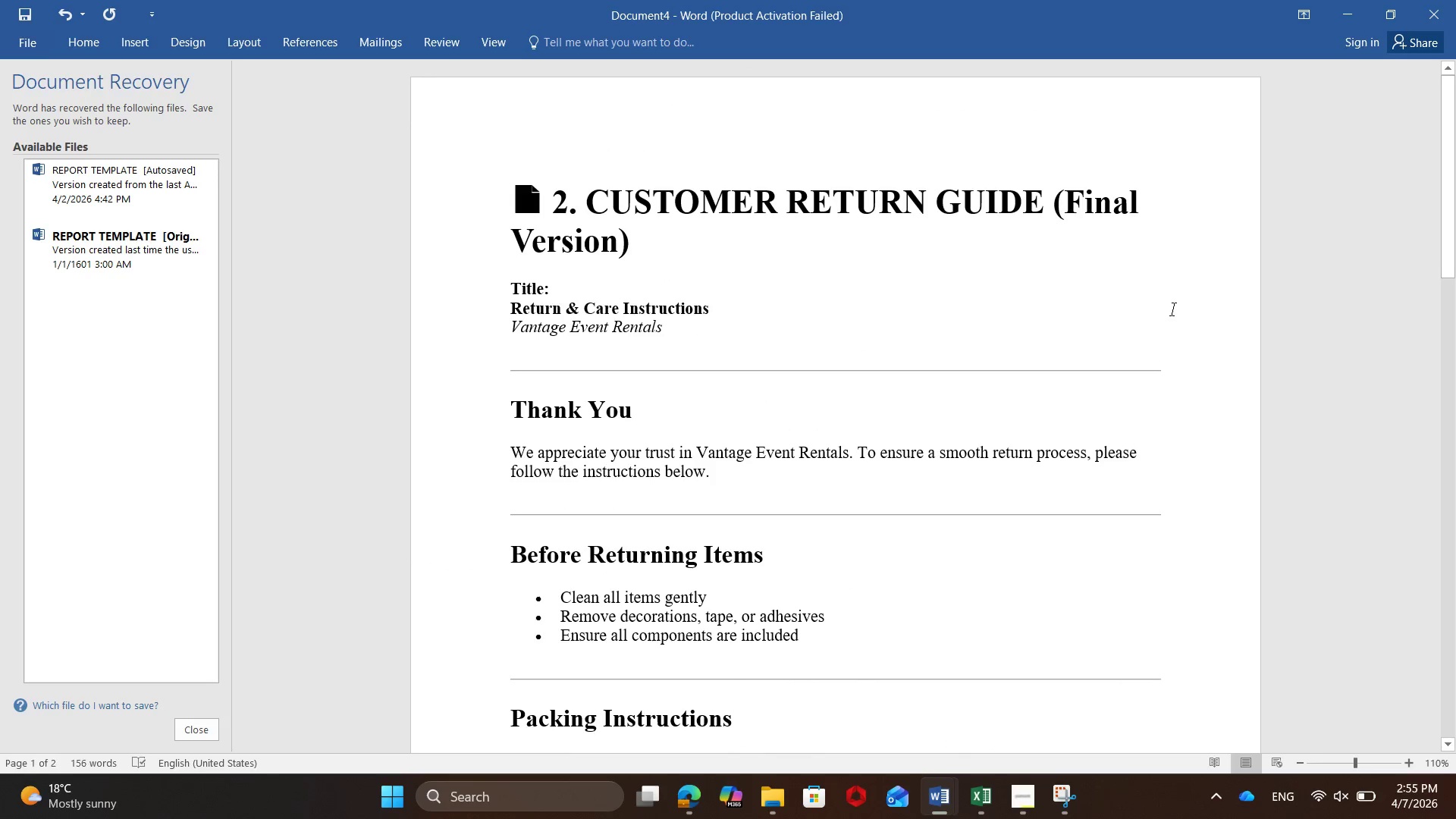 
key(Backspace)
 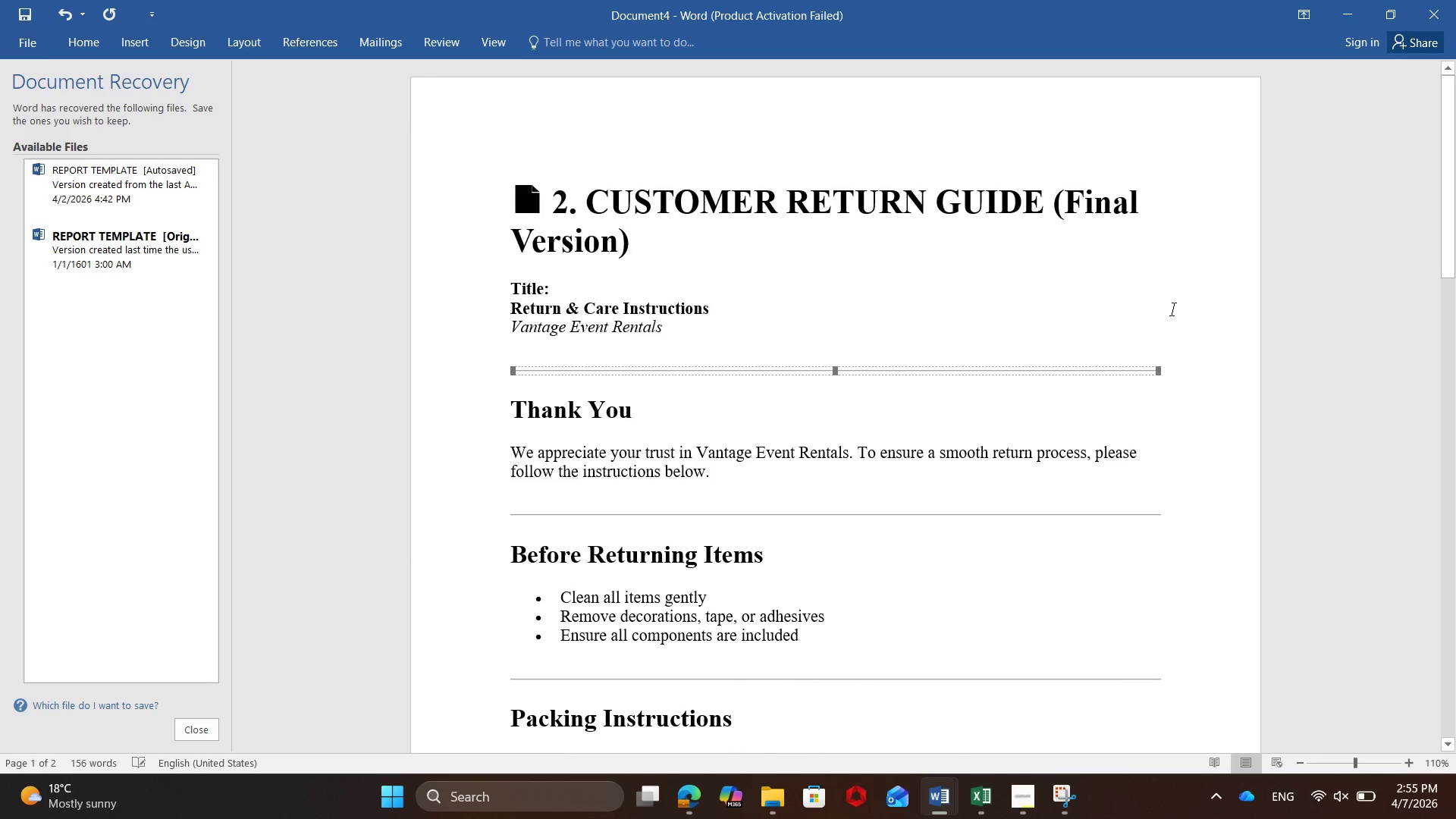 
key(Backspace)
 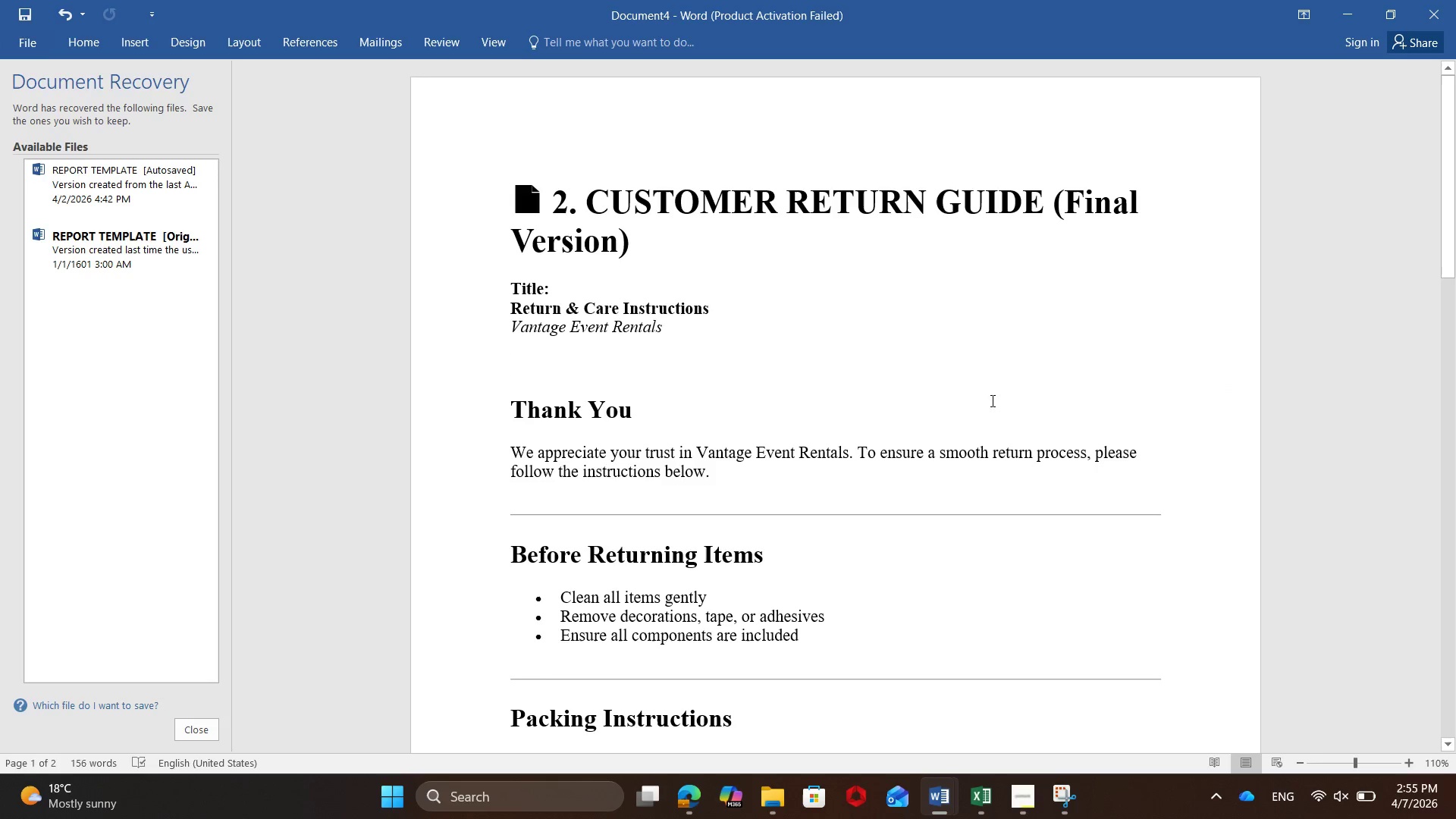 
wait(5.28)
 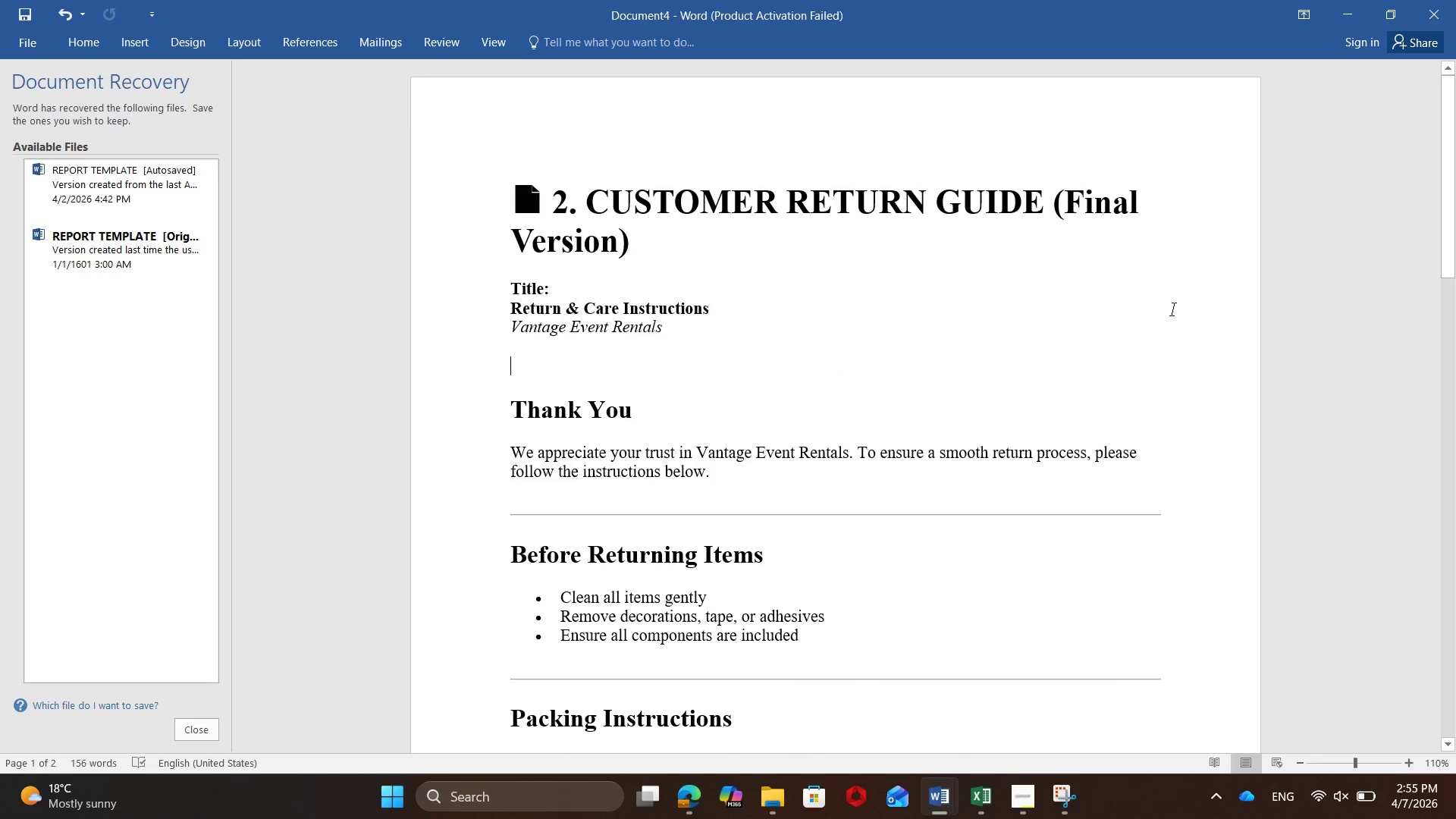 
left_click([1157, 510])
 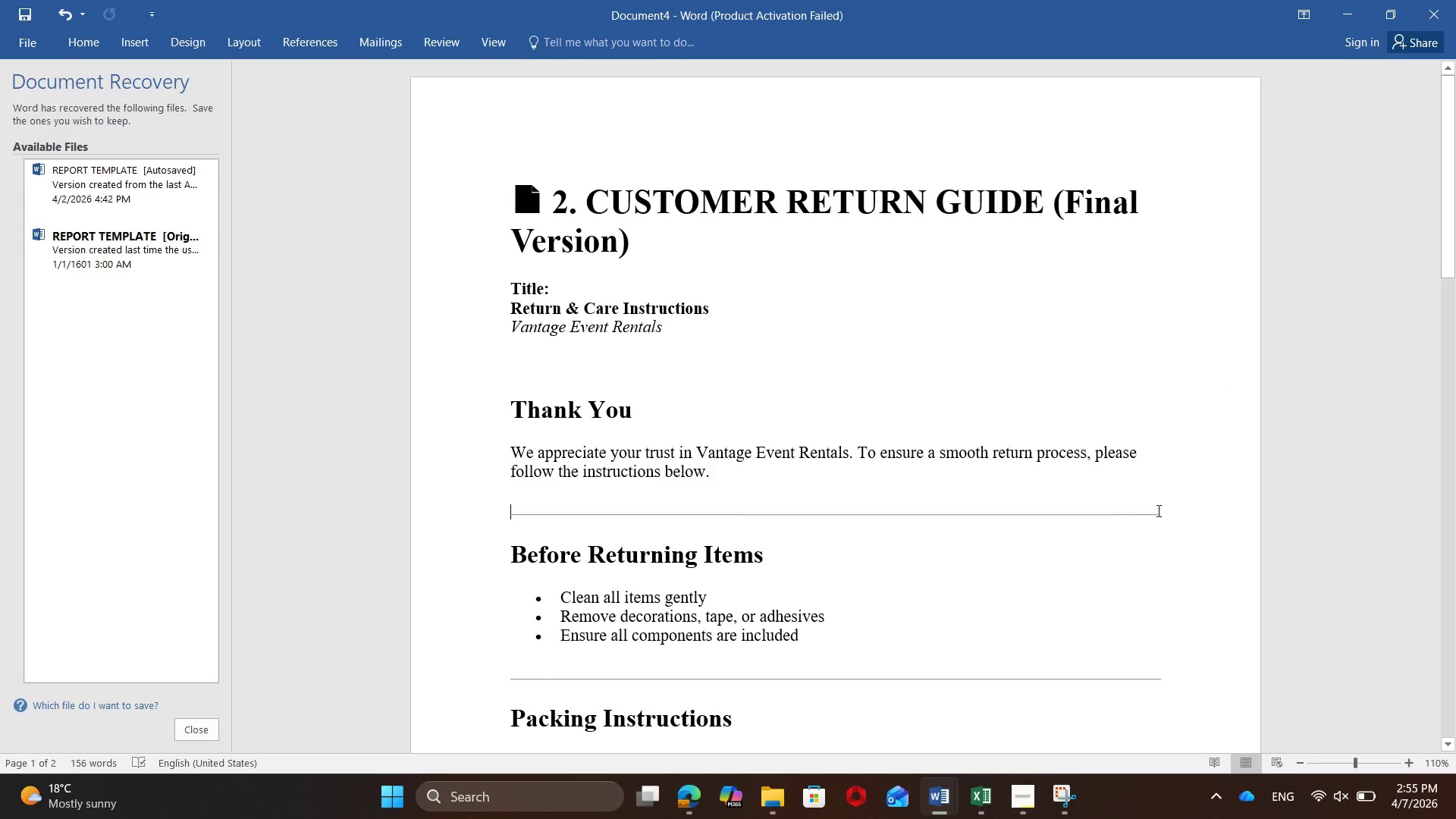 
key(Backspace)
 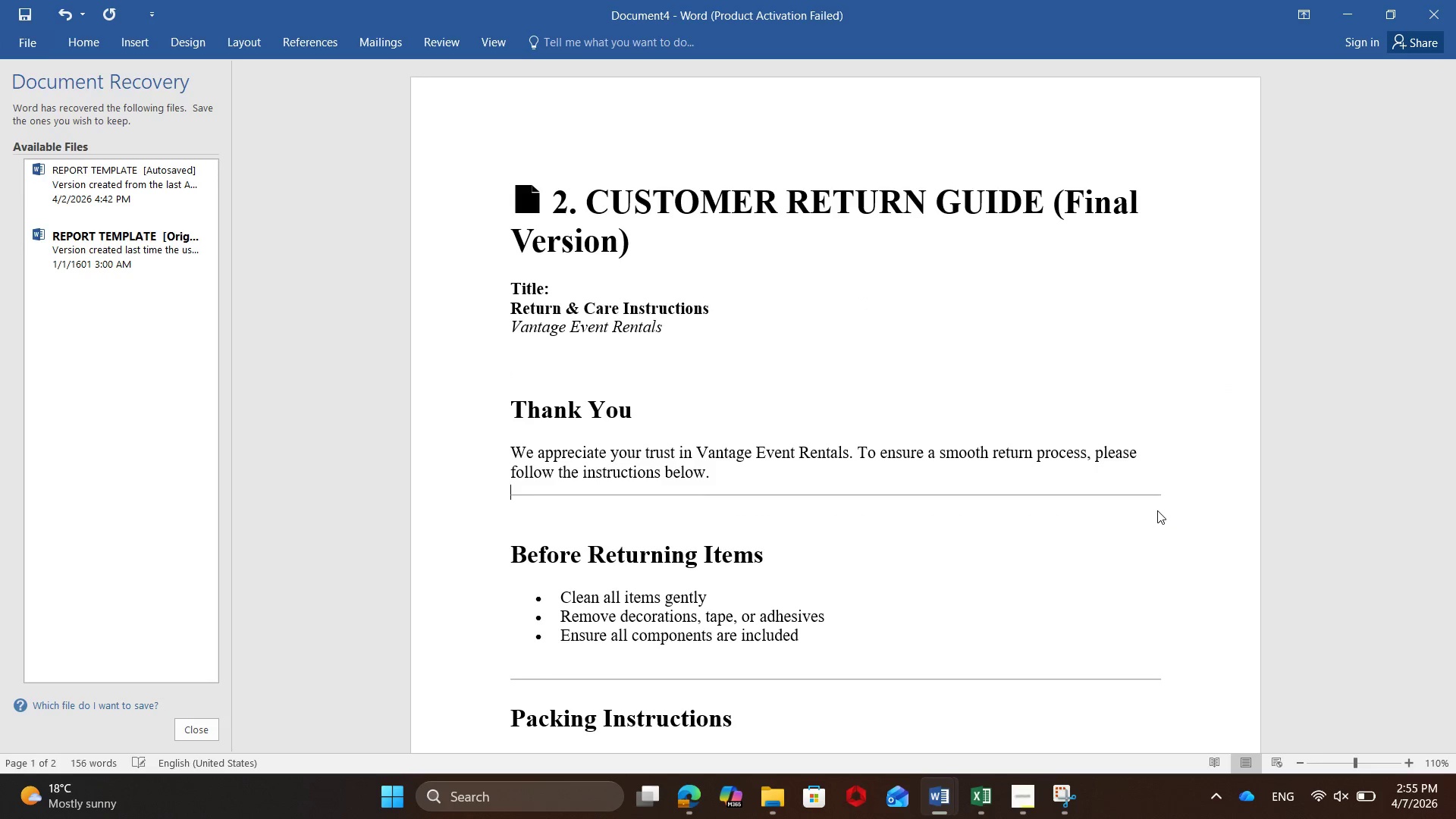 
key(Backspace)
 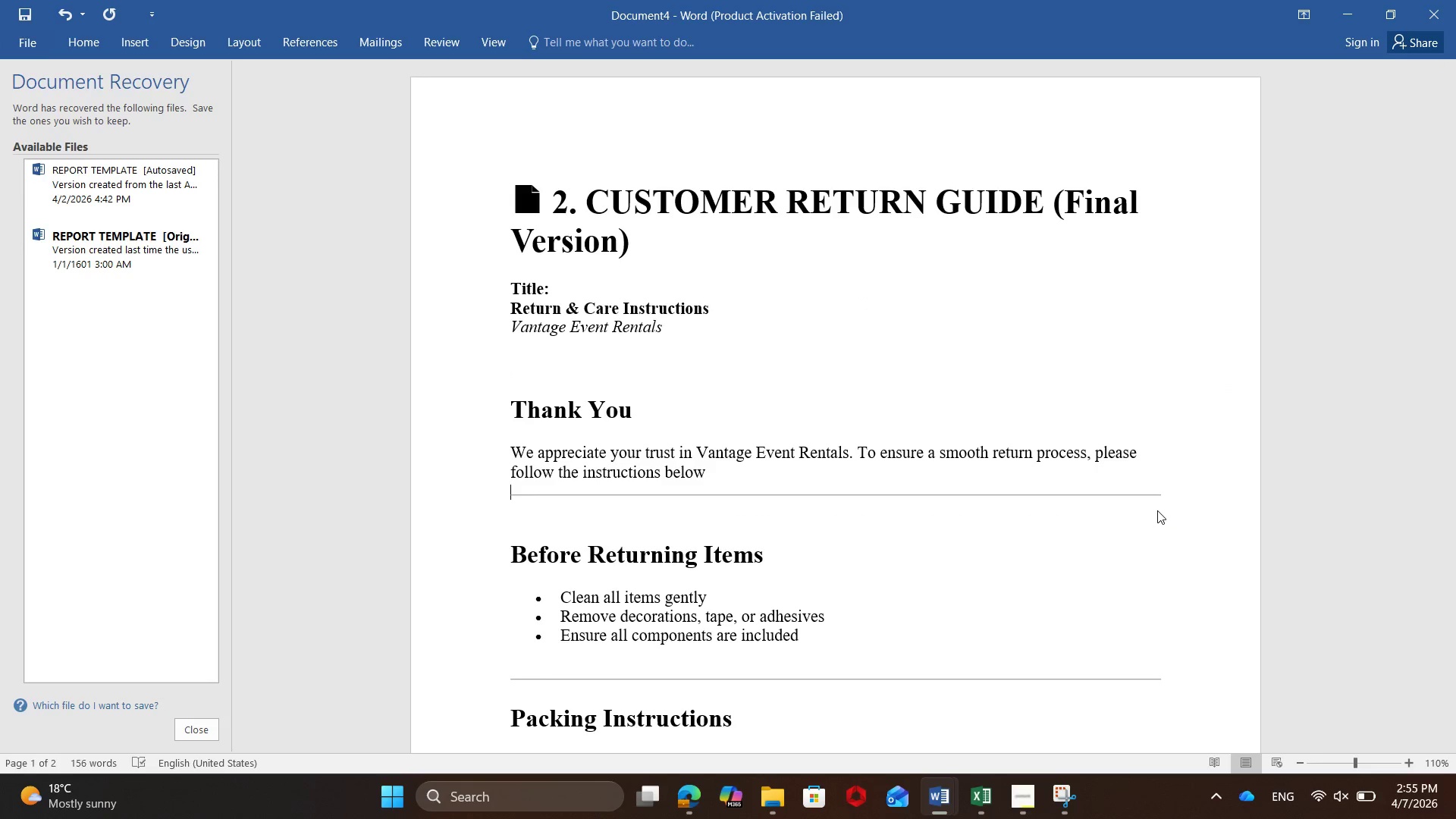 
key(Control+Z)
 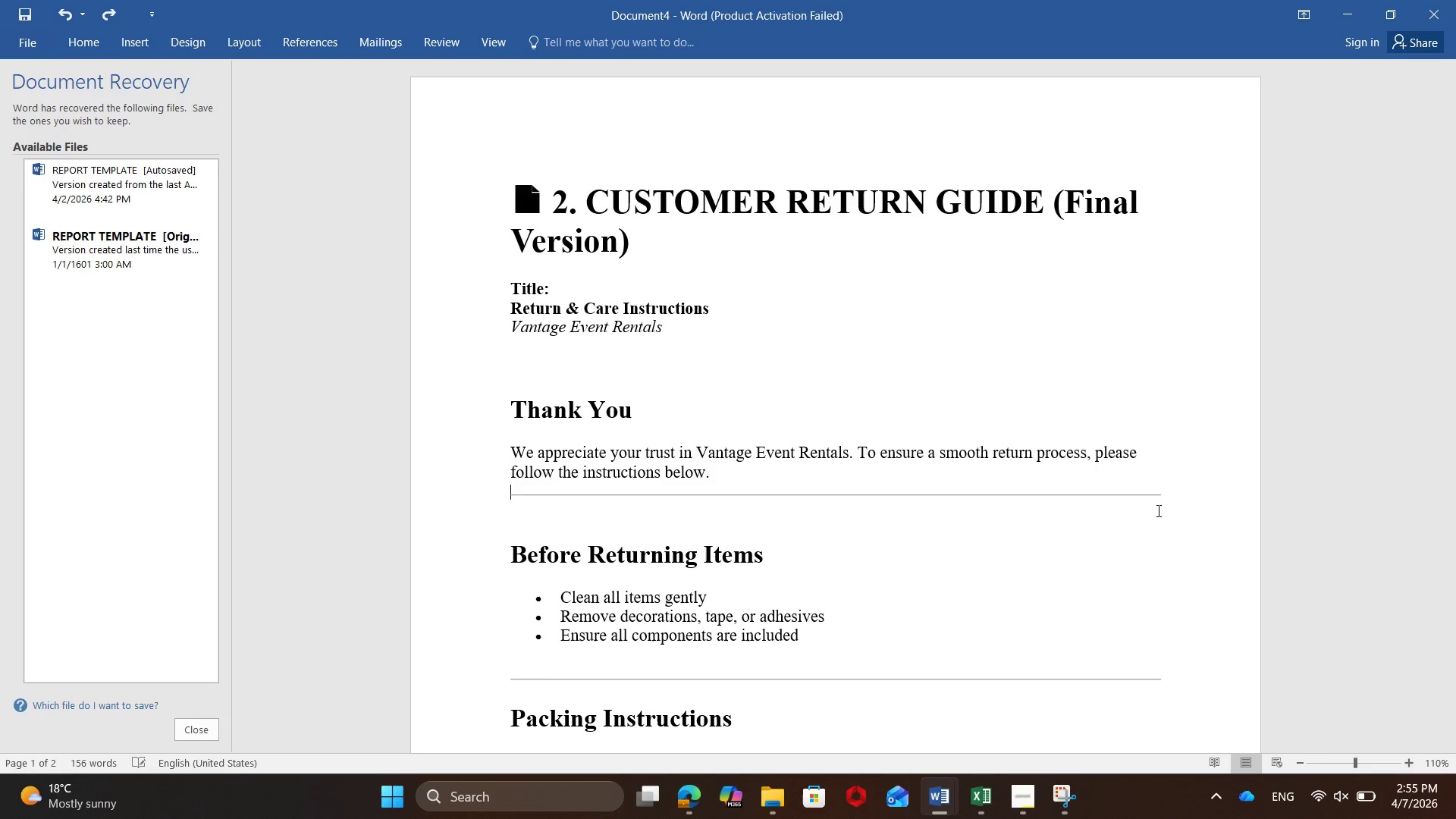 
key(Control+Z)
 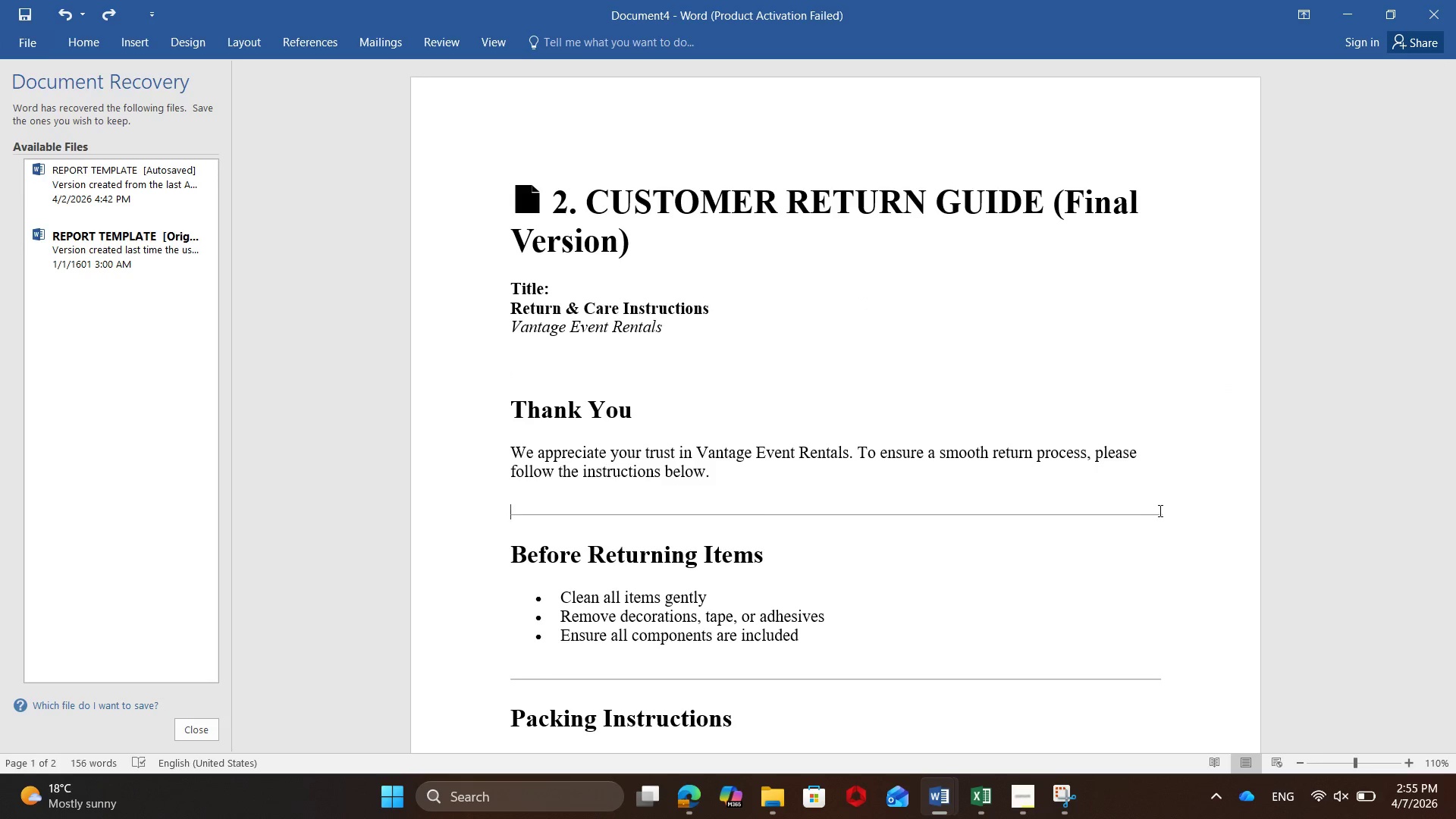 
left_click([1153, 529])
 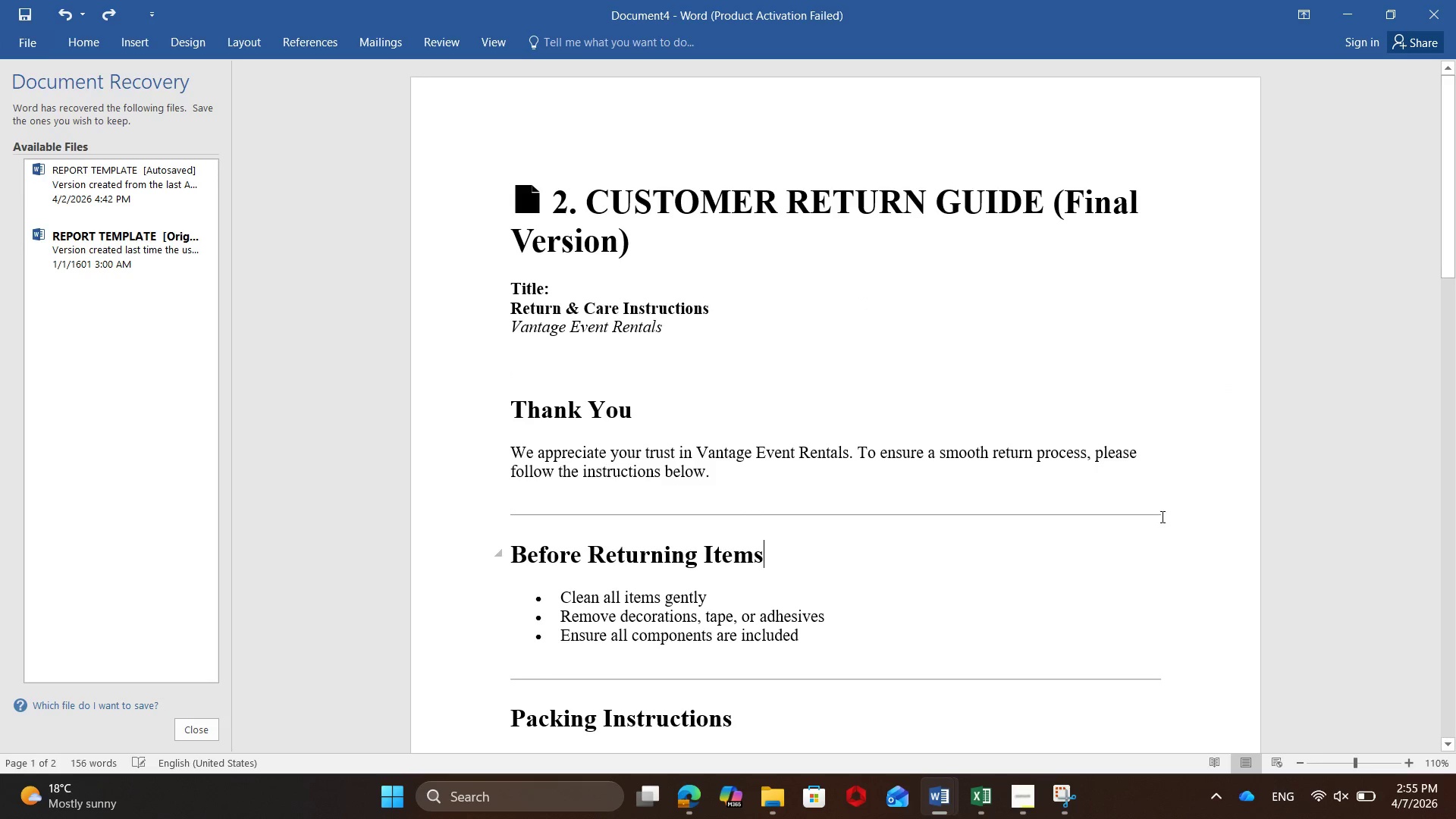 
left_click([1163, 515])
 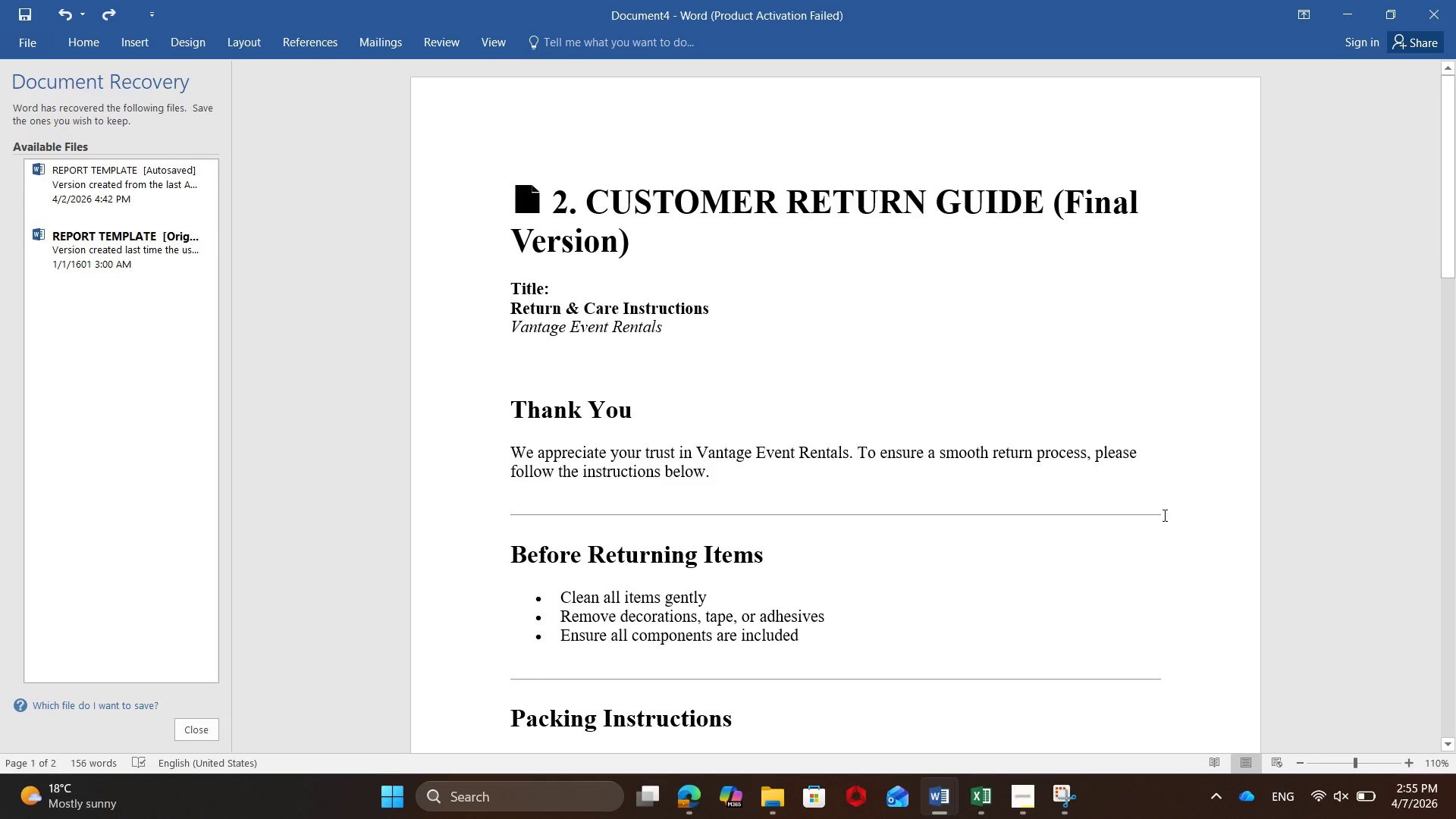 
key(Backspace)
 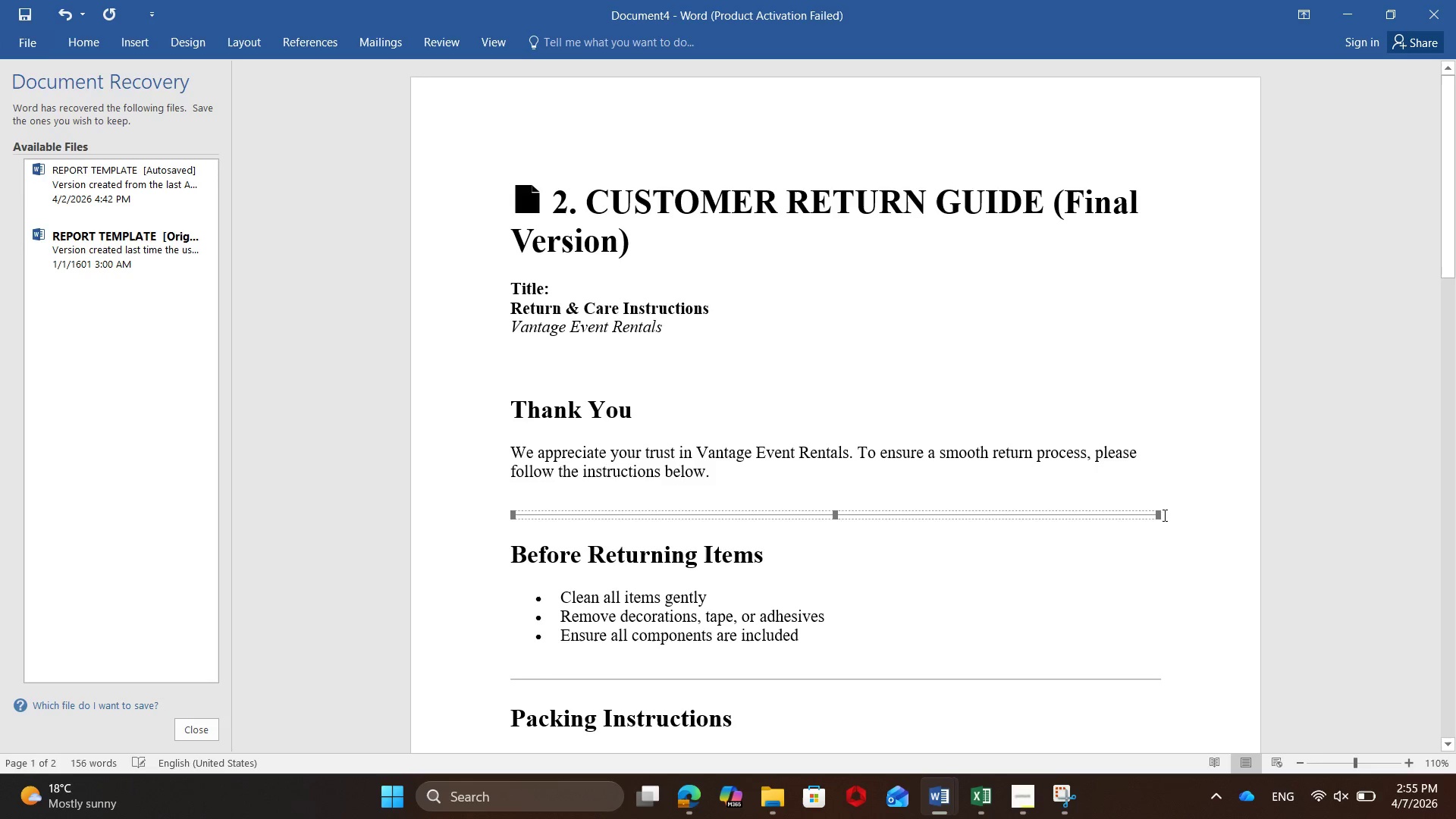 
key(Backspace)
 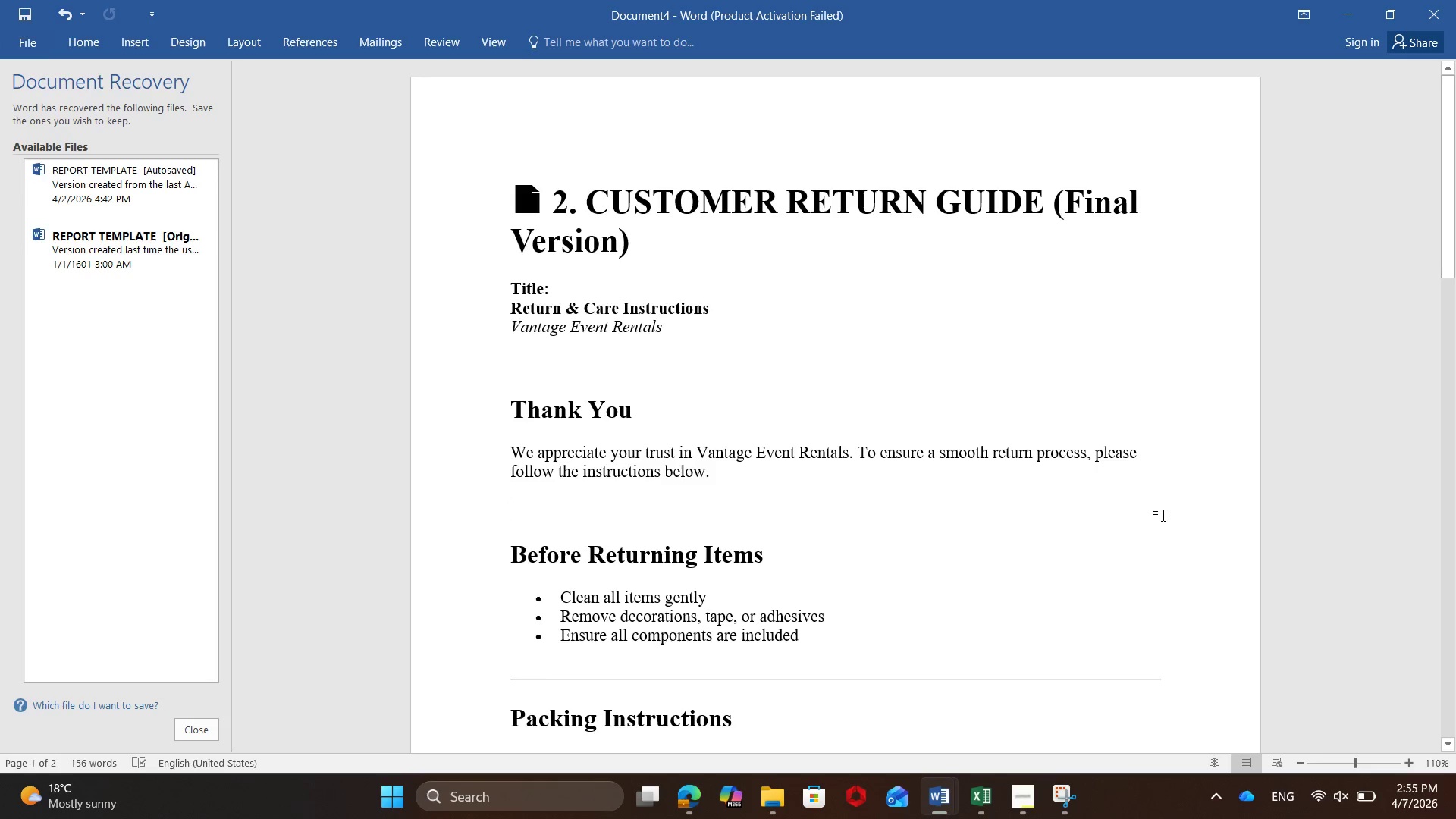 
hold_key(key=Unknown, duration=0.52)
 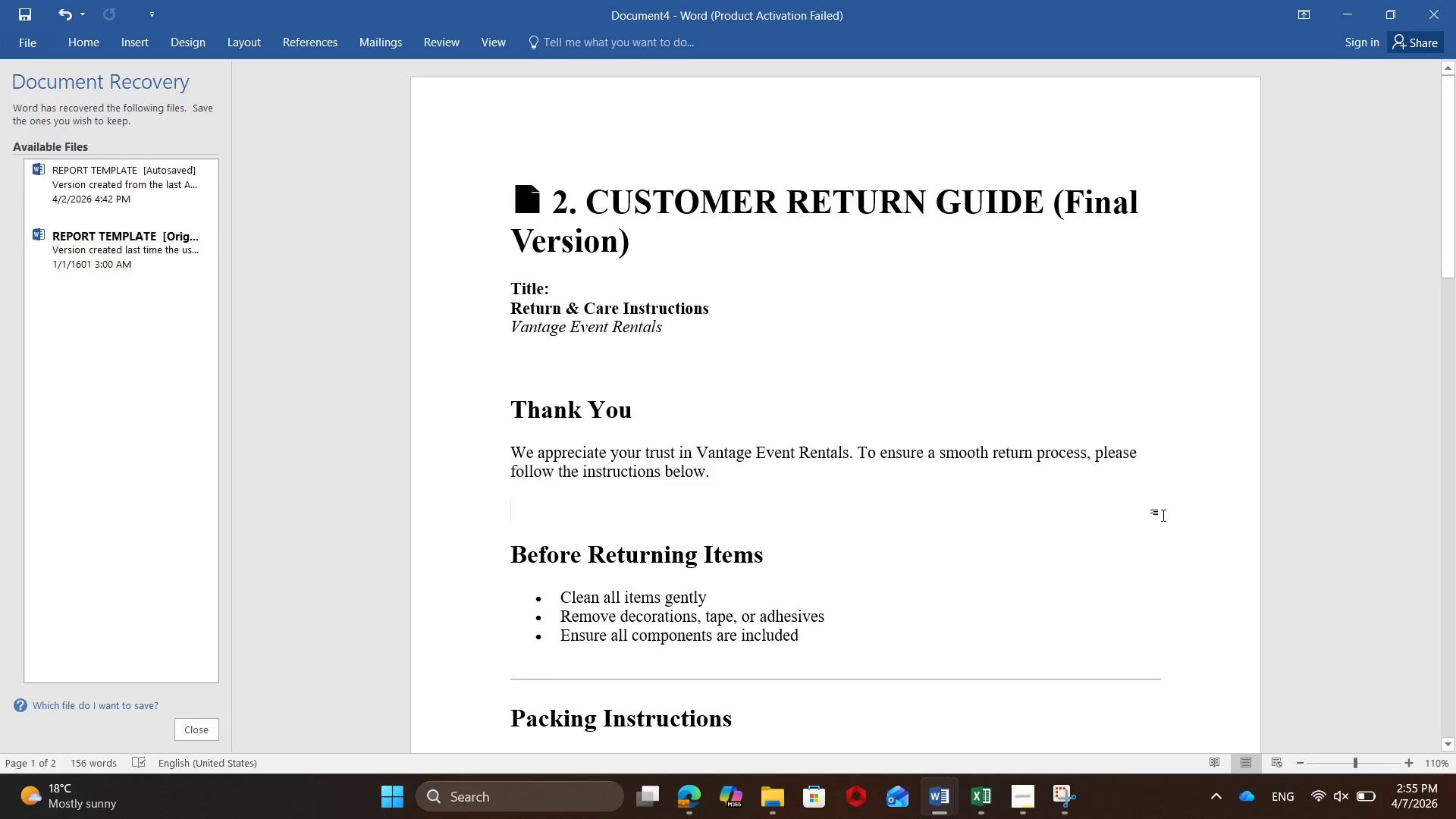 
key(Unknown)
 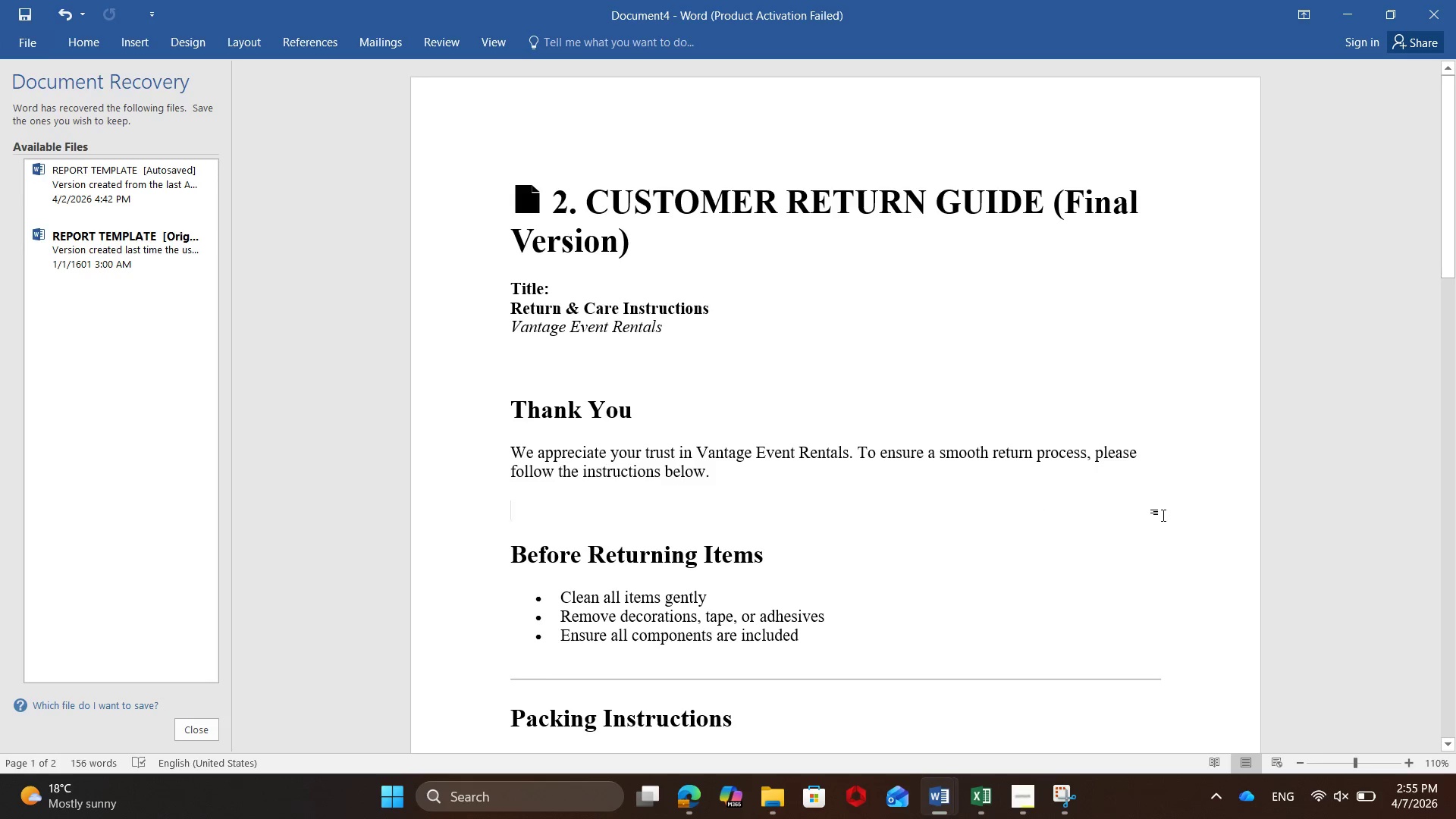 
key(Unknown)
 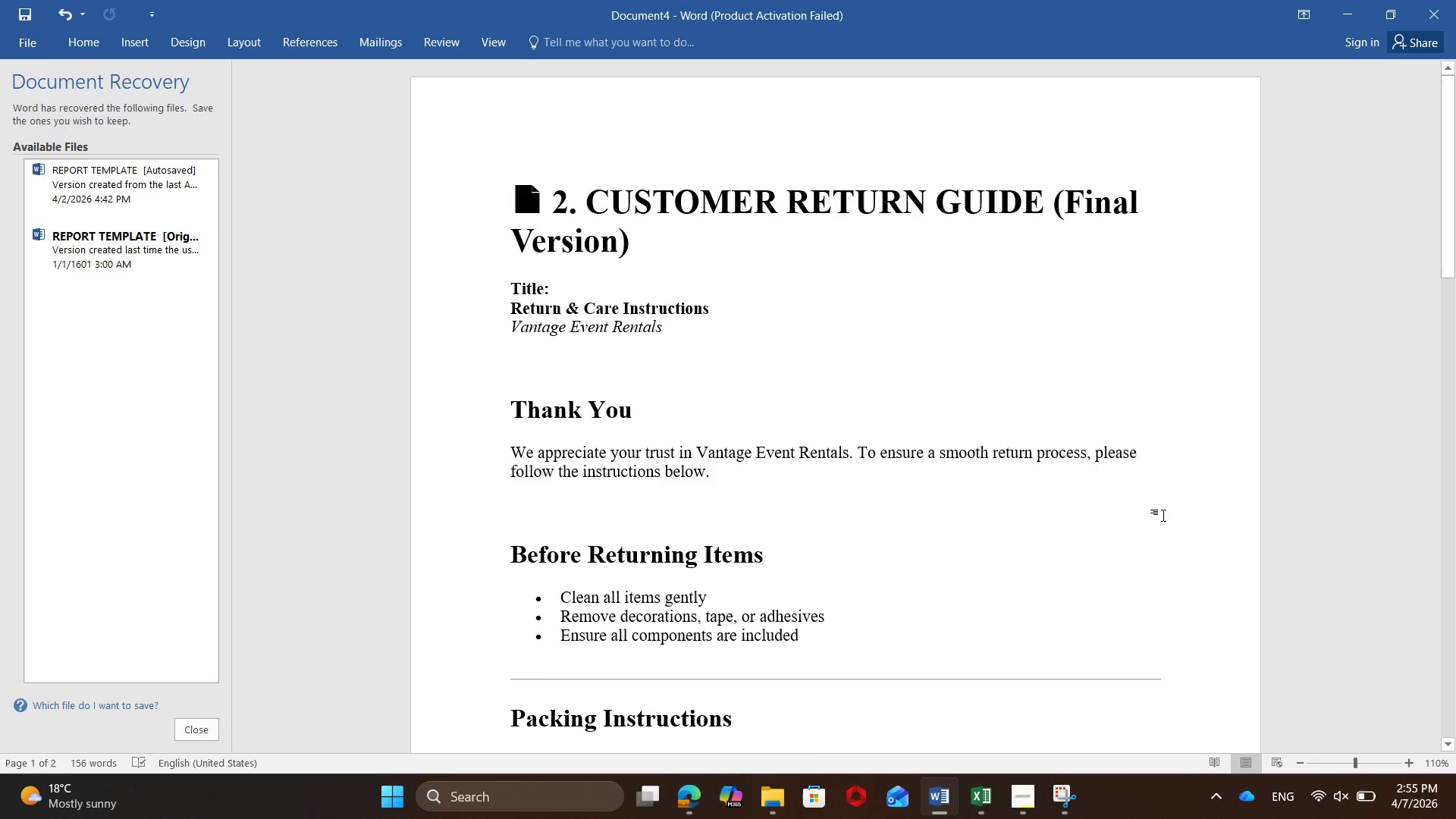 
key(Unknown)
 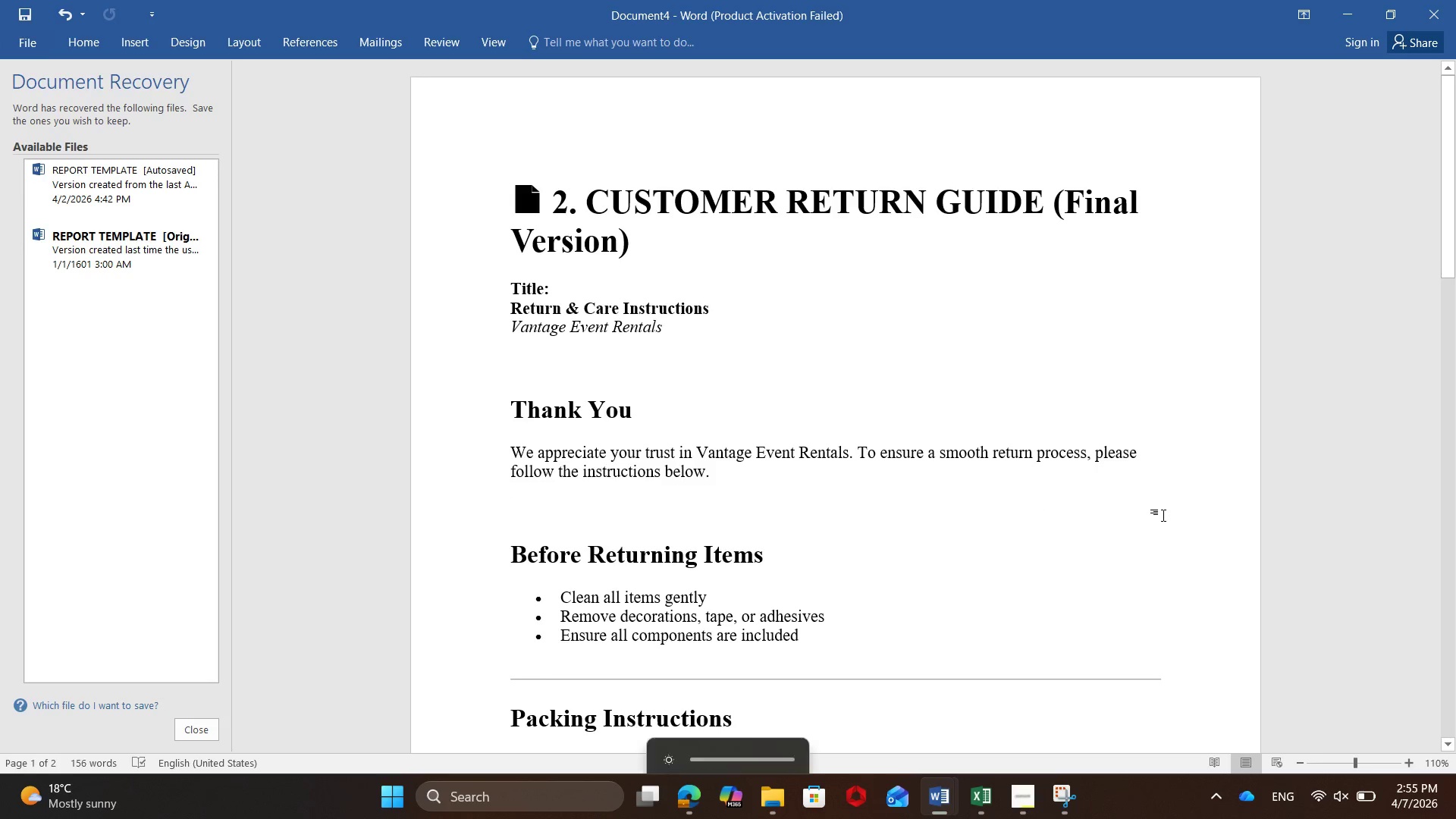 
key(Unknown)
 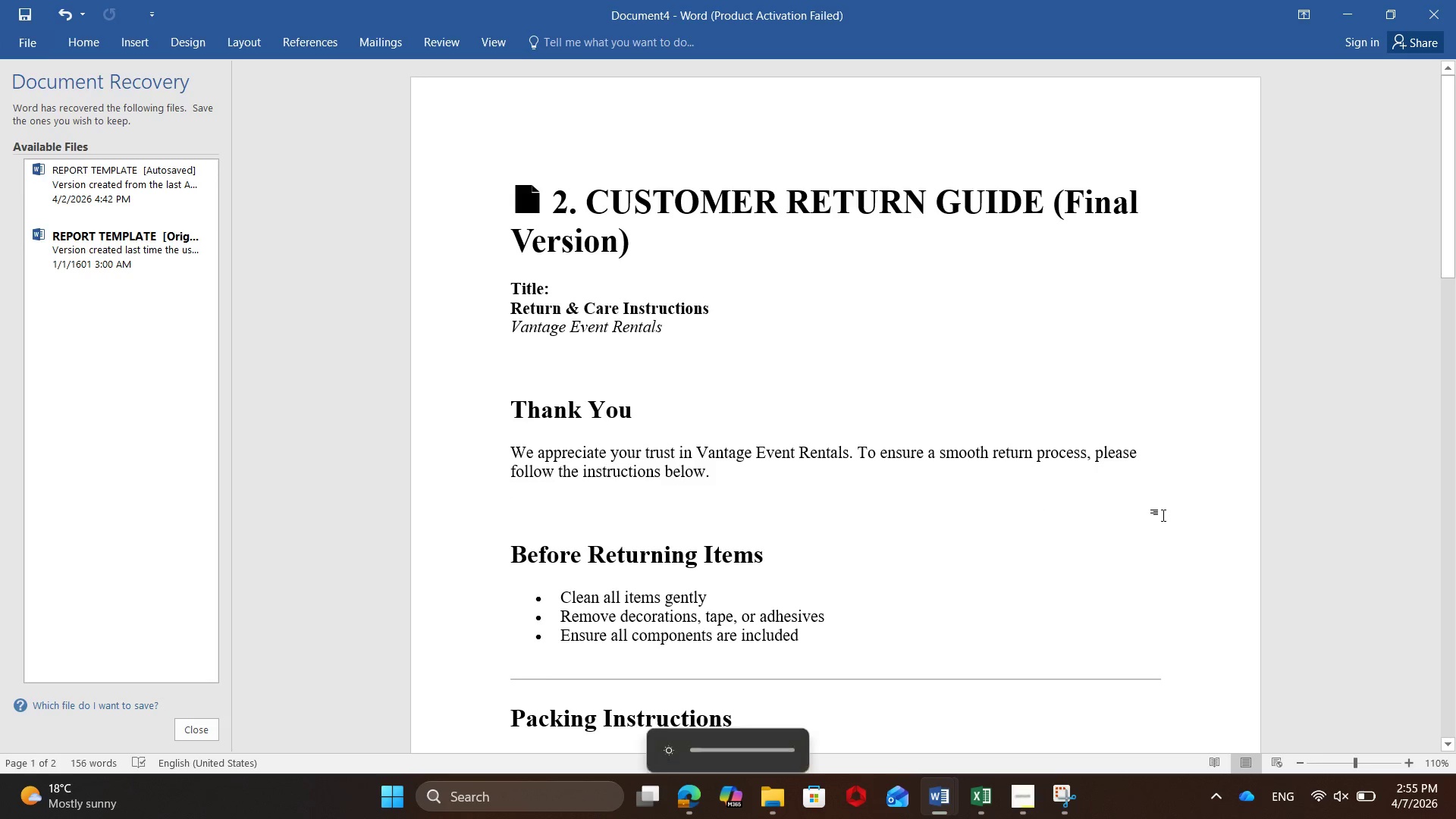 
key(Unknown)
 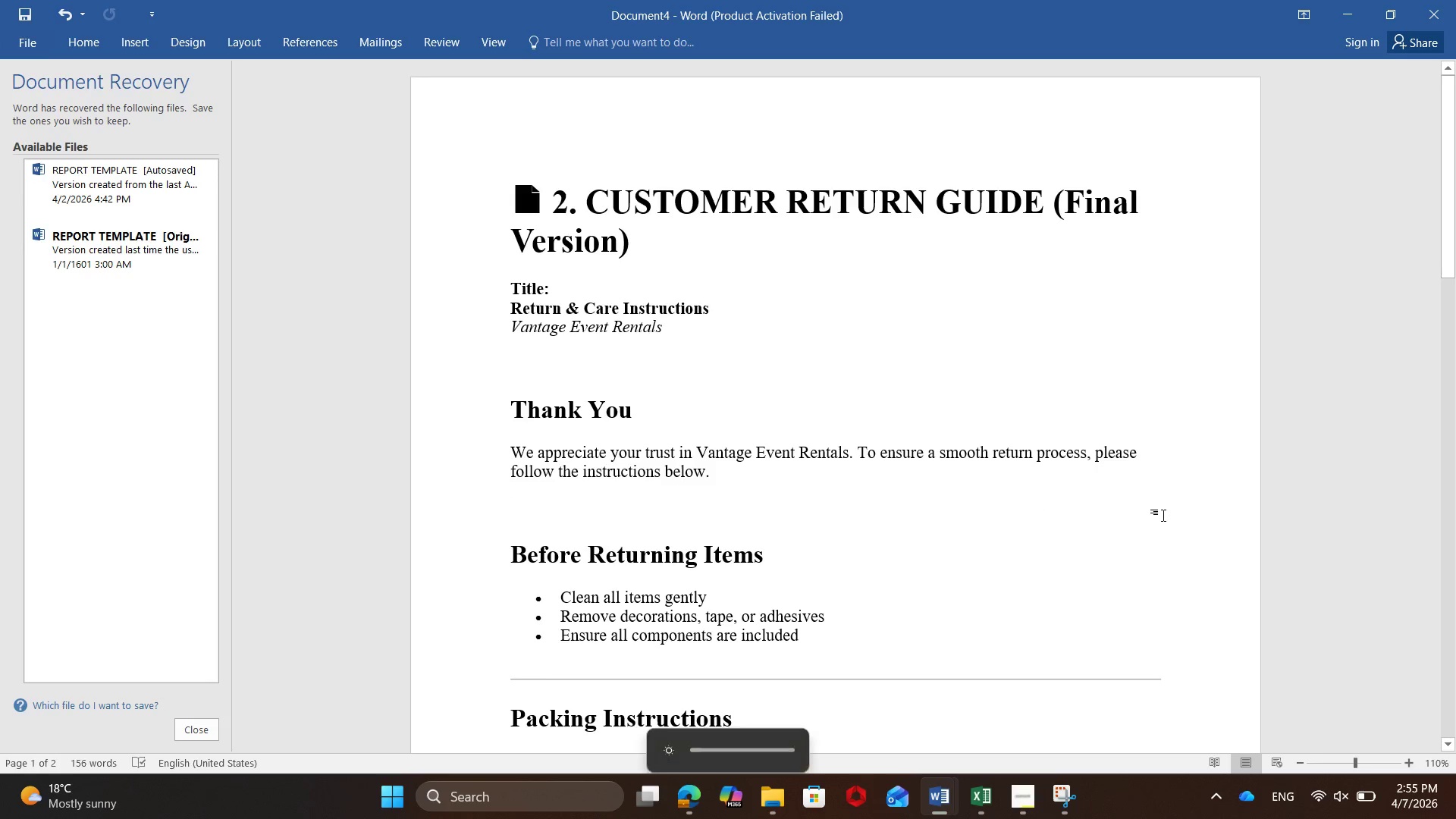 
key(Unknown)
 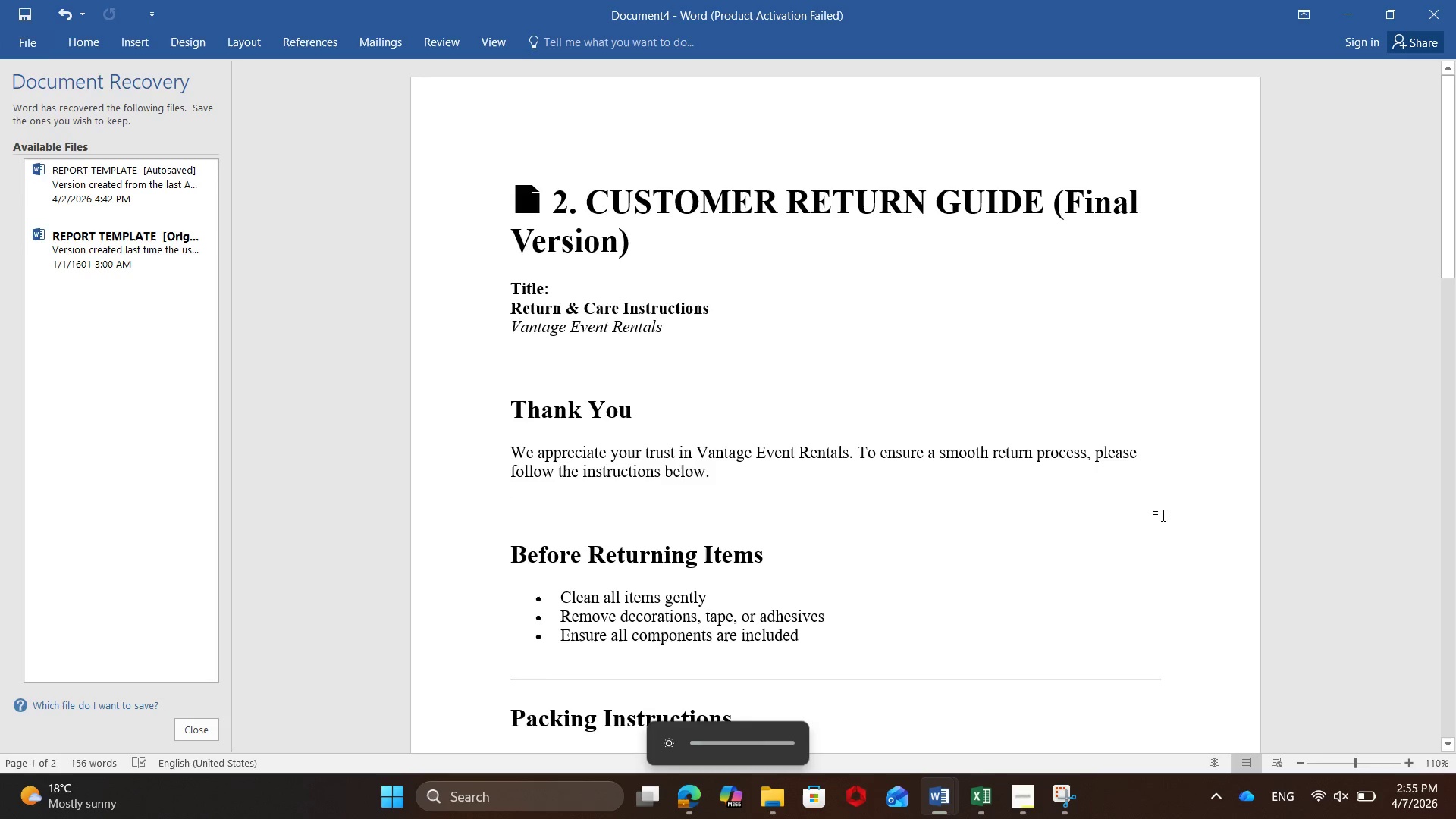 
key(Unknown)
 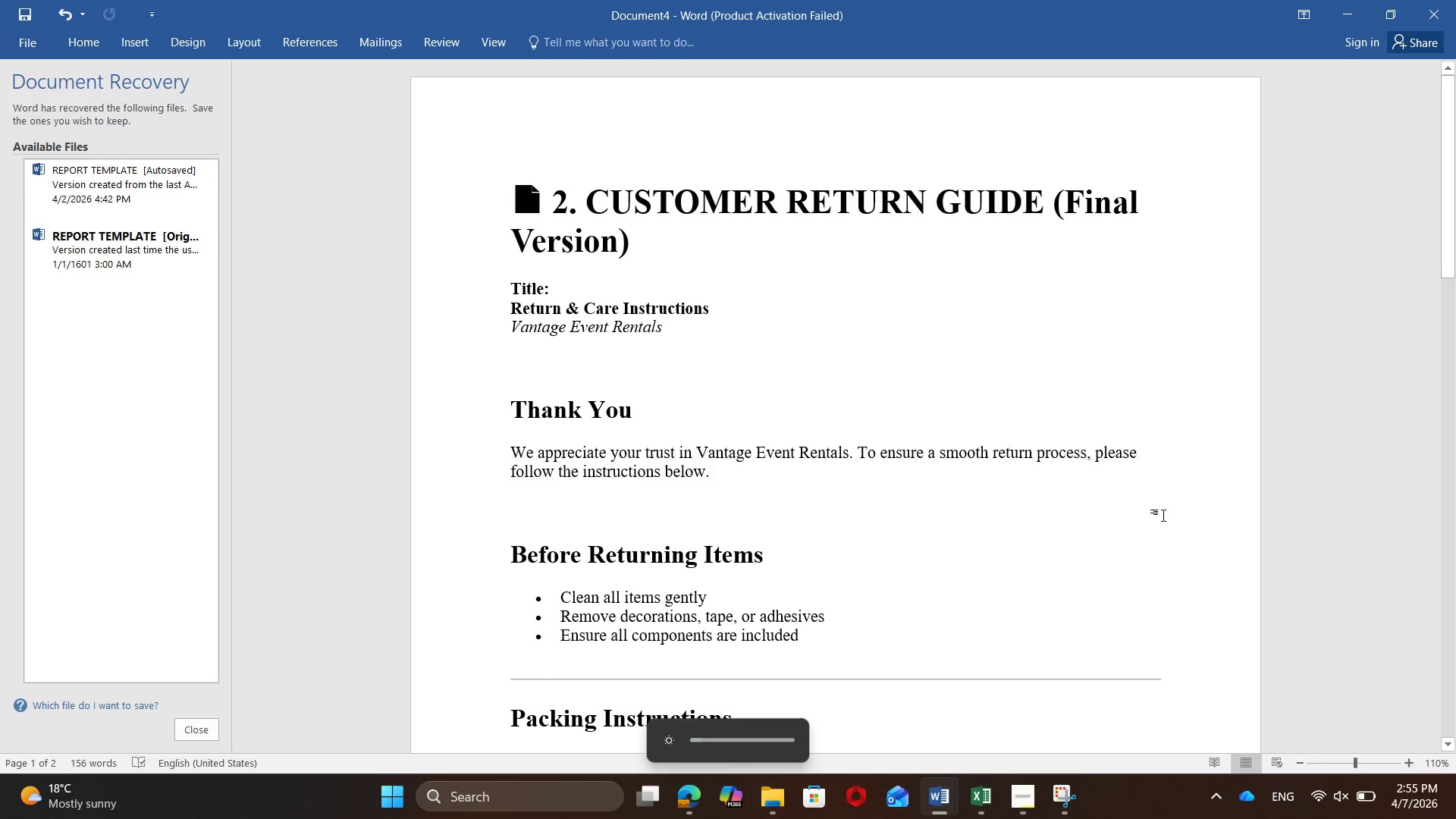 
key(Unknown)
 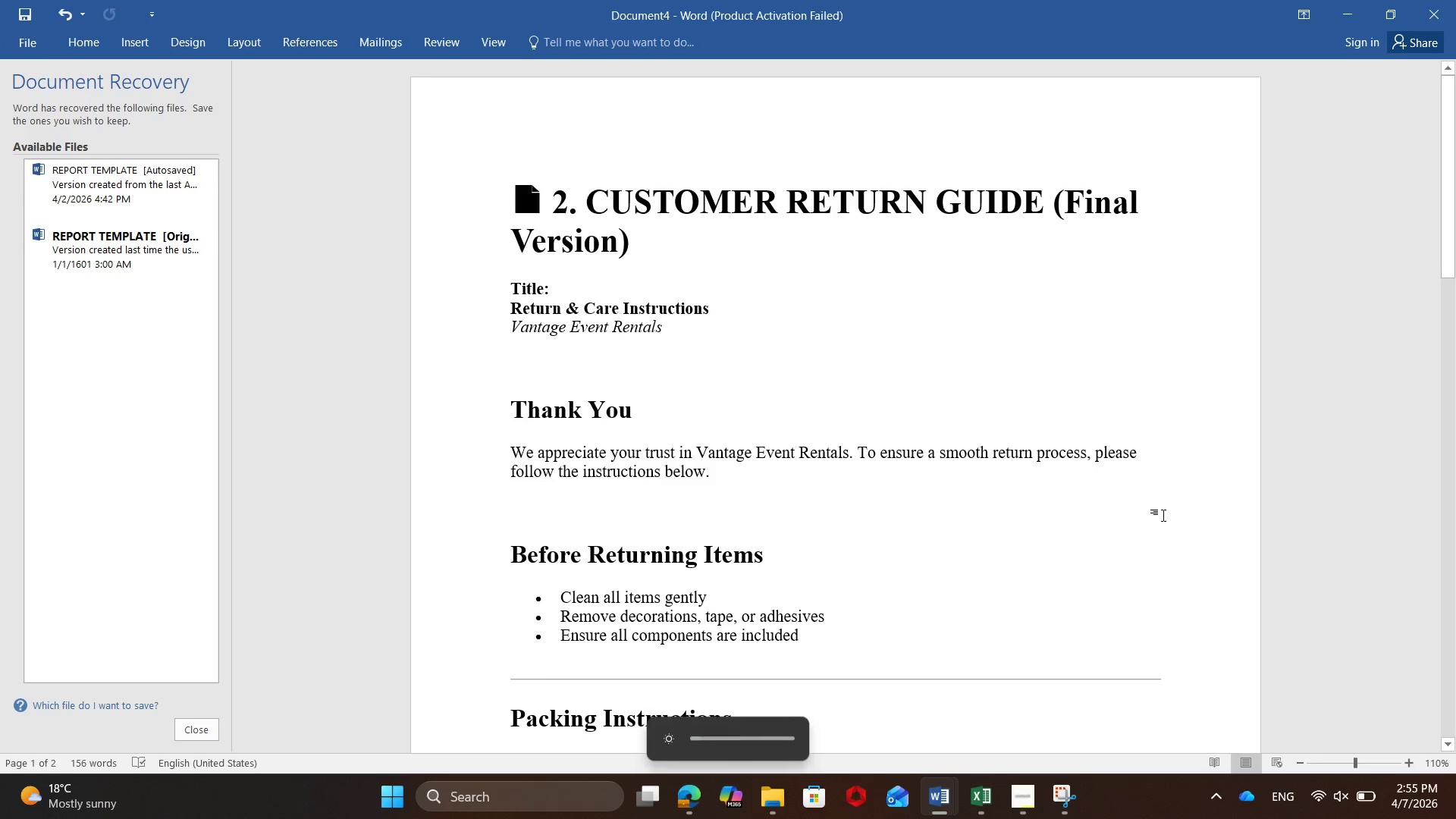 
key(Unknown)
 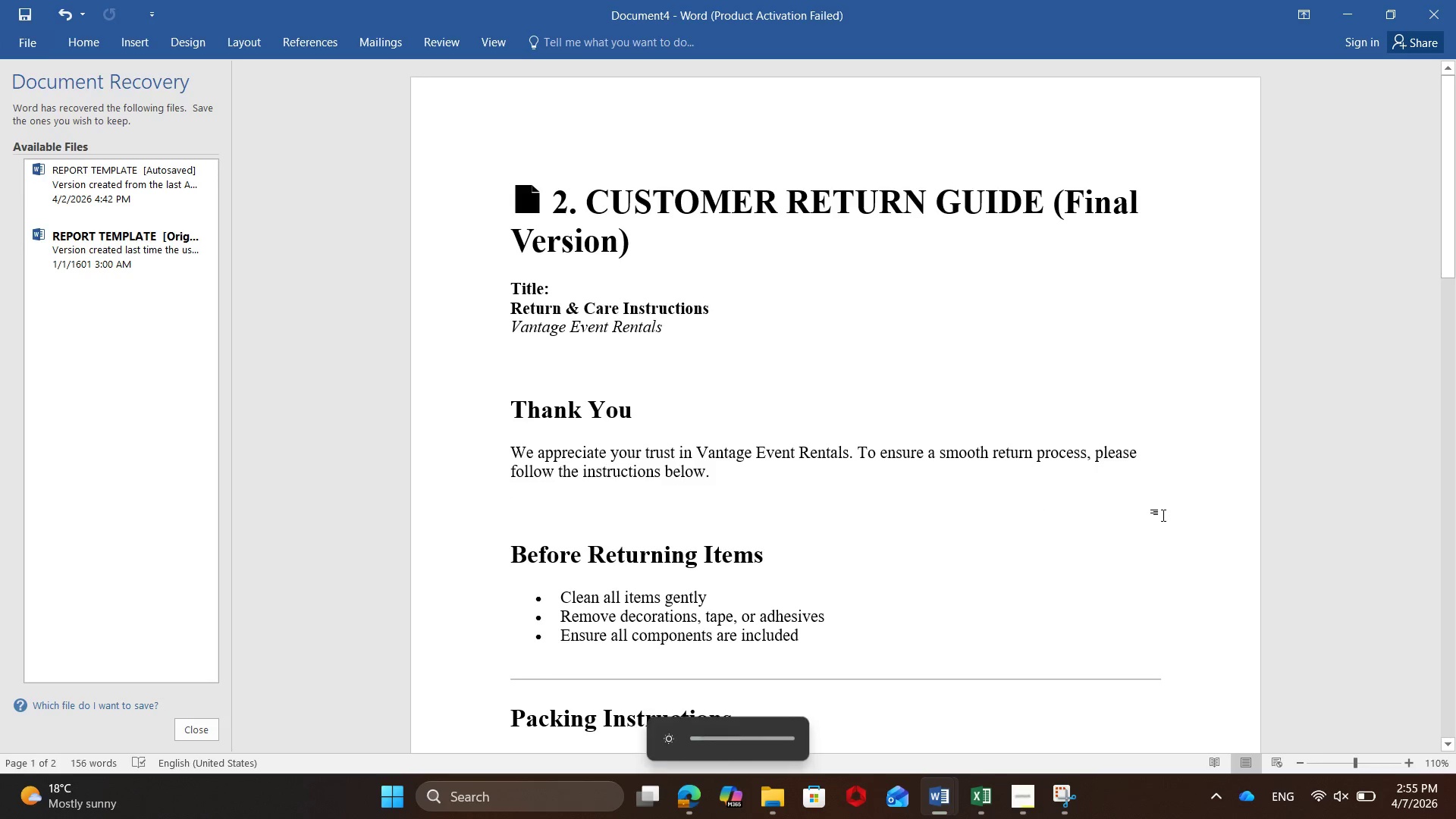 
key(Unknown)
 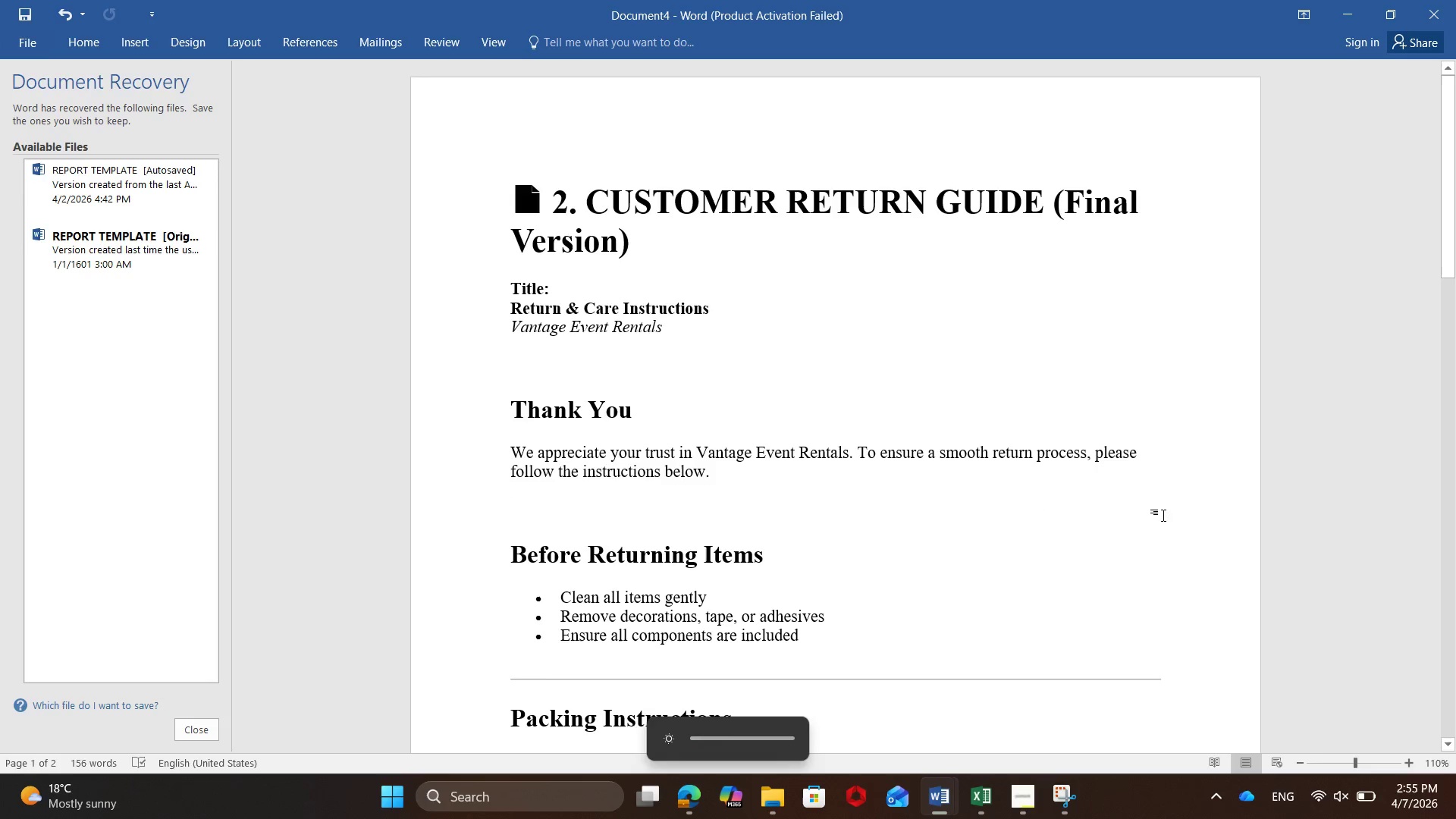 
key(Unknown)
 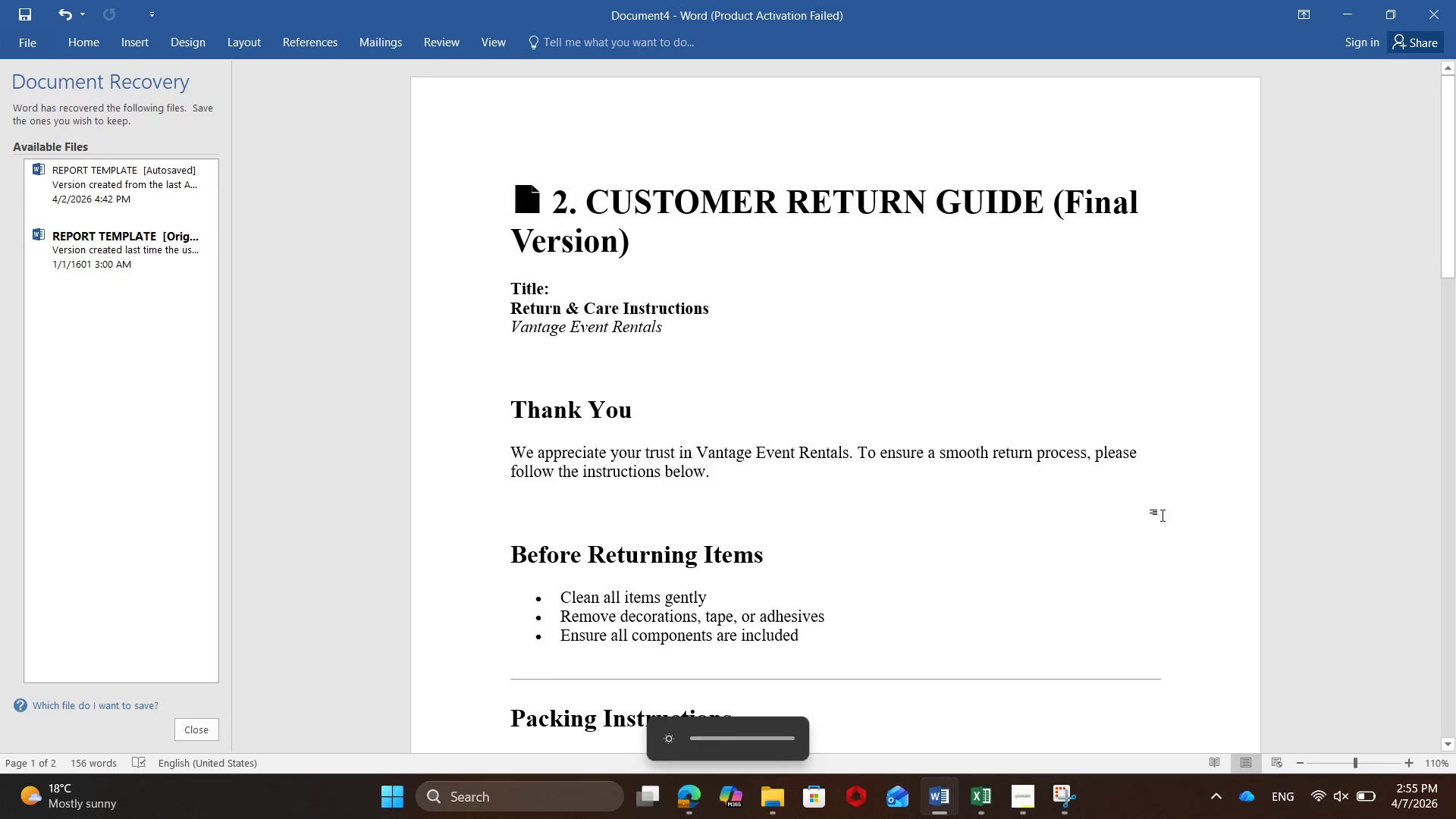 
key(Unknown)
 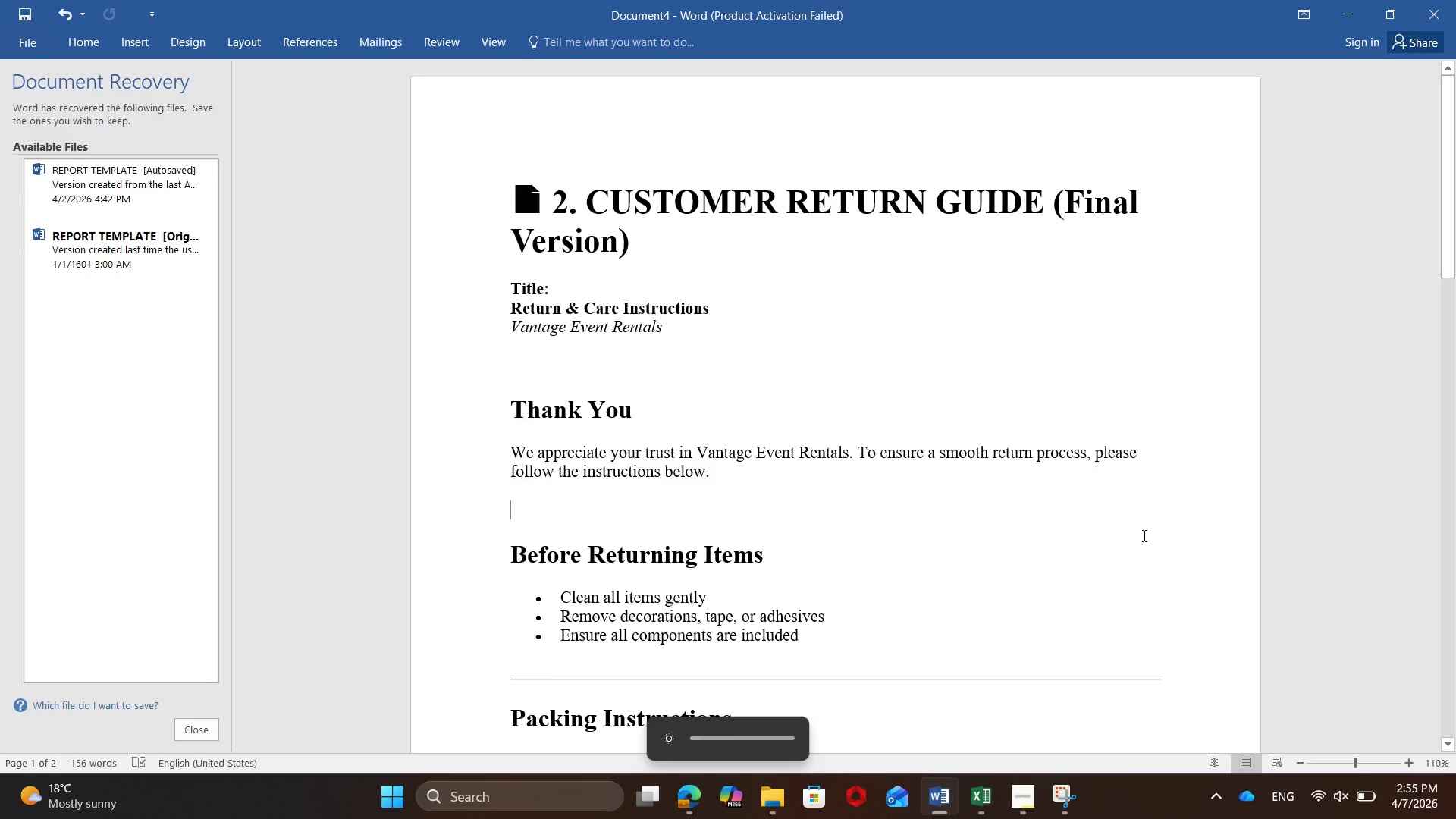 
key(Unknown)
 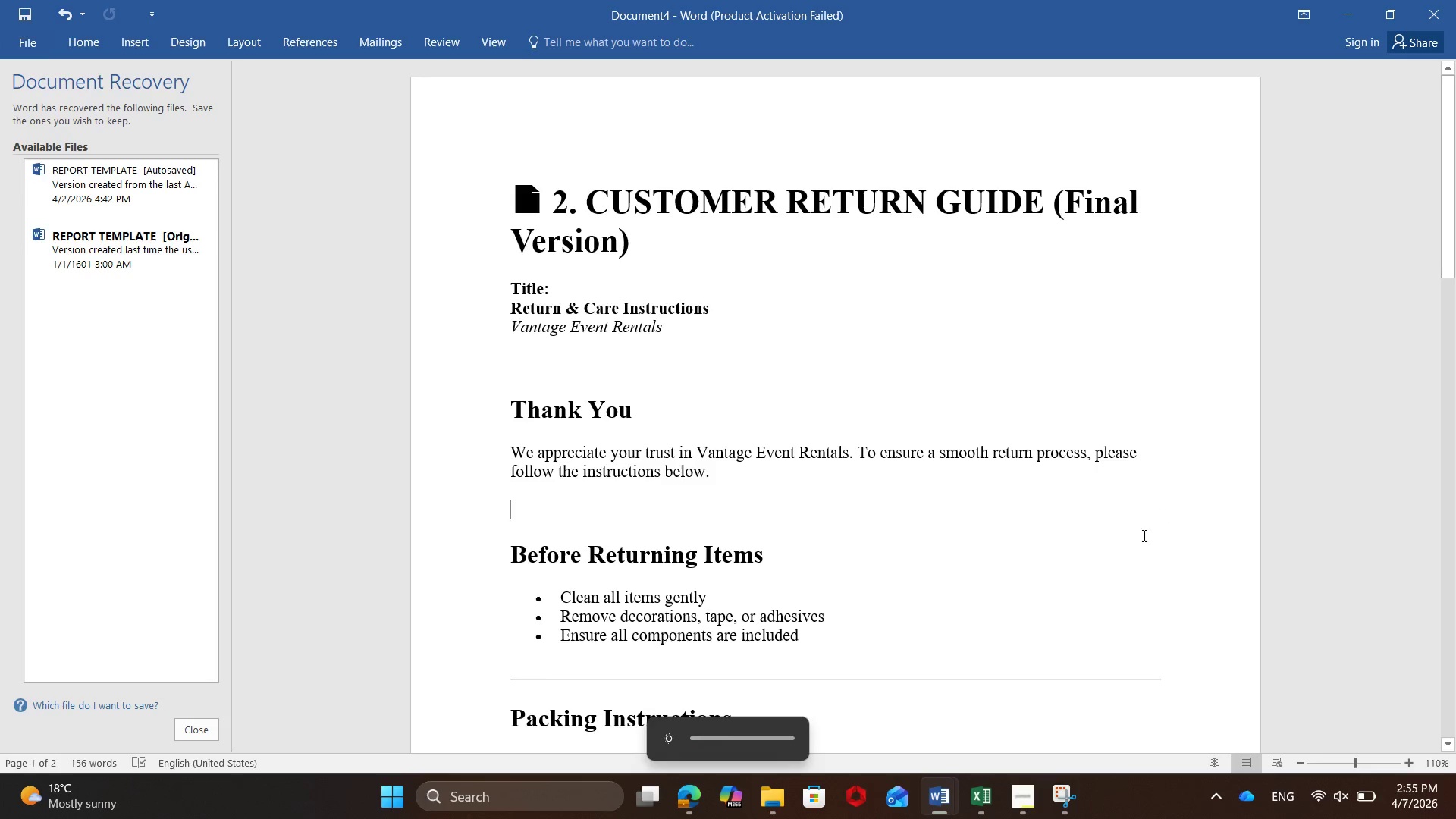 
key(Unknown)
 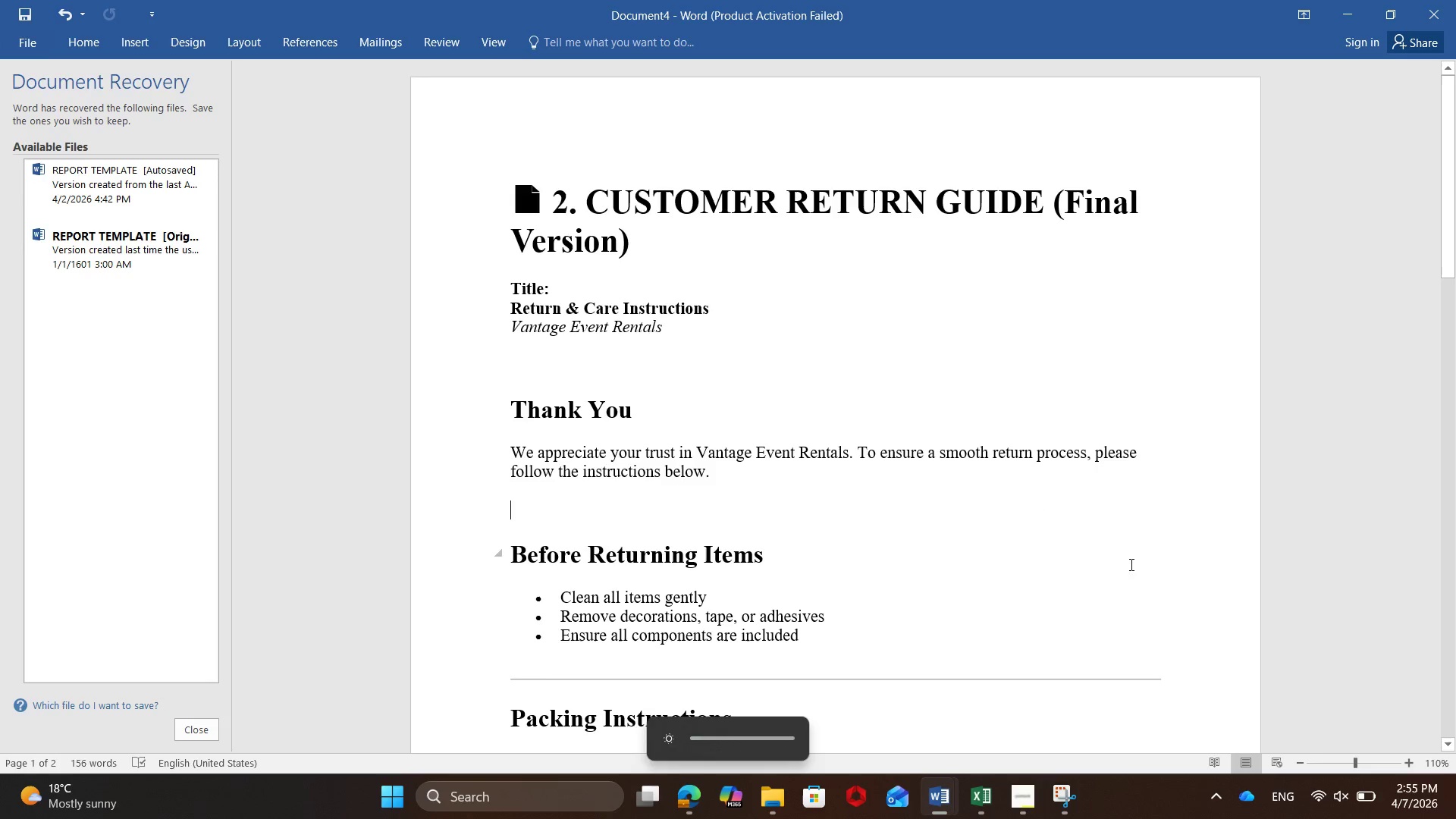 
key(Unknown)
 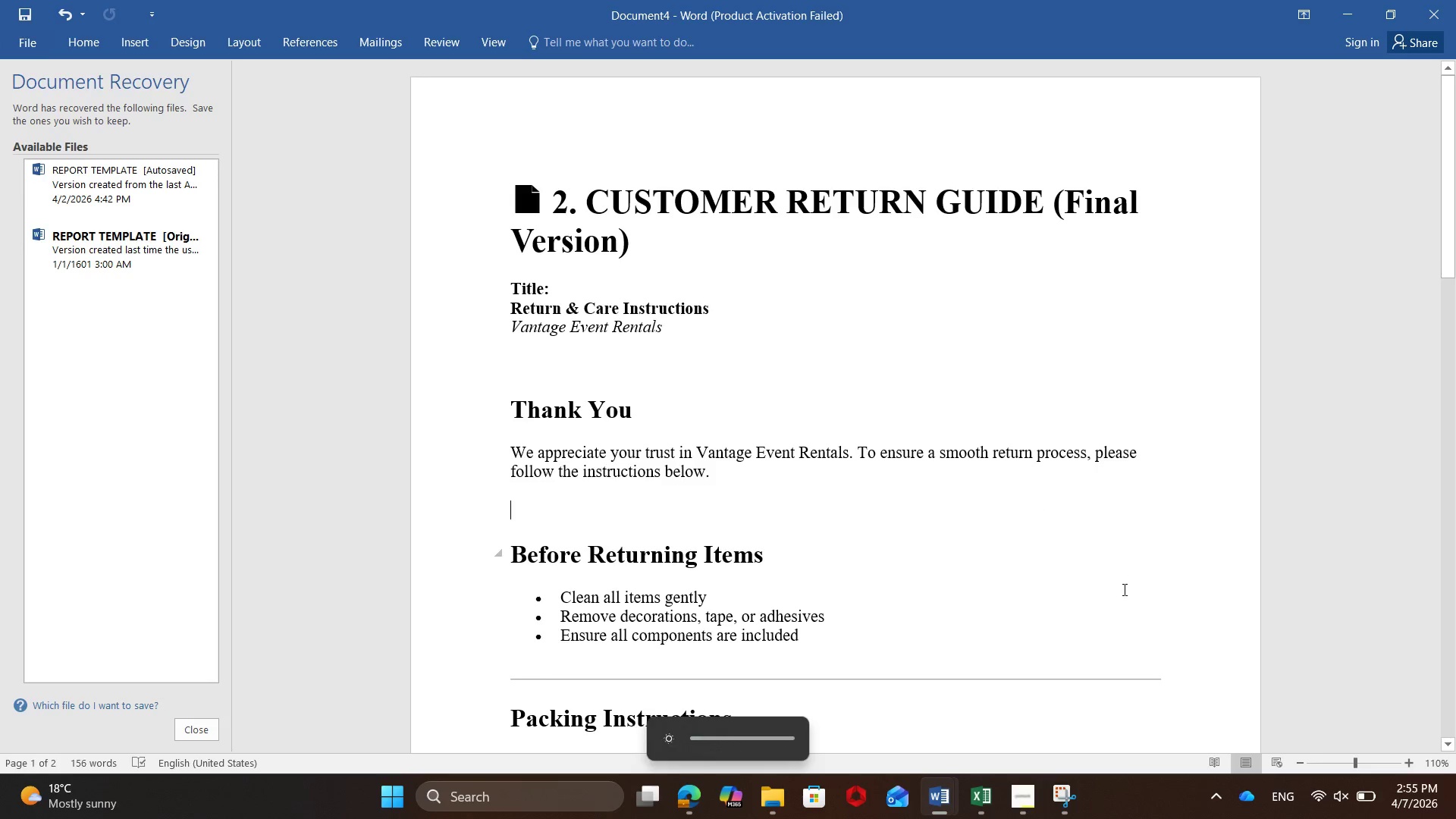 
key(Unknown)
 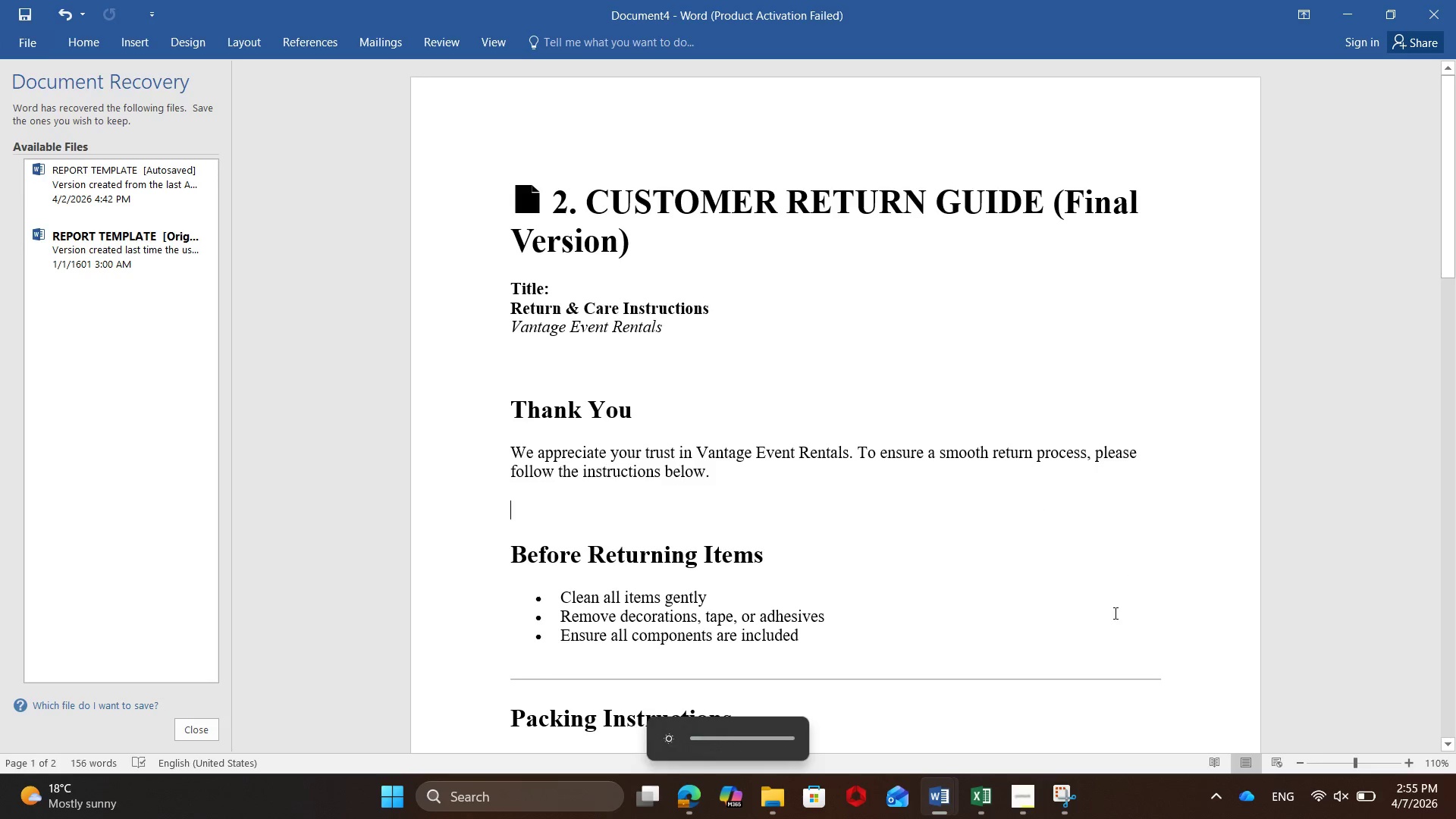 
key(Unknown)
 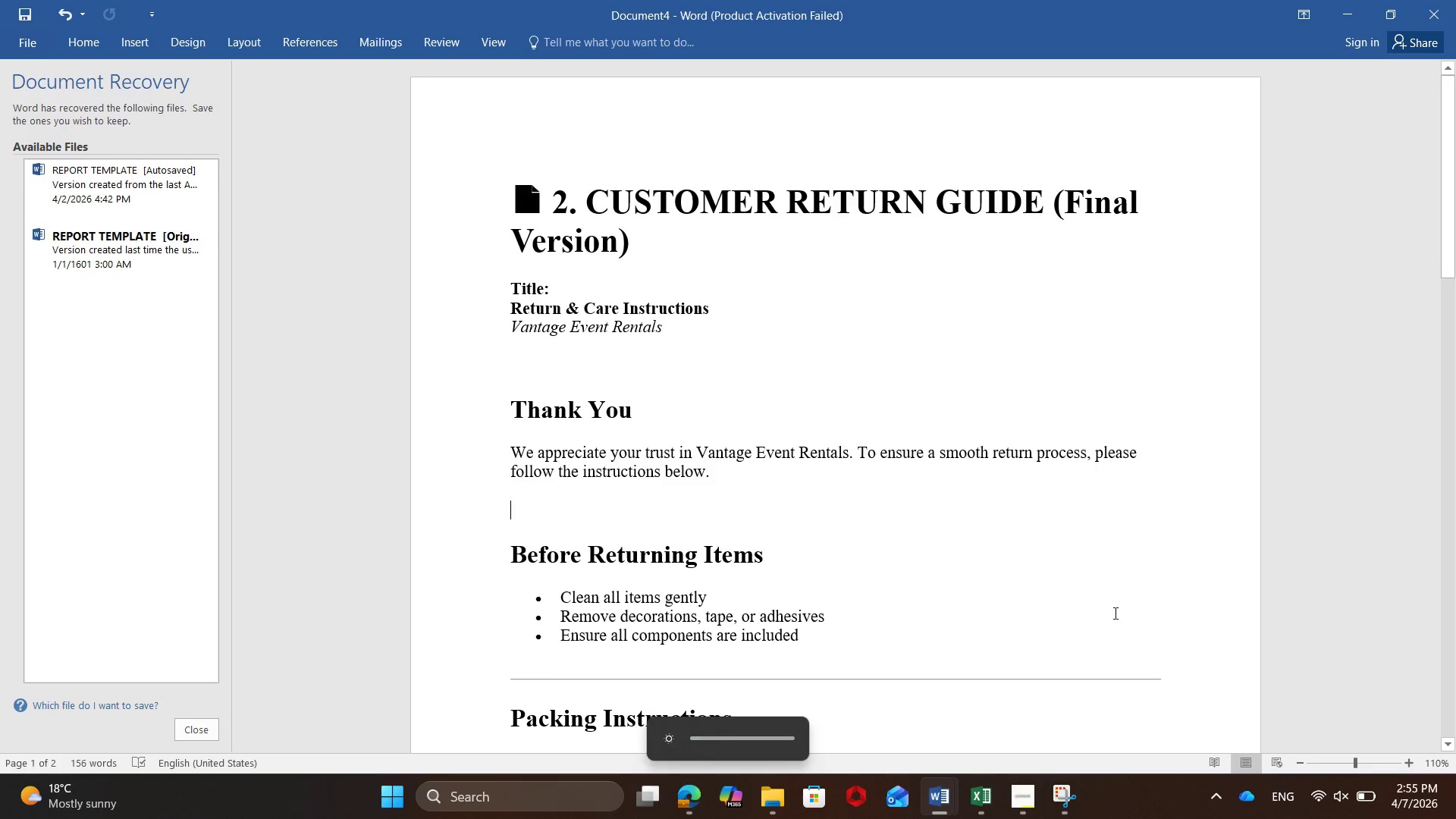 
key(Unknown)
 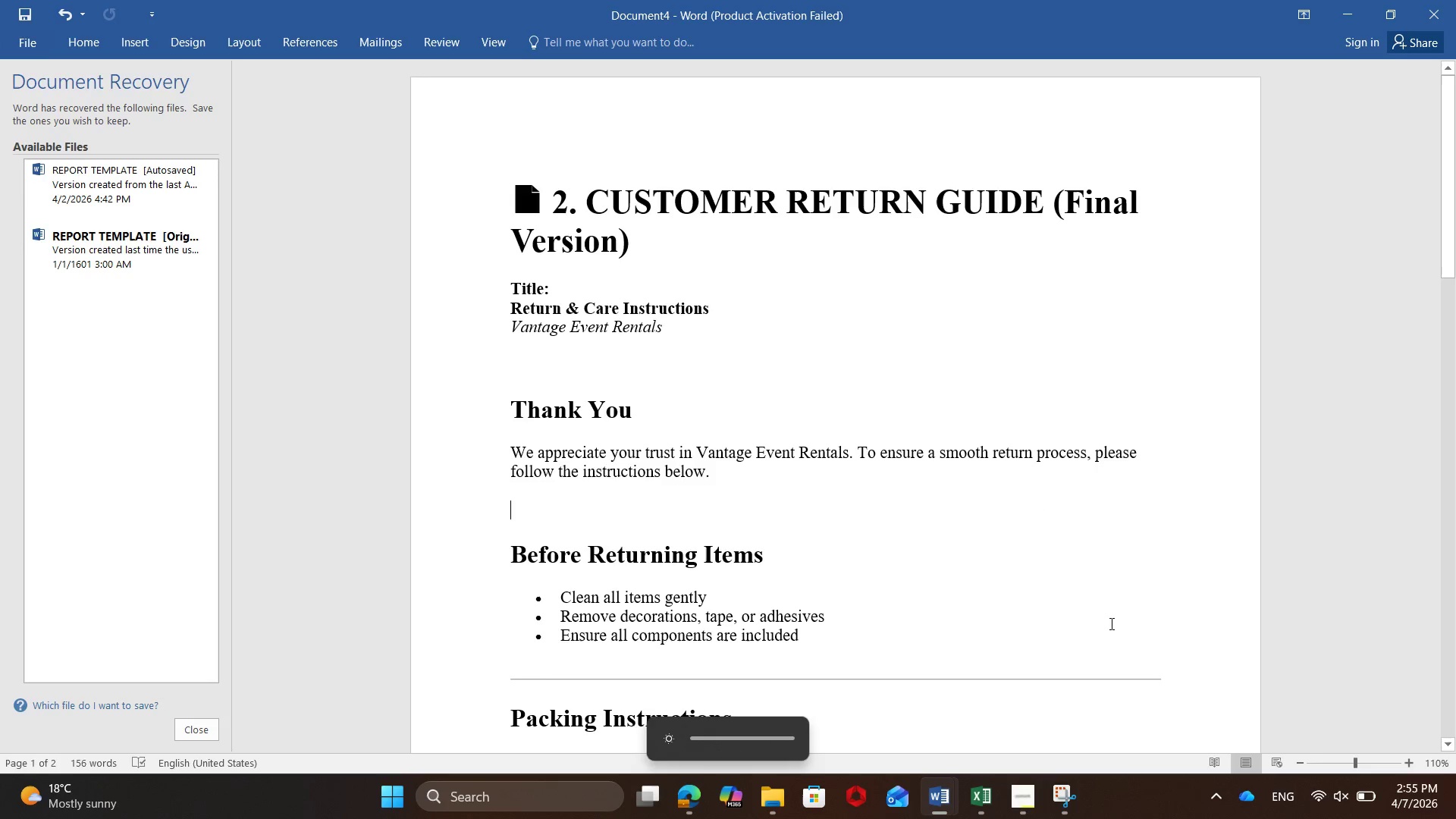 
key(Unknown)
 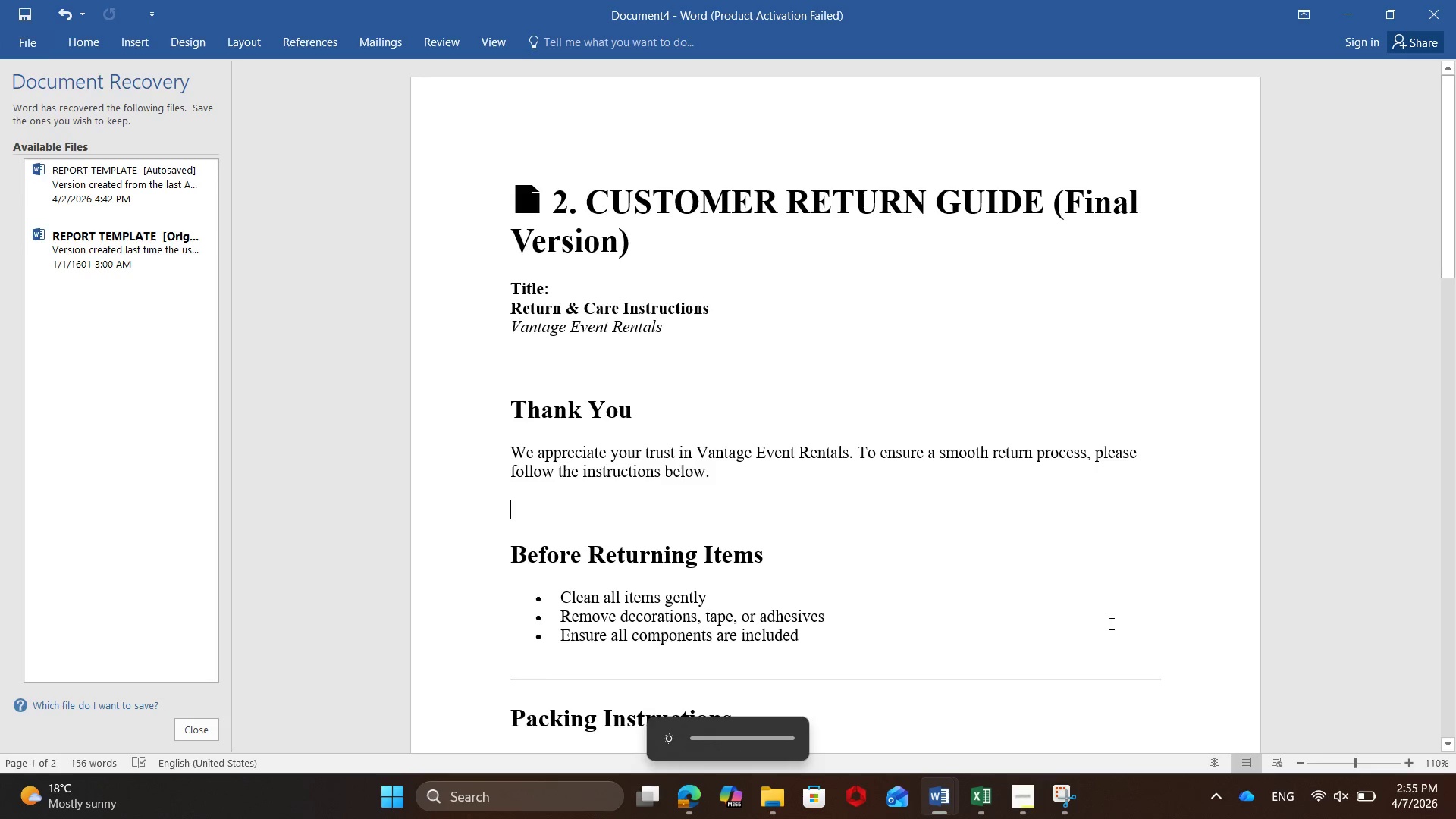 
key(Unknown)
 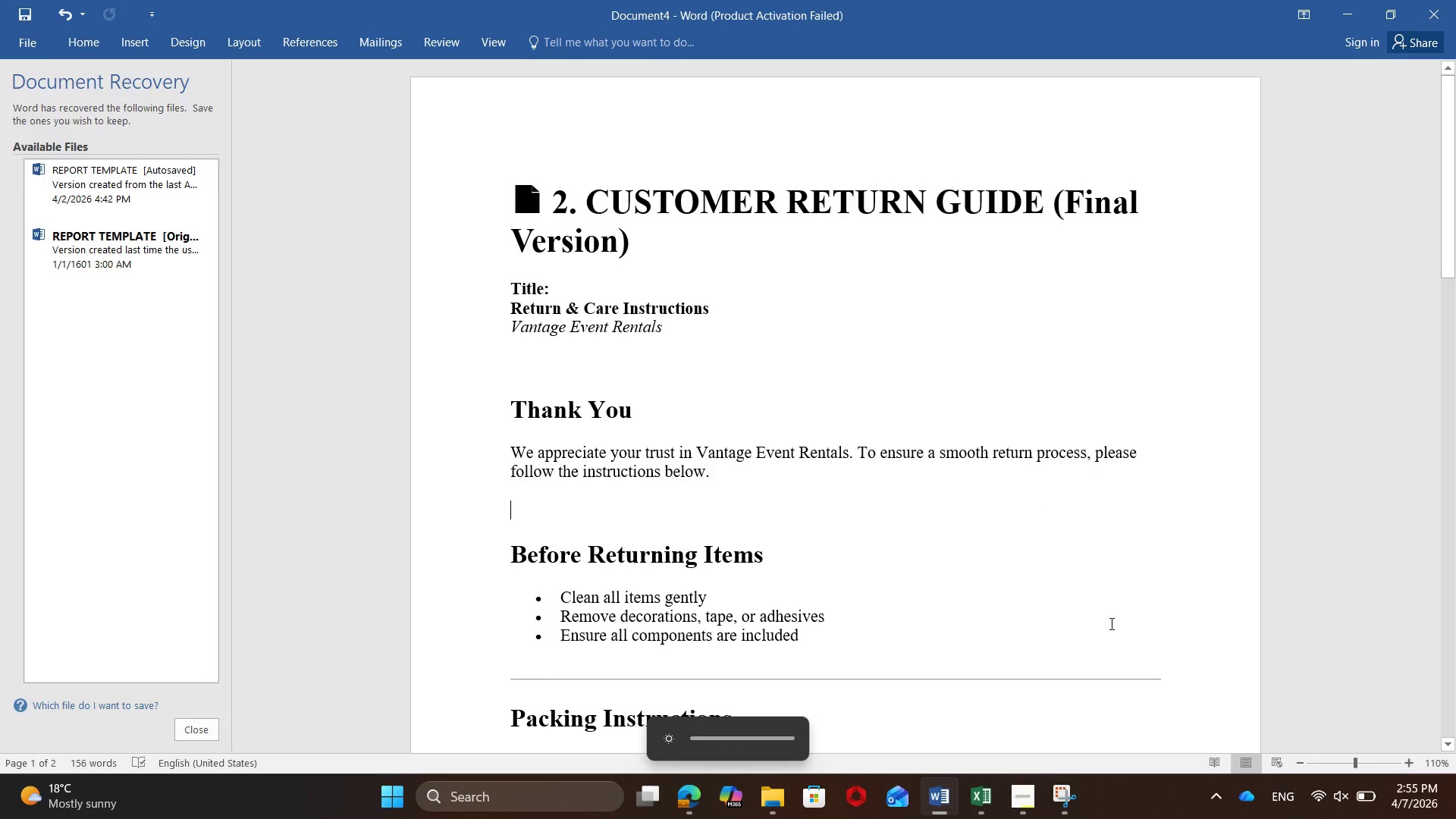 
key(Unknown)
 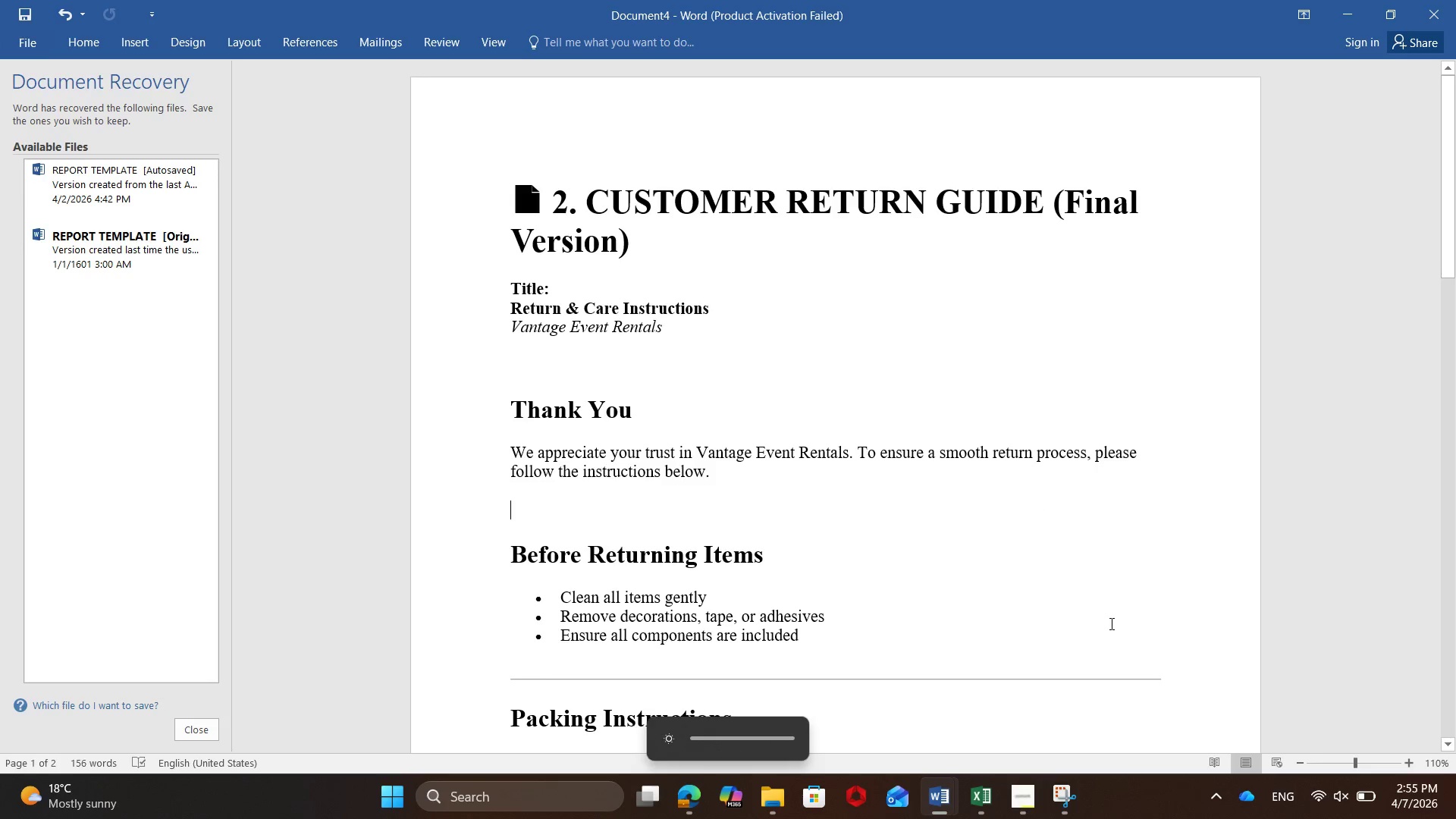 
key(Unknown)
 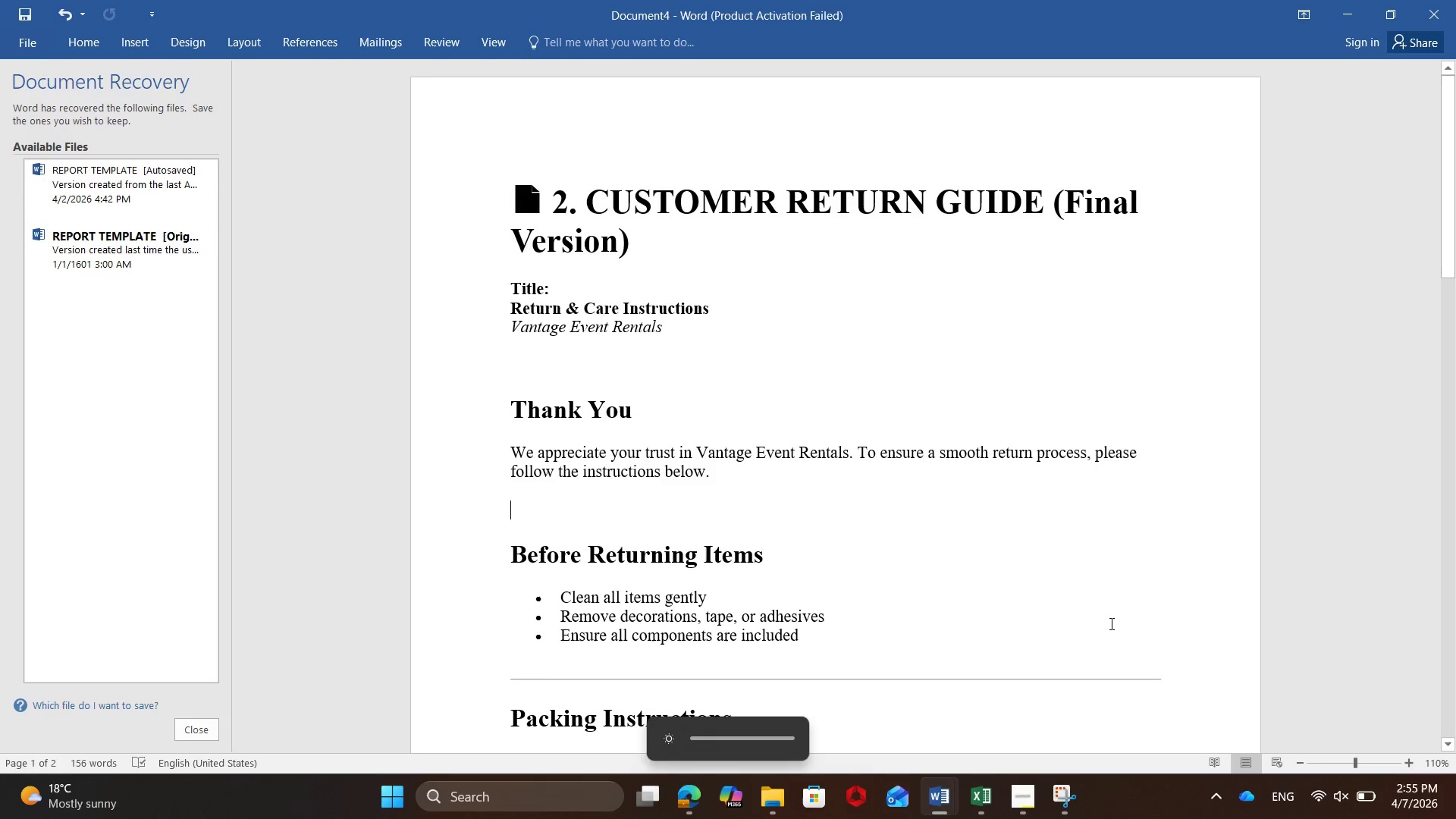 
key(Unknown)
 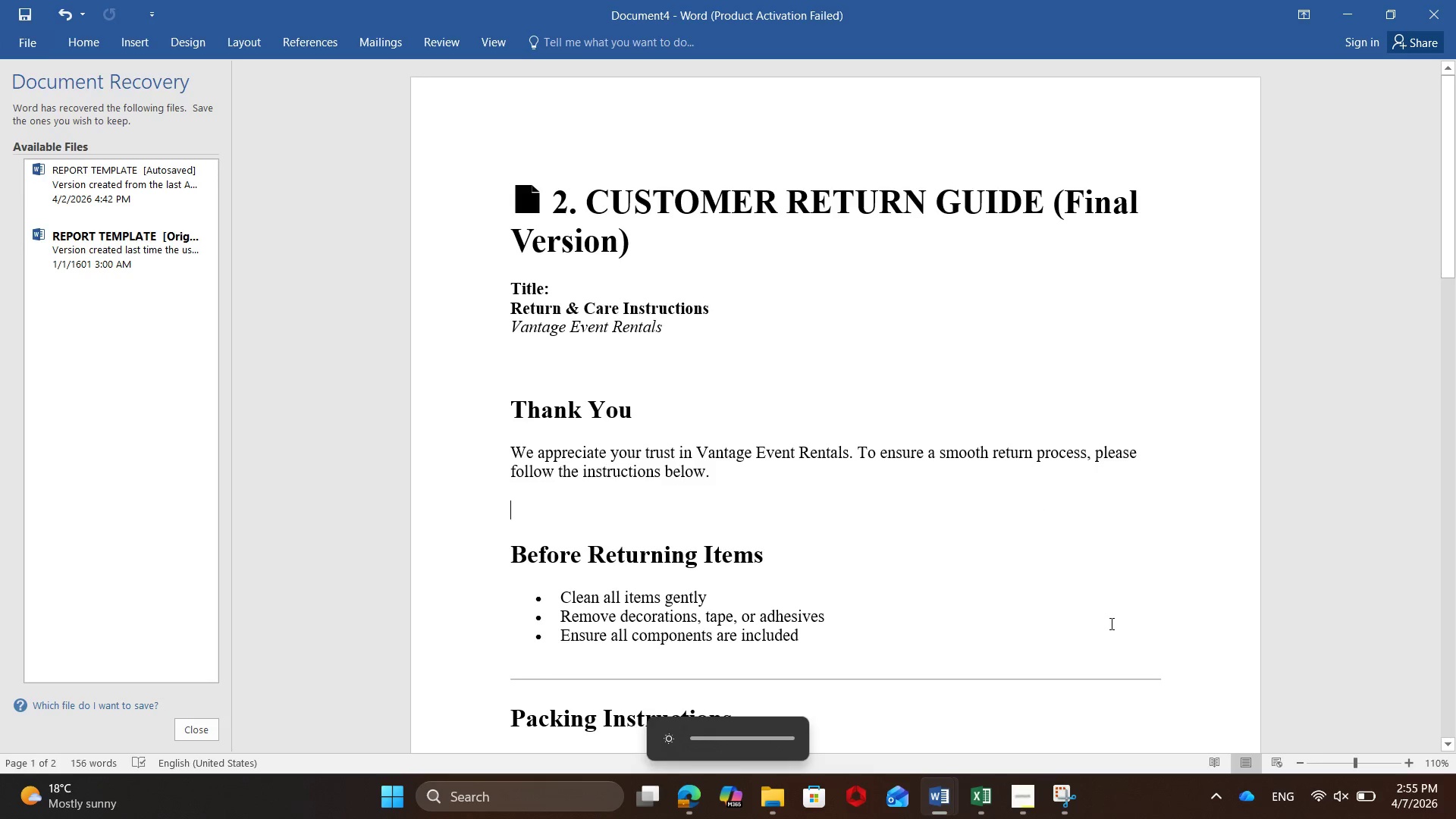 
key(Unknown)
 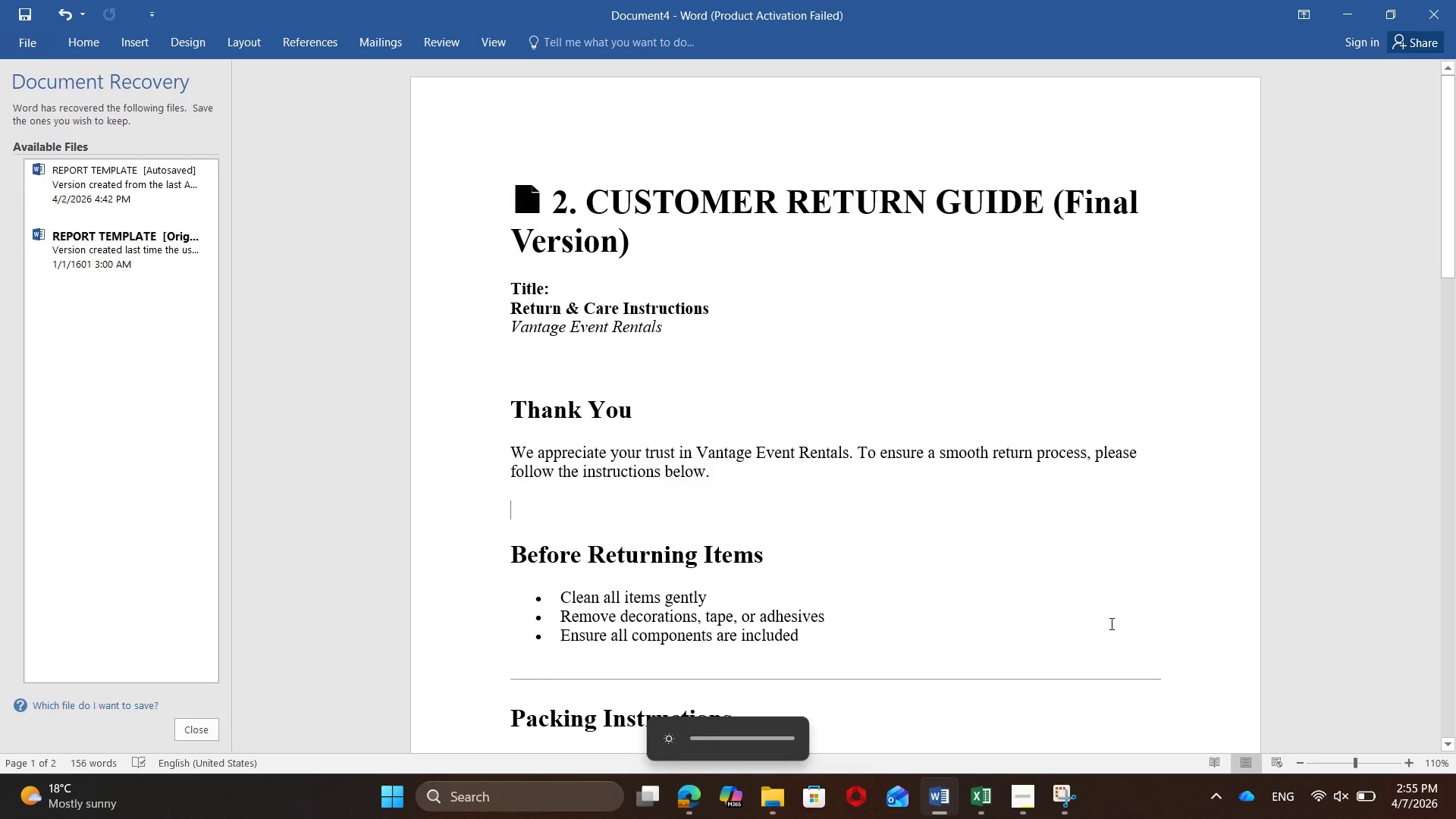 
key(Unknown)
 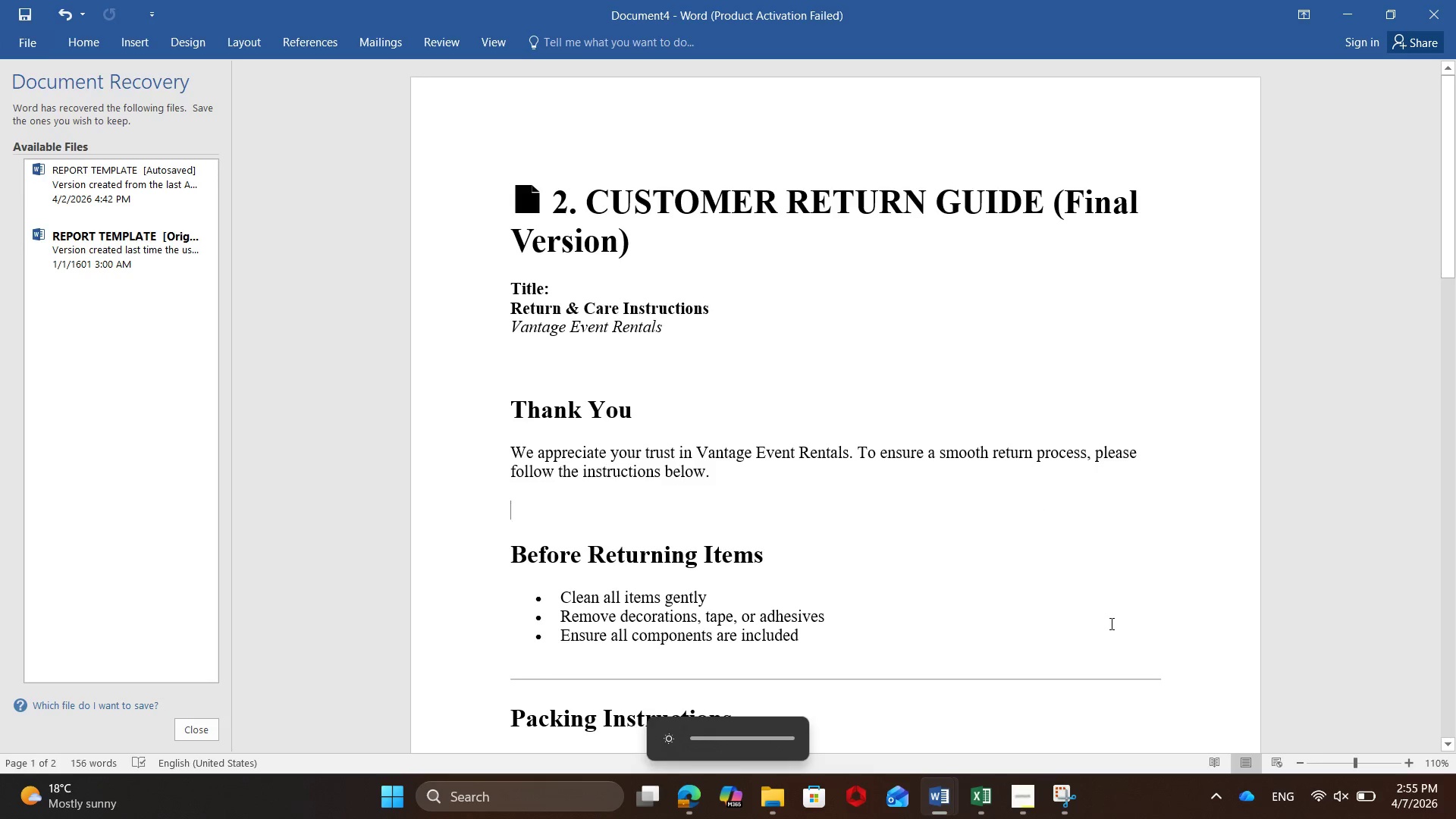 
key(Unknown)
 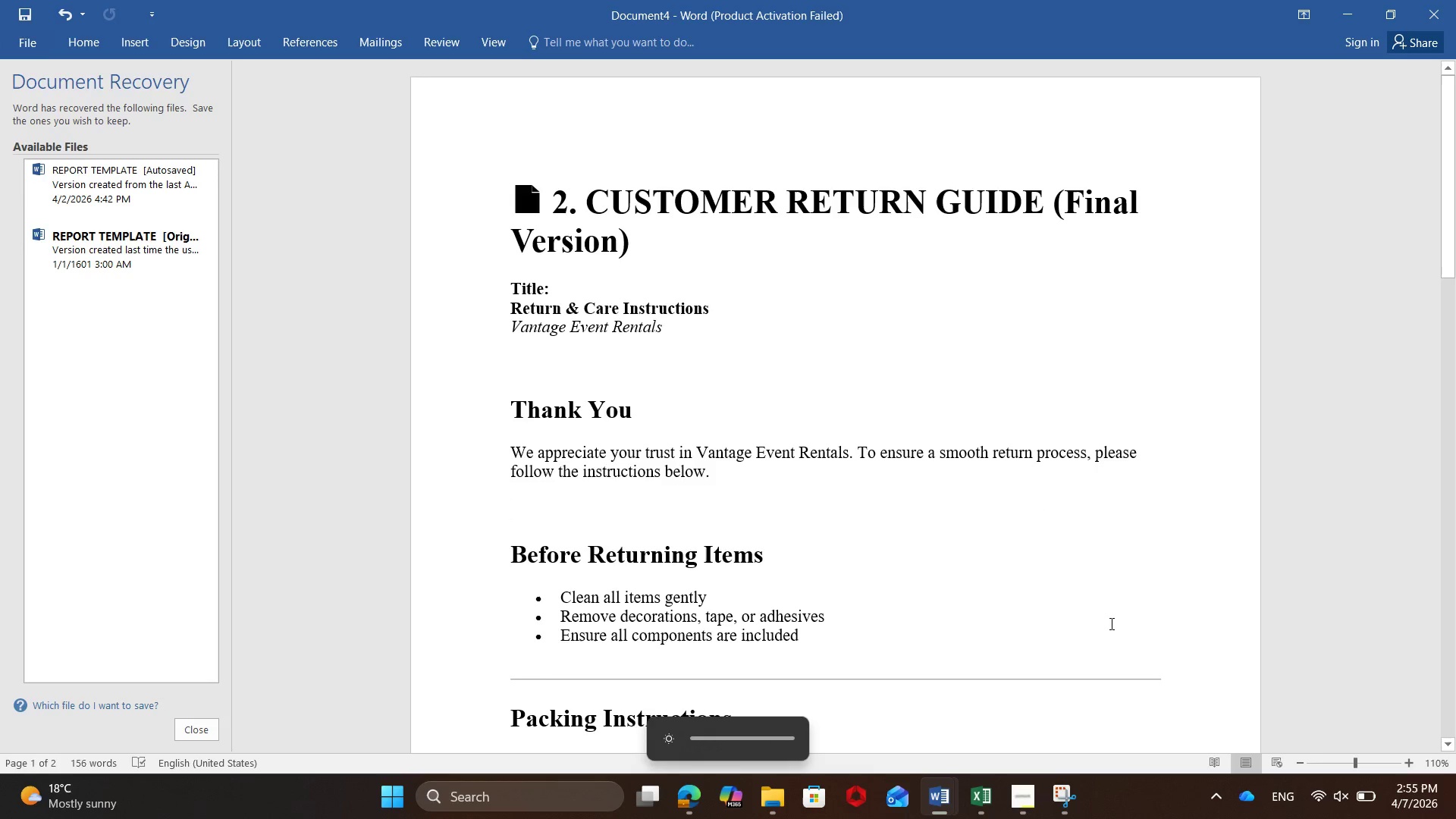 
key(Unknown)
 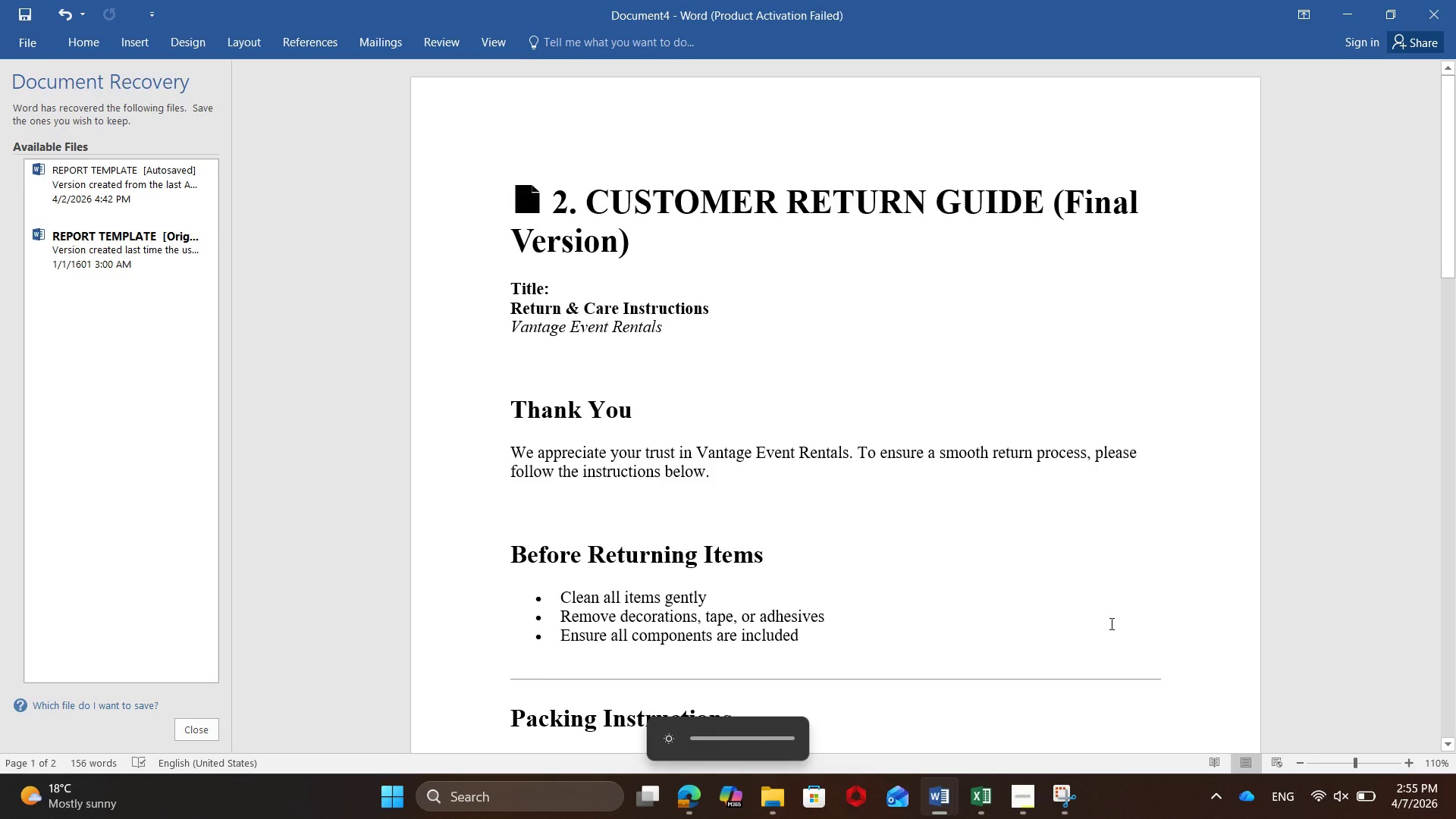 
key(Unknown)
 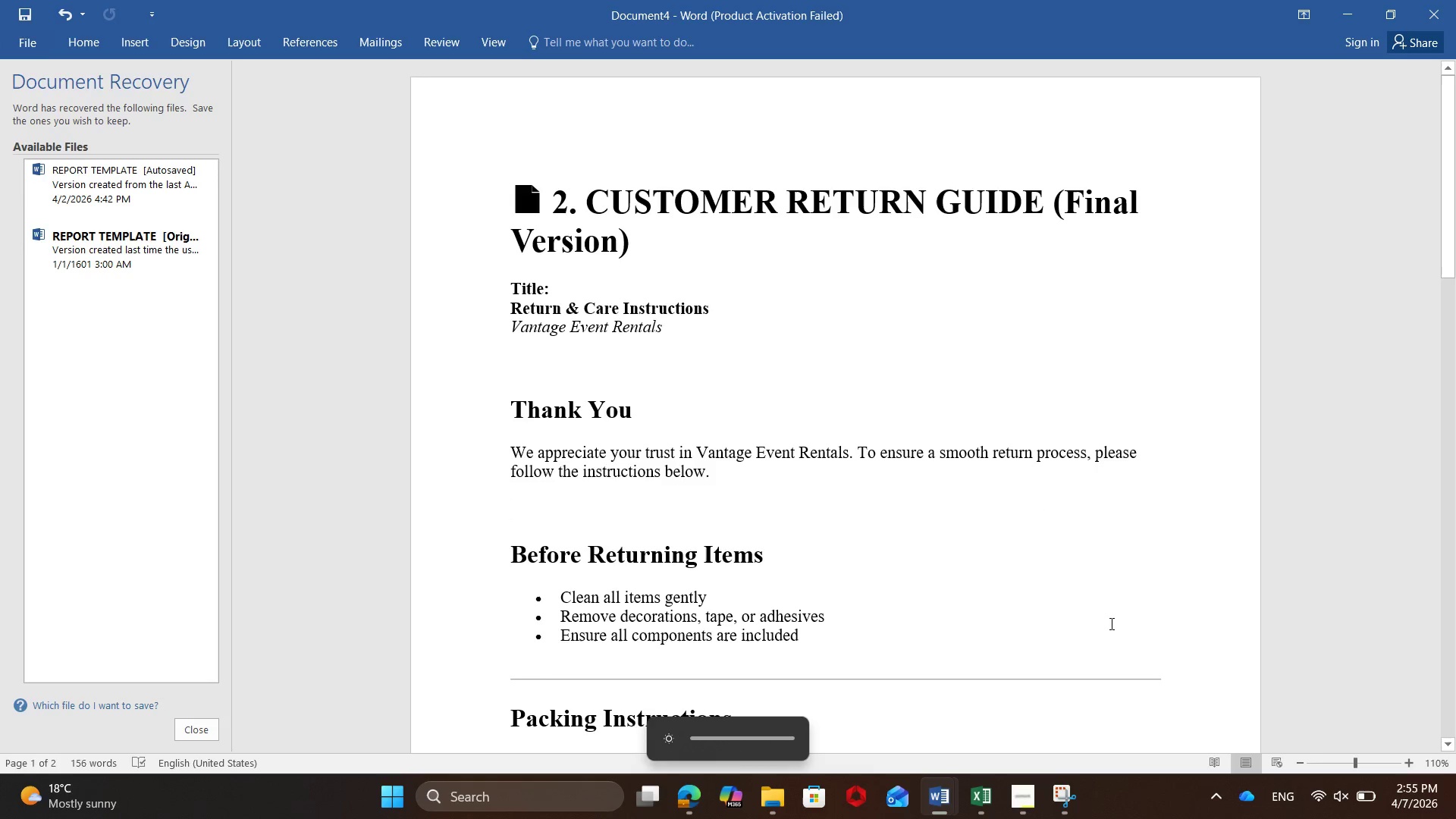 
key(Unknown)
 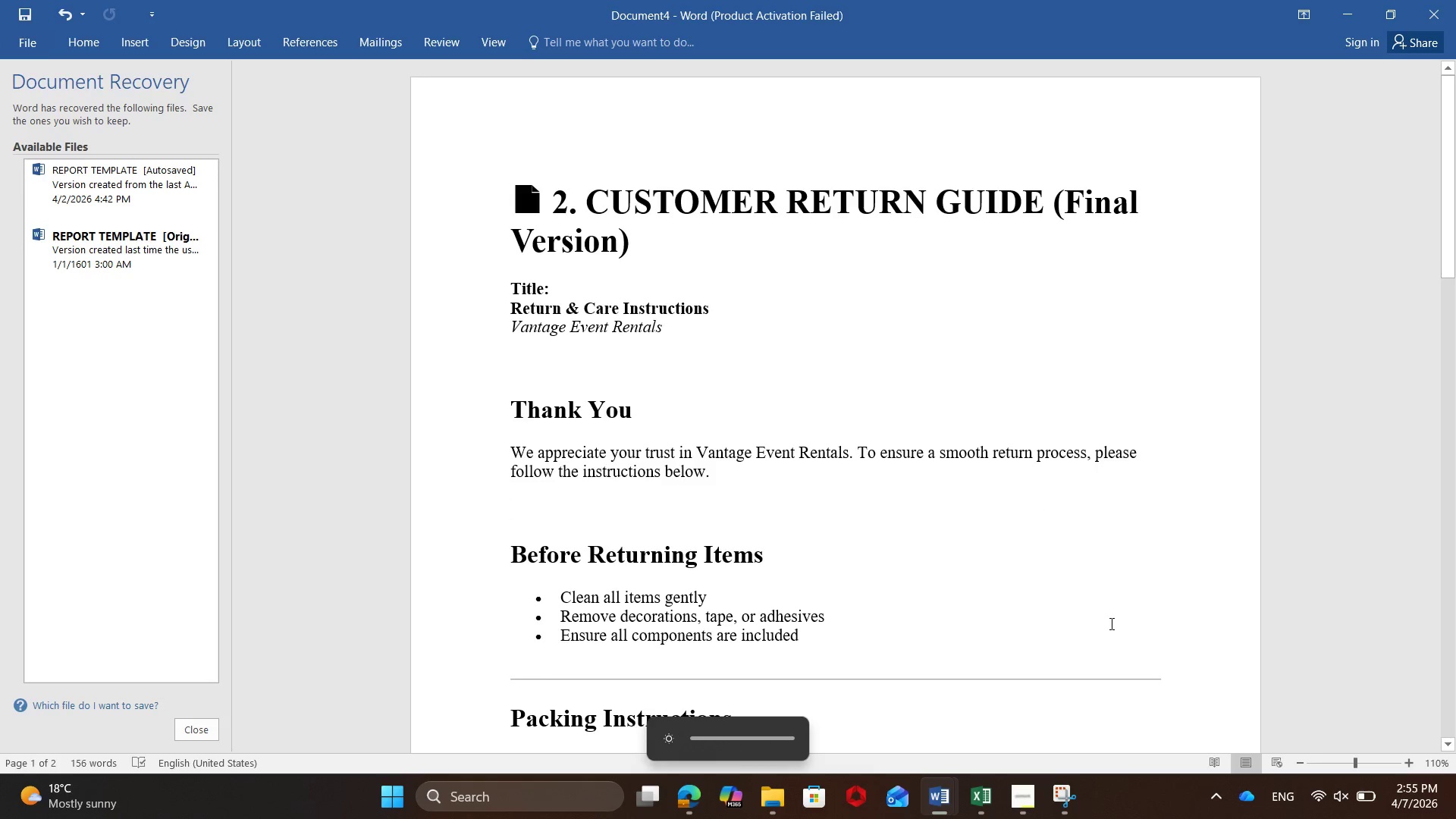 
key(Unknown)
 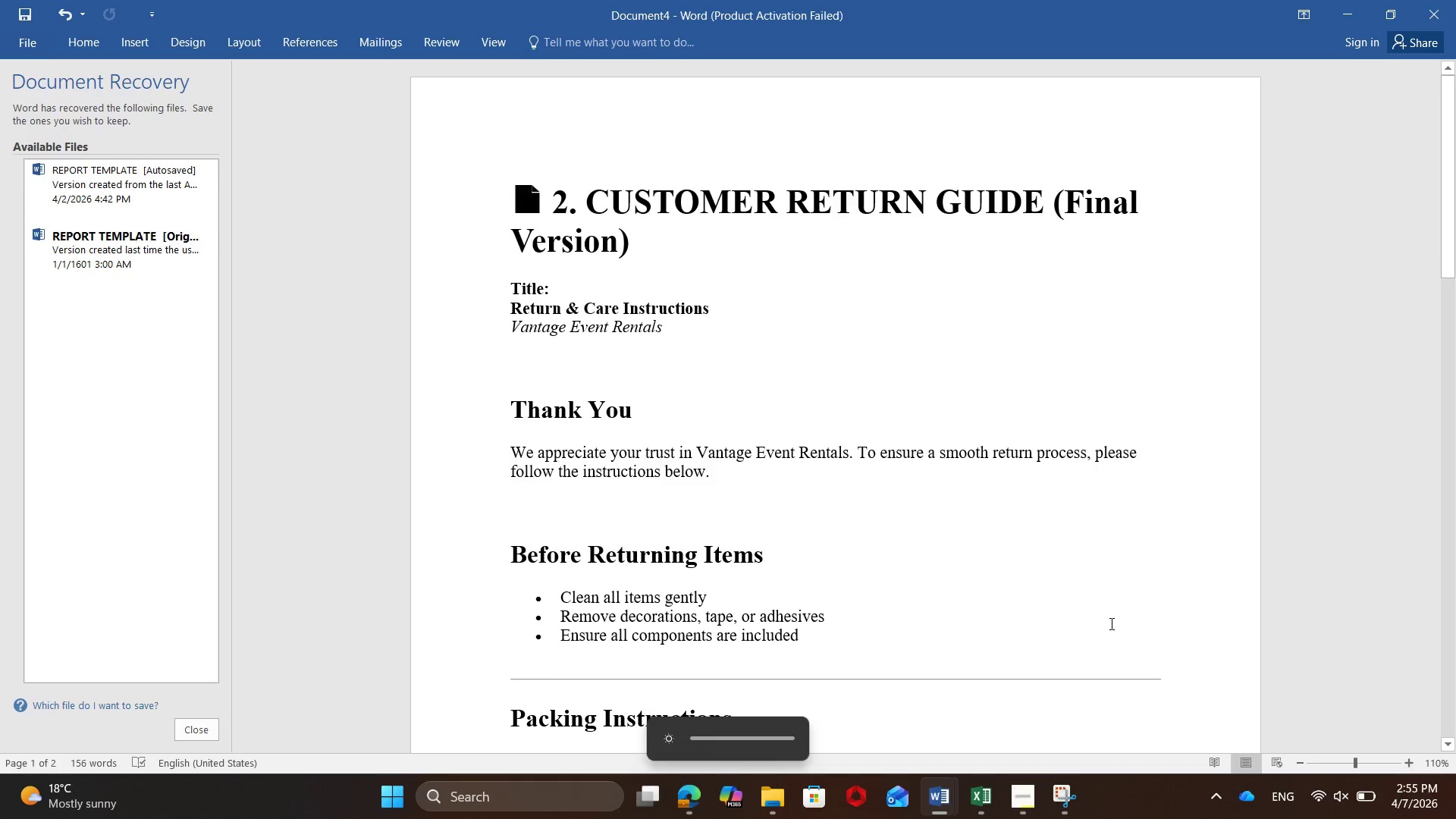 
key(Unknown)
 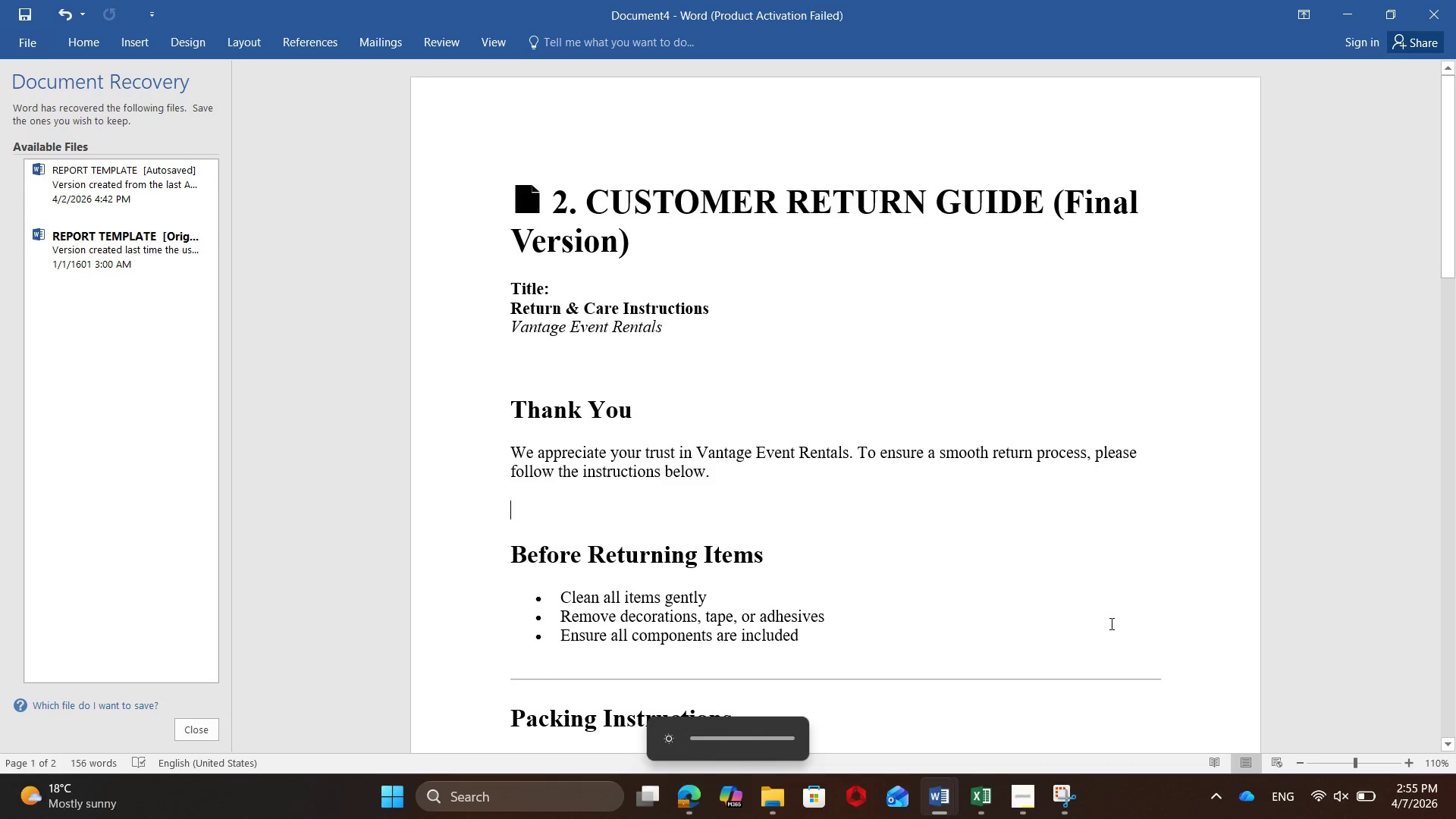 
key(Unknown)
 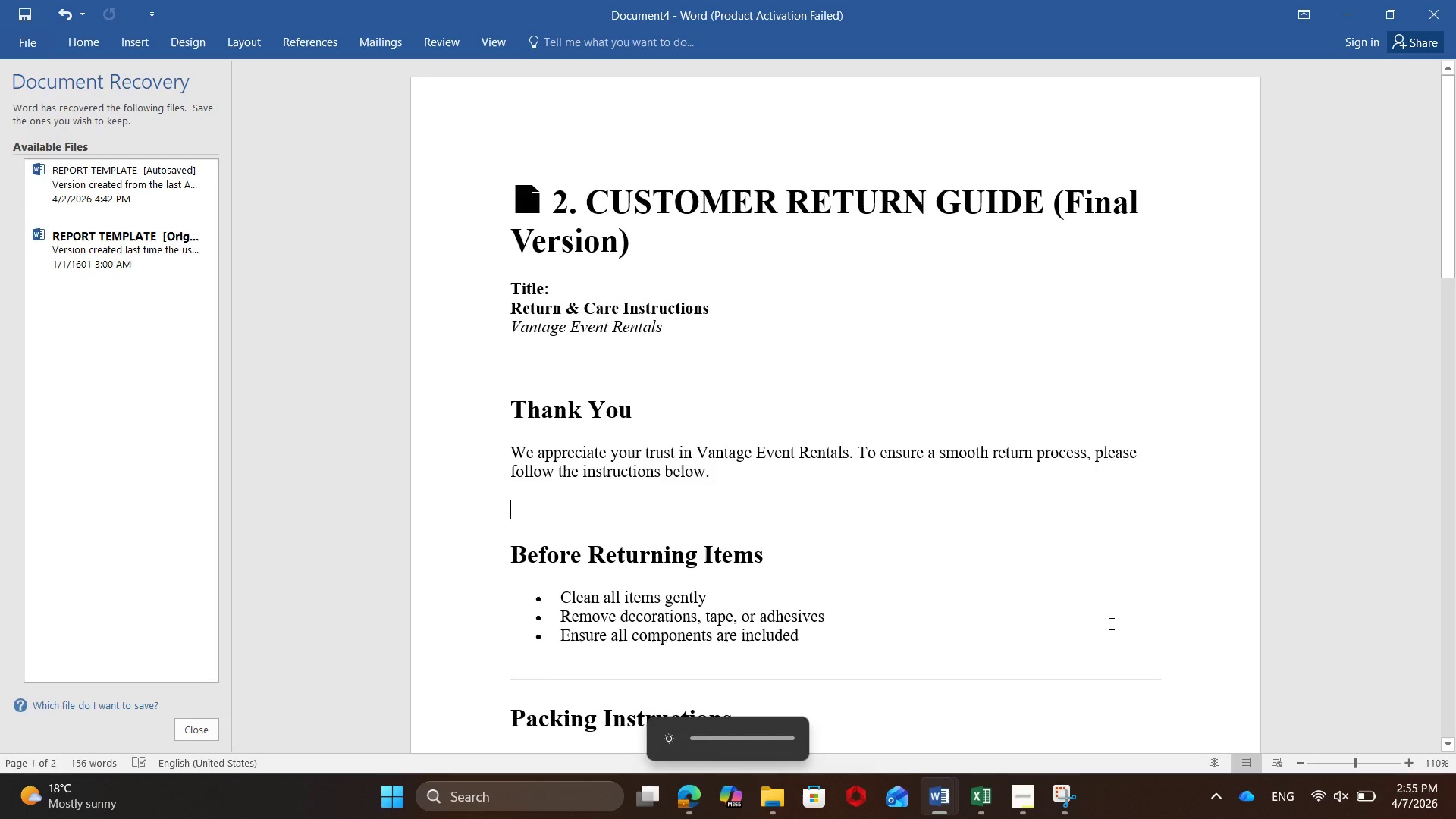 
key(Unknown)
 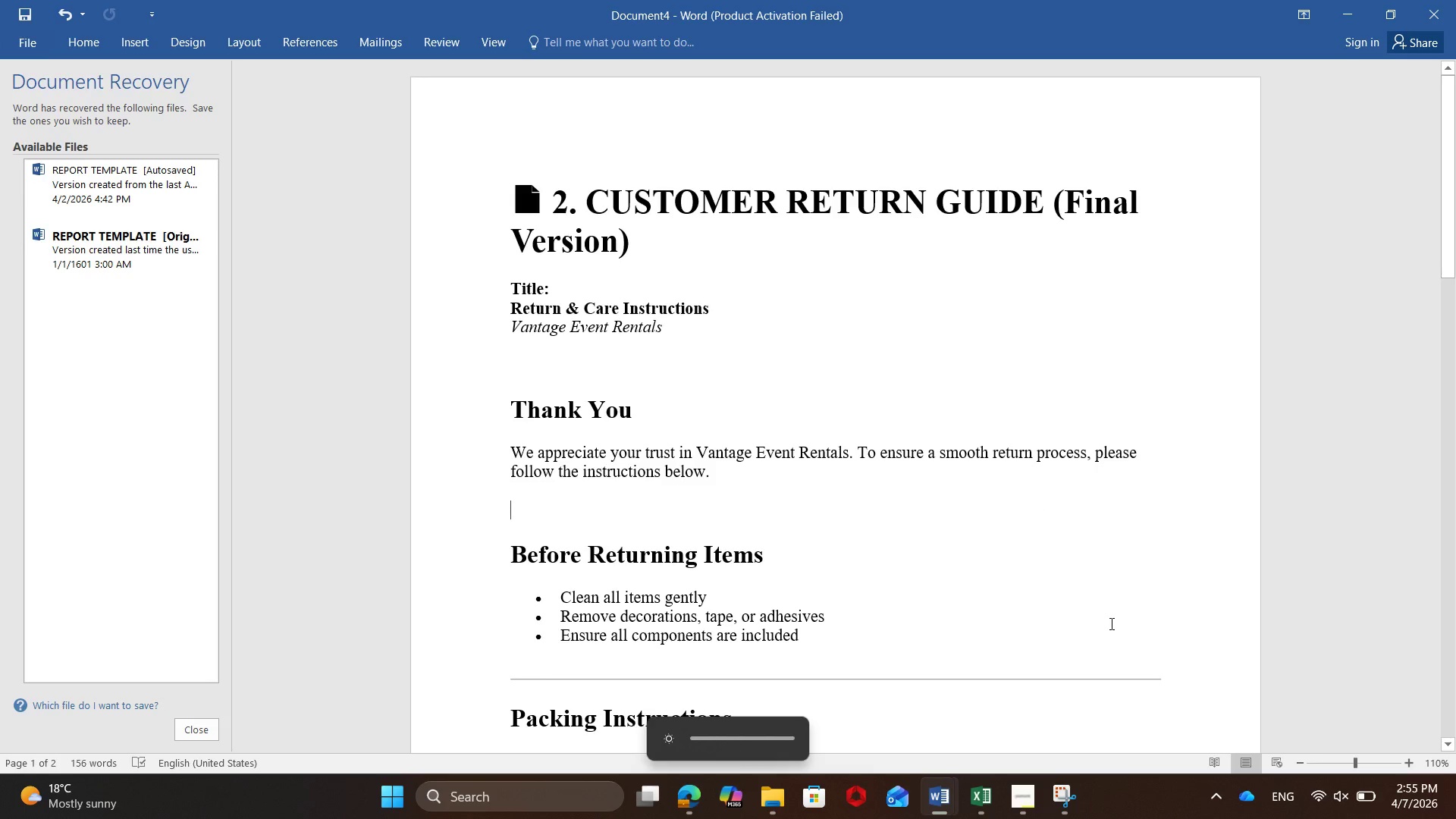 
key(Unknown)
 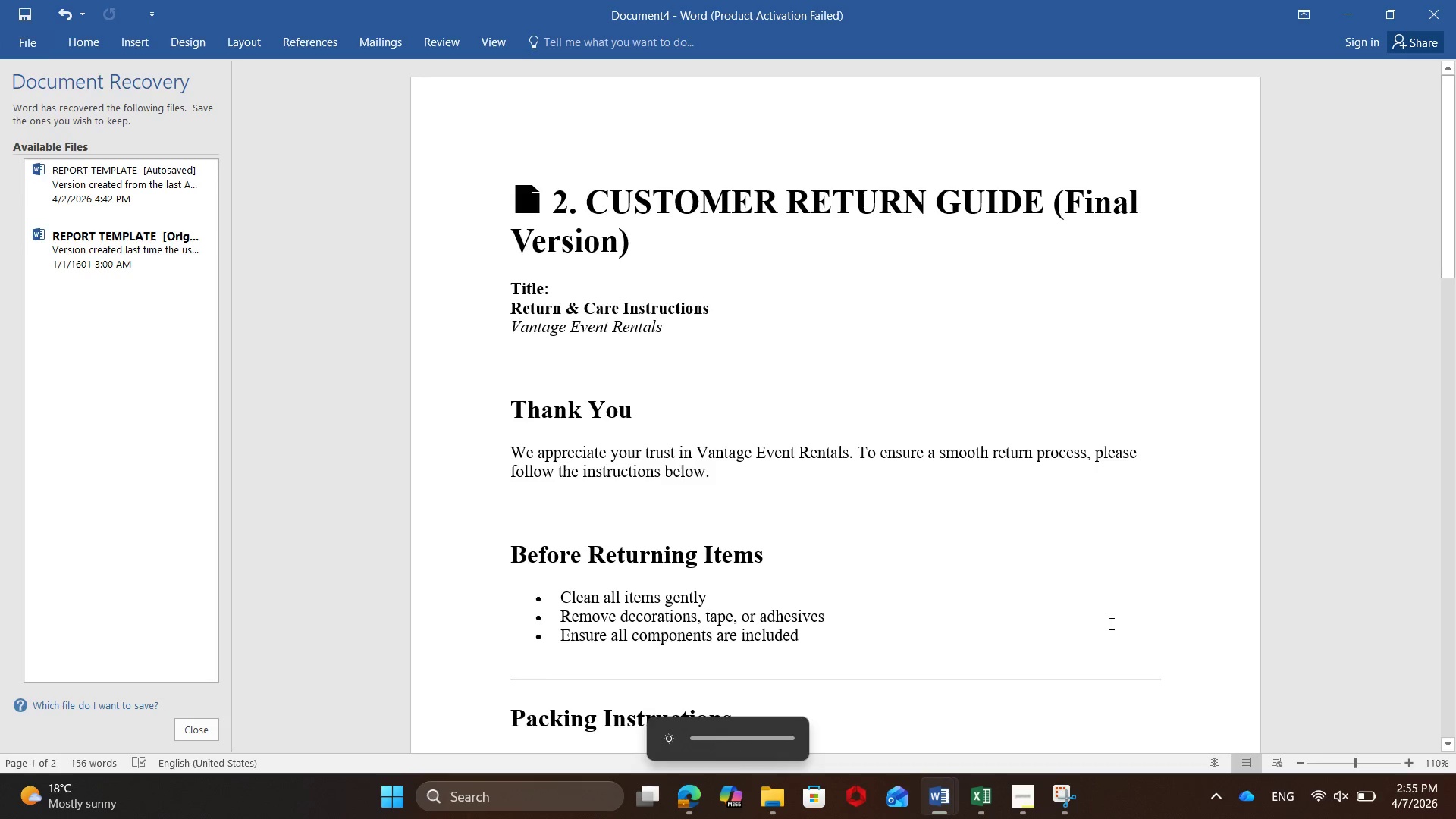 
key(Unknown)
 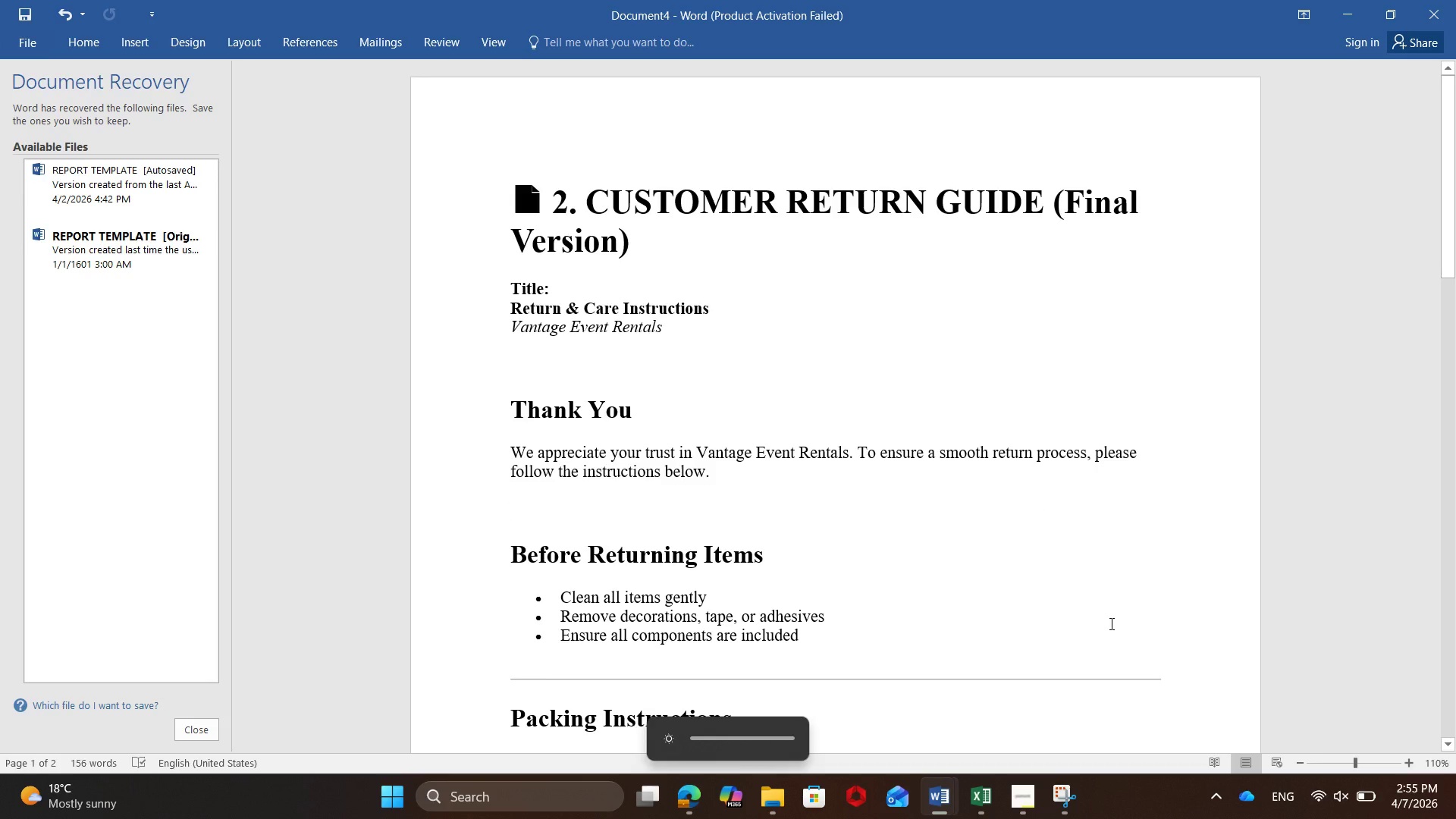 
key(Unknown)
 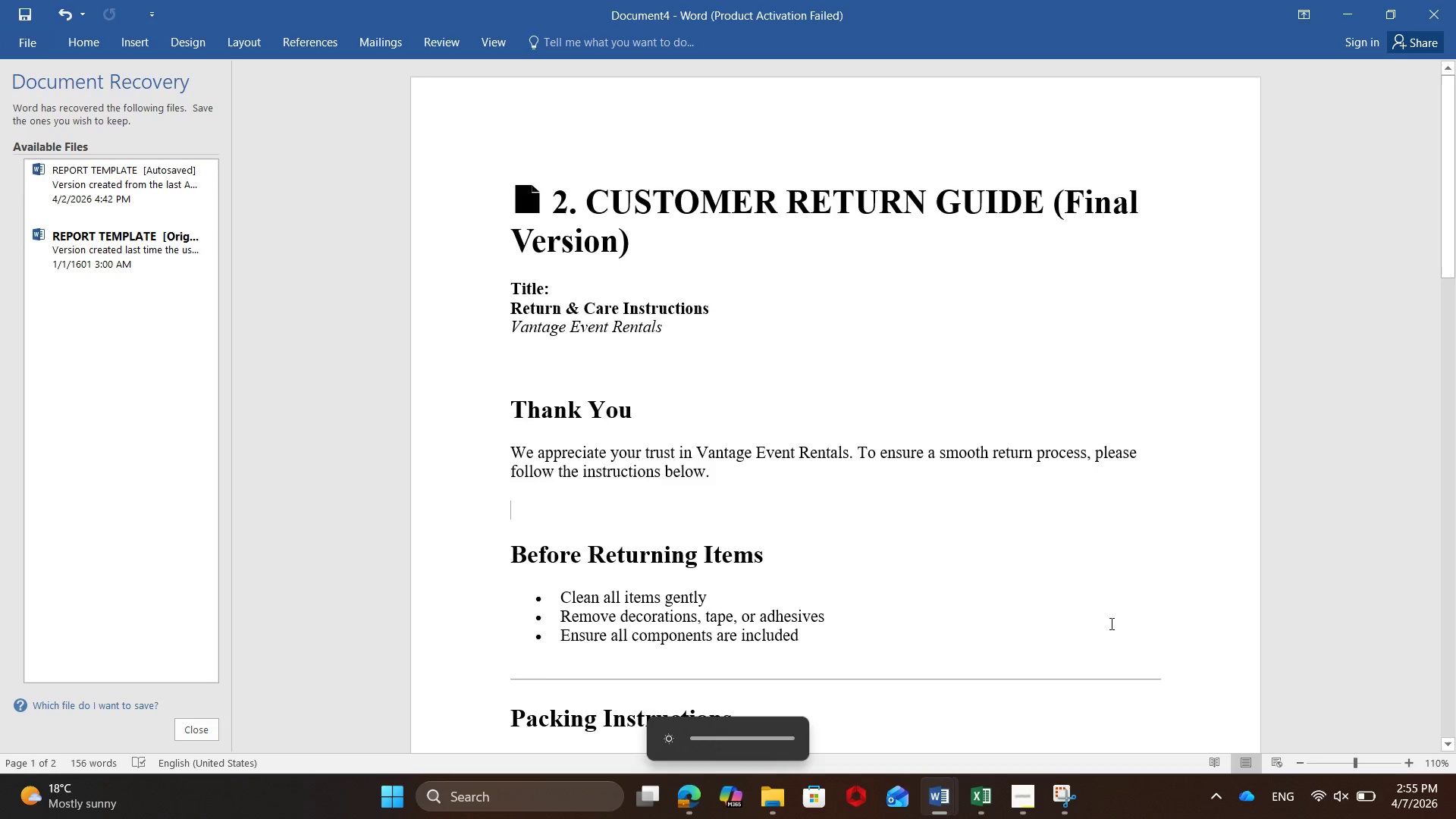 
key(Unknown)
 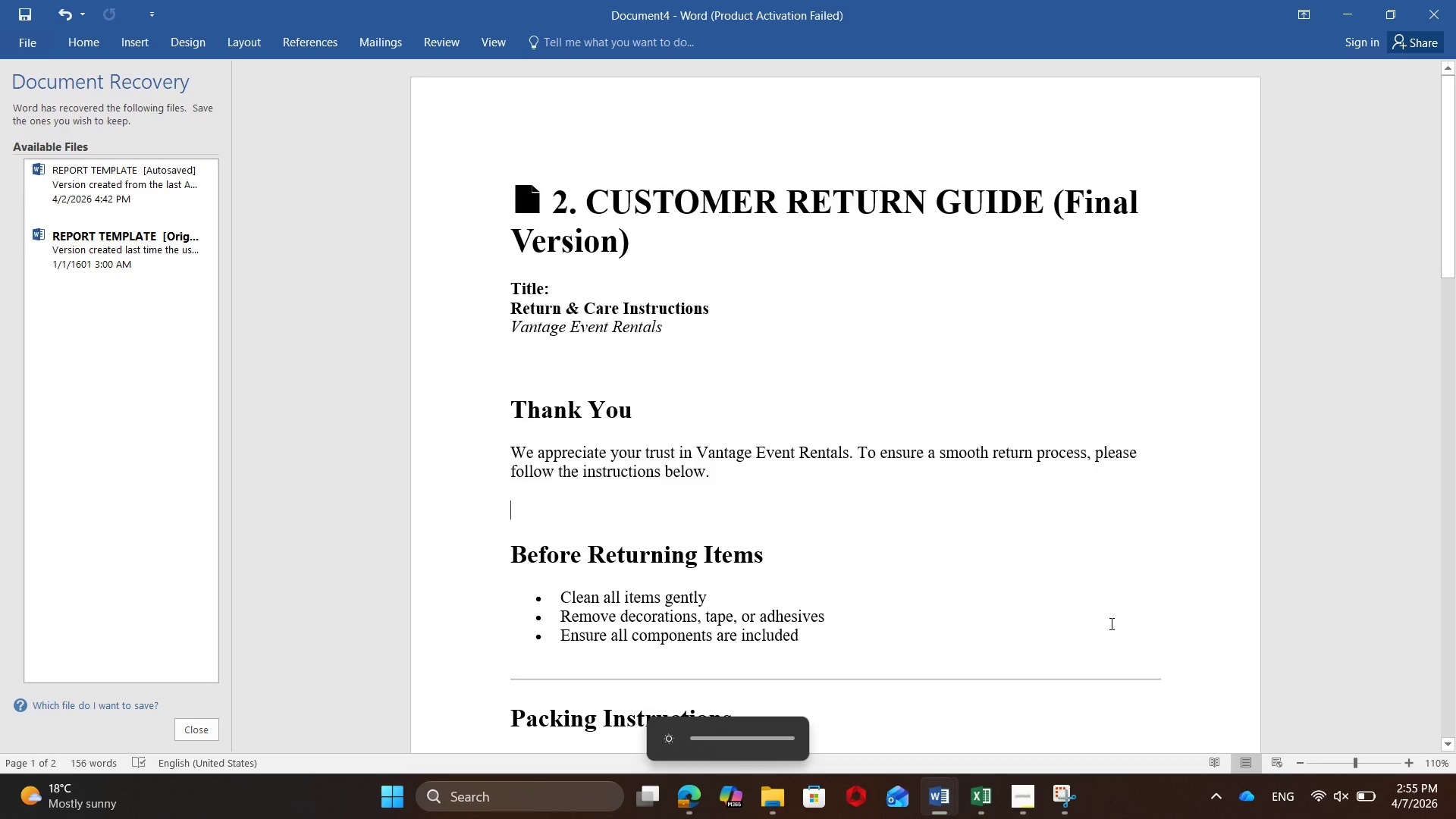 
key(Unknown)
 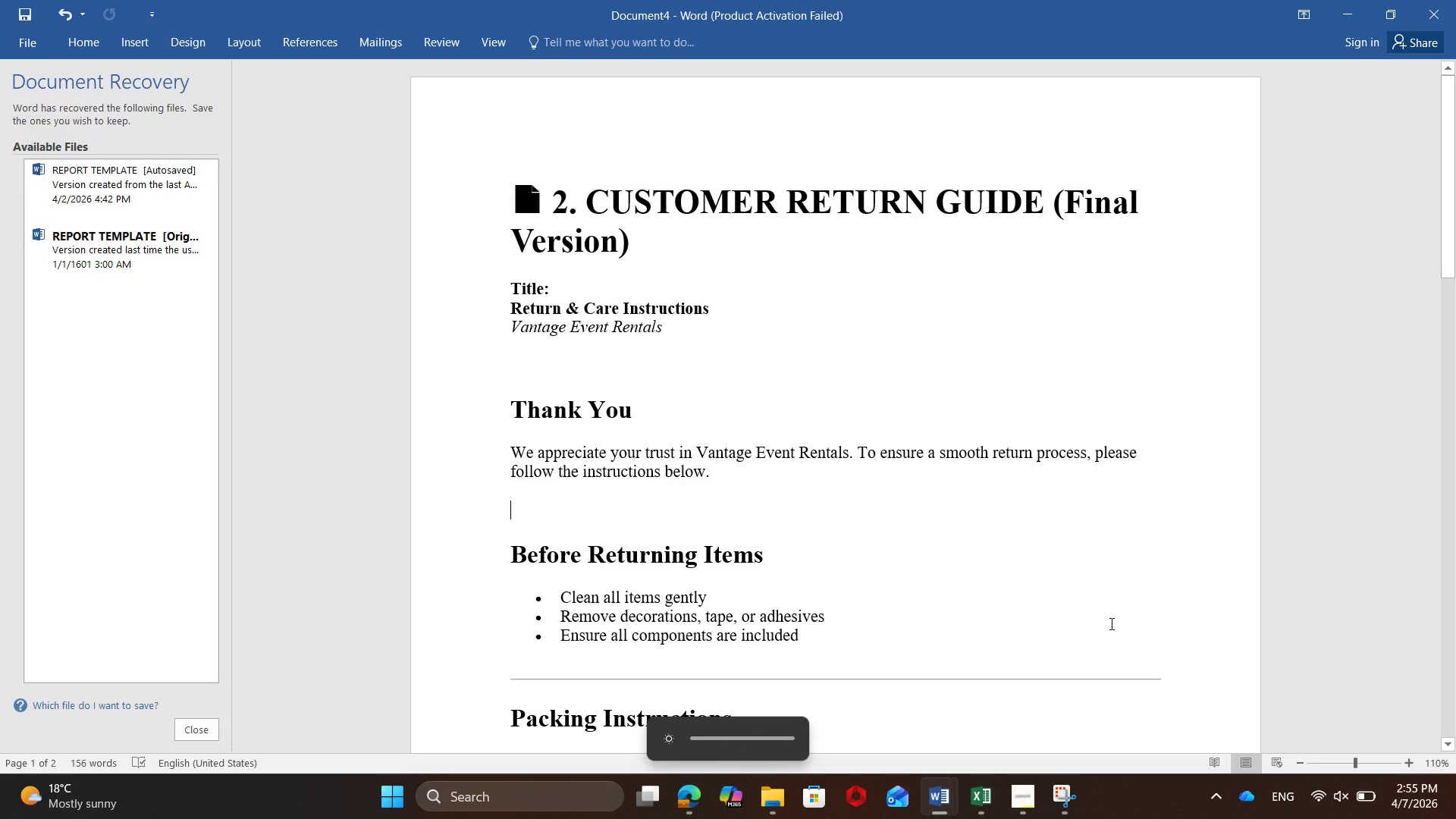 
key(Unknown)
 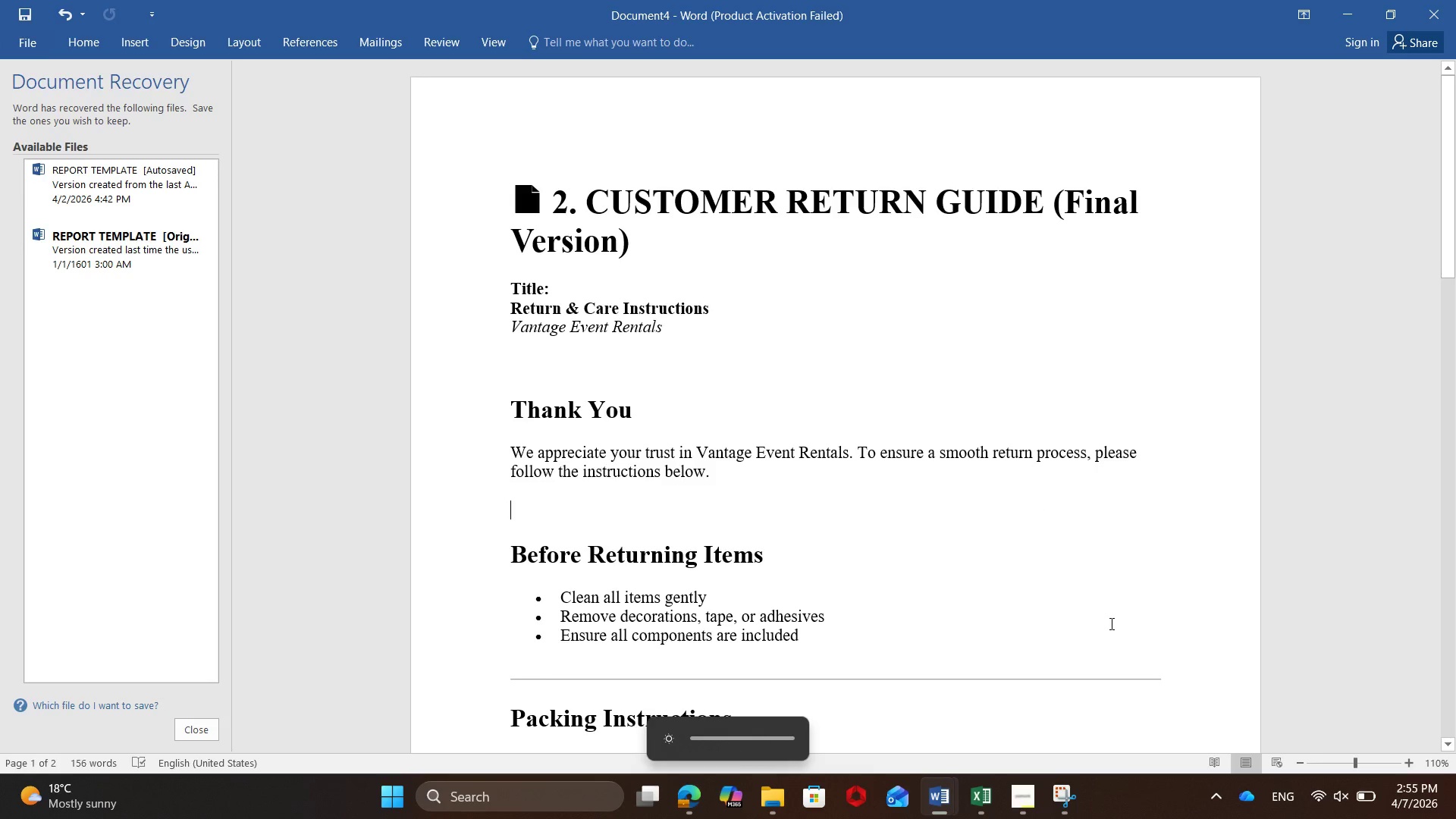 
key(Unknown)
 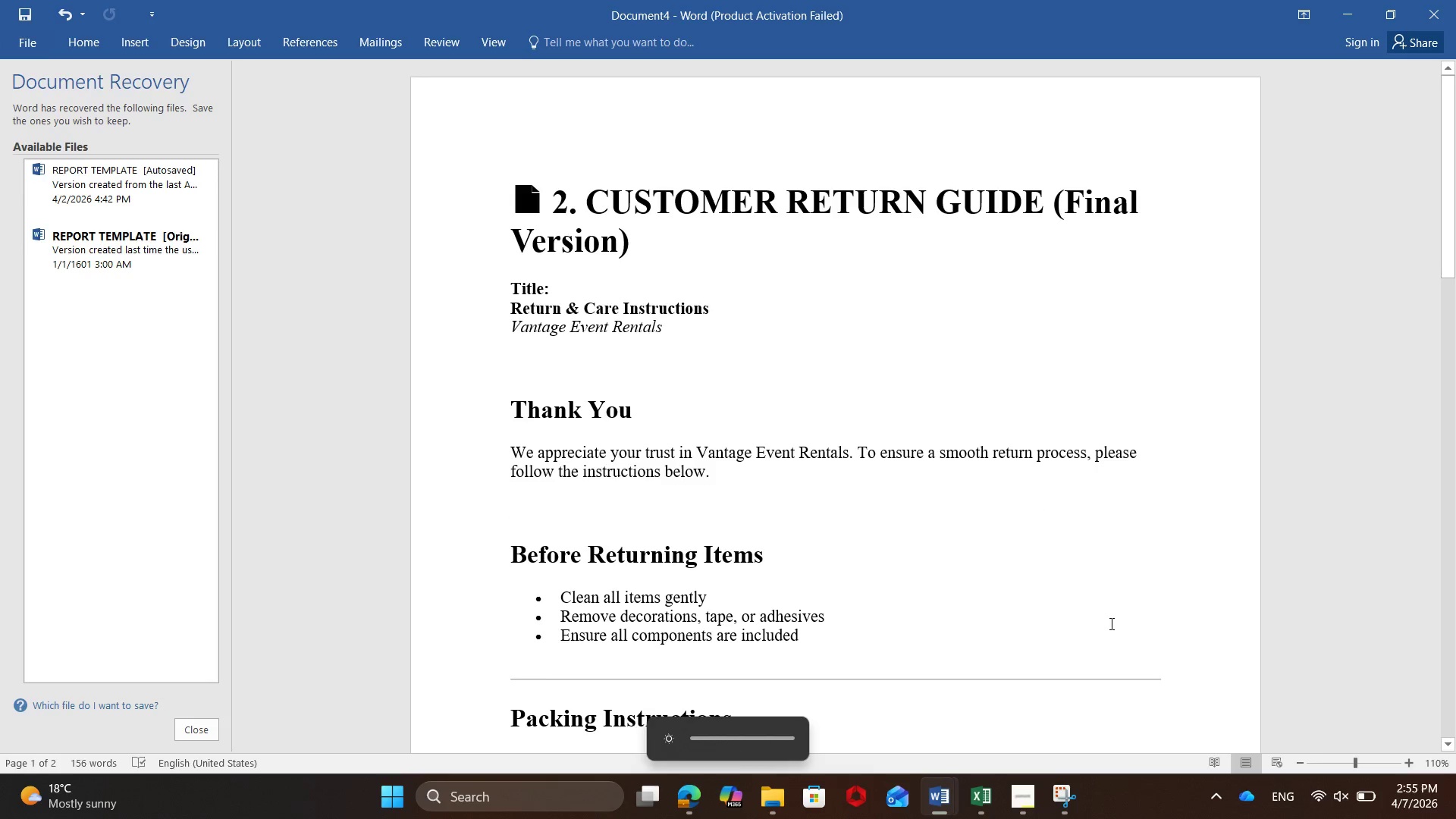 
key(Unknown)
 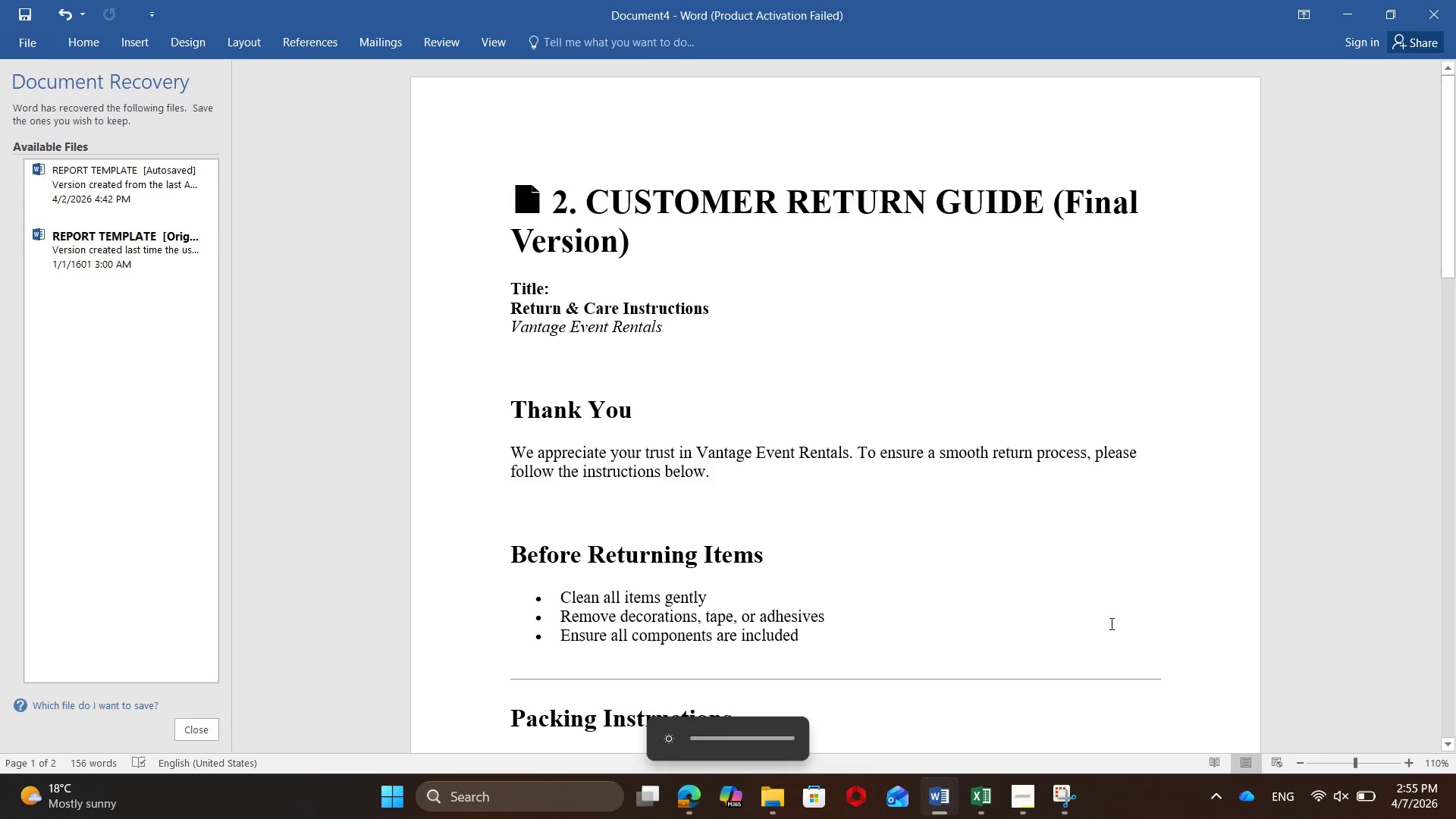 
key(Unknown)
 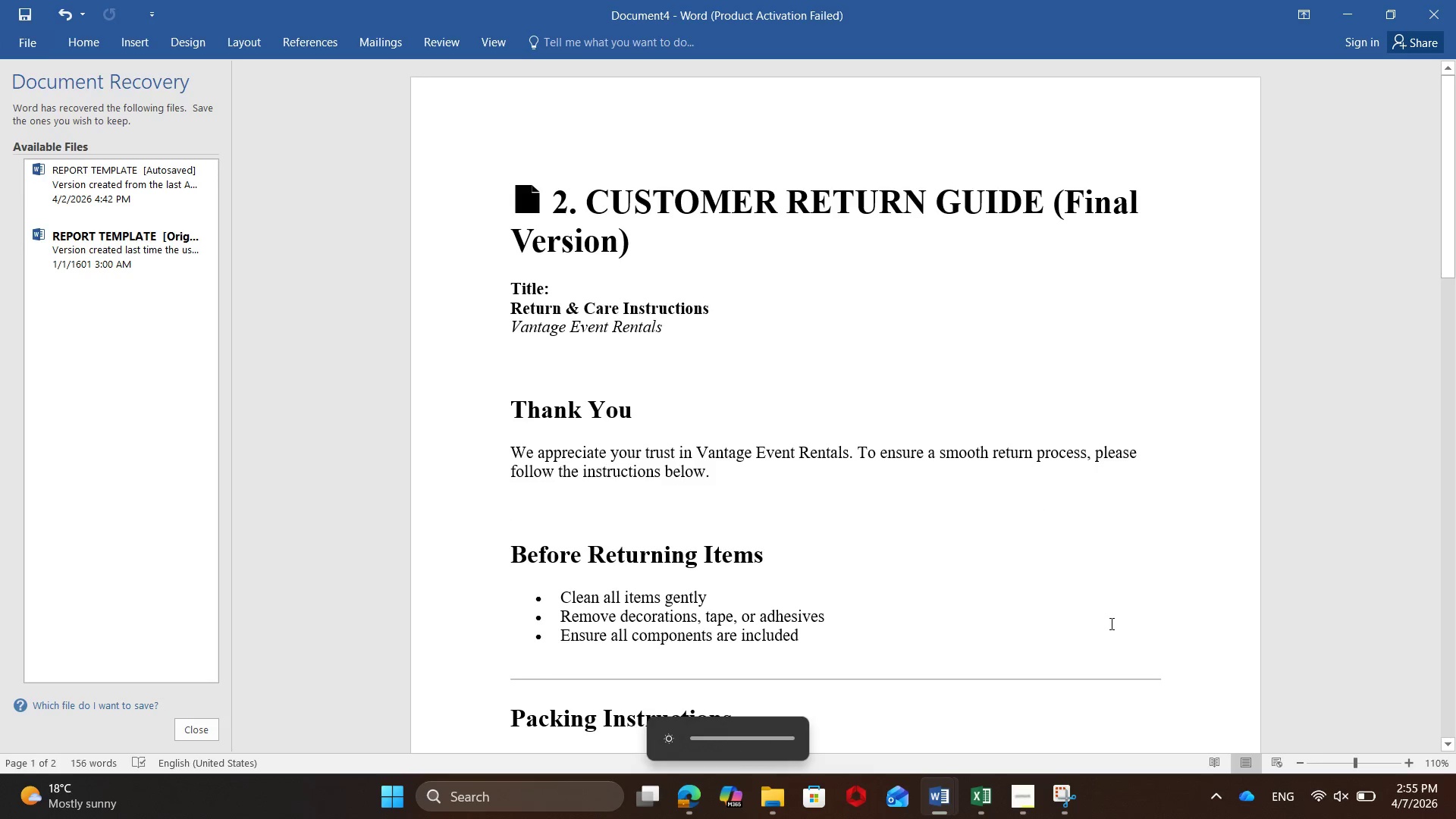 
key(Unknown)
 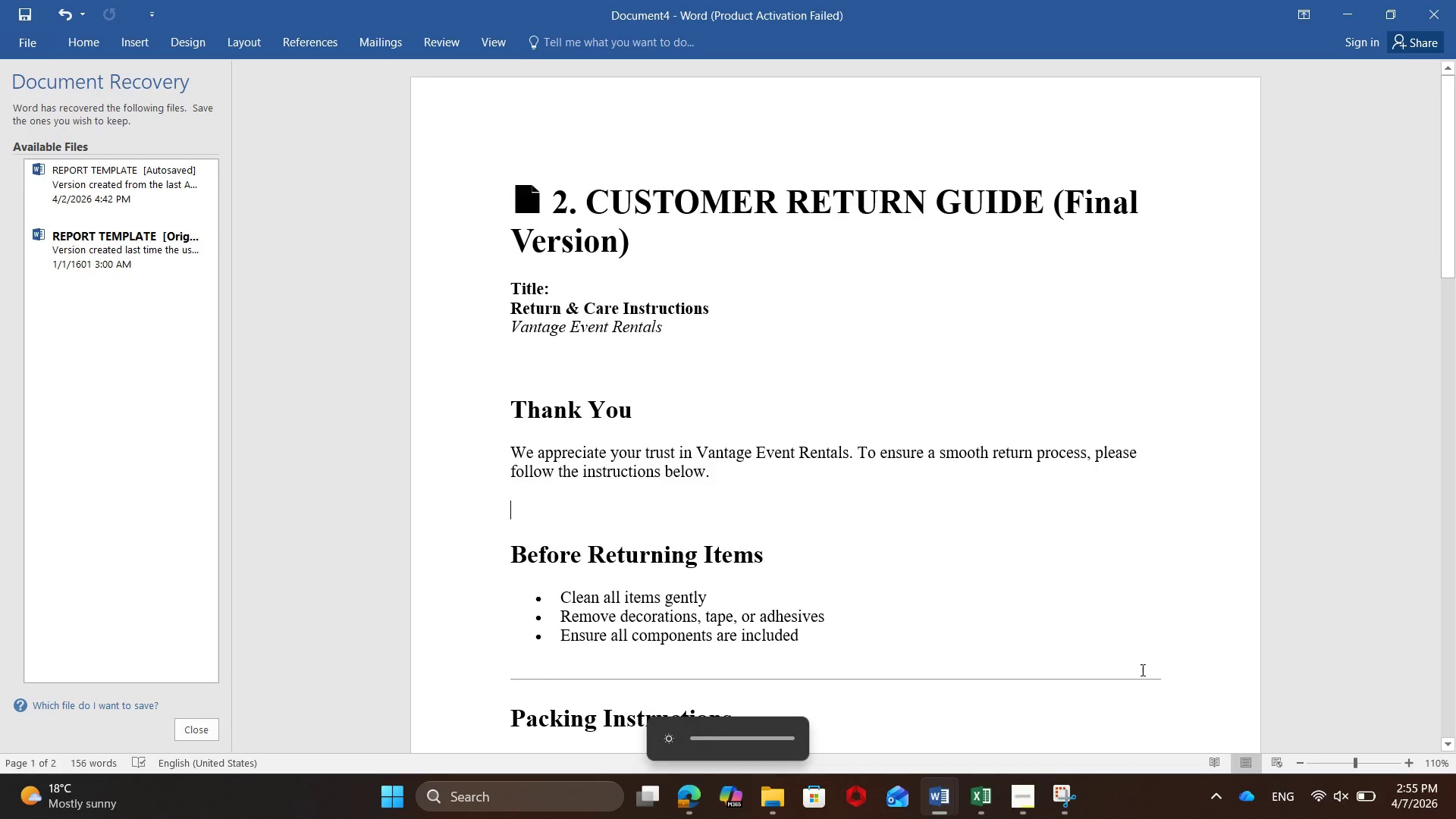 
key(Unknown)
 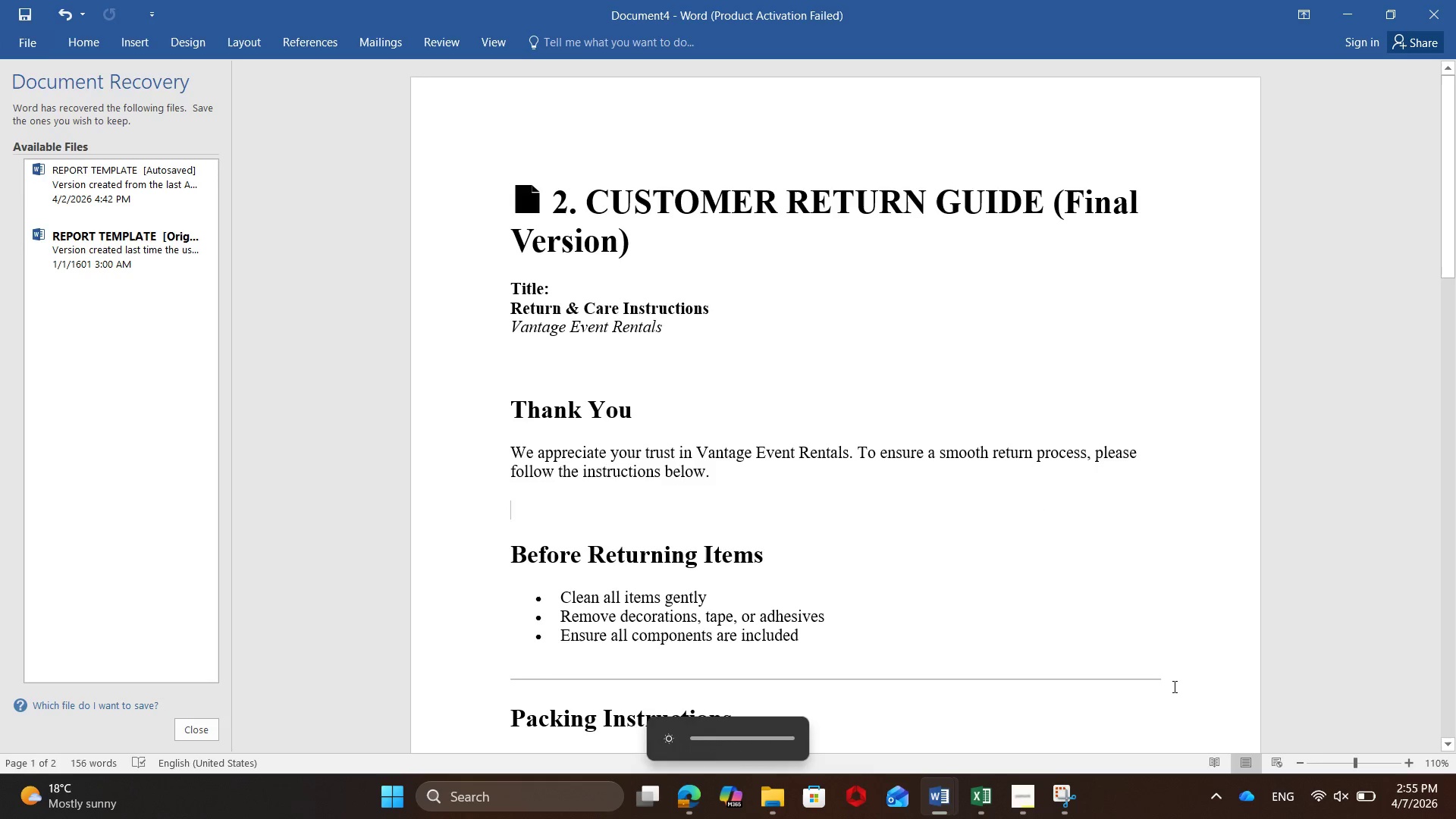 
left_click([1173, 686])
 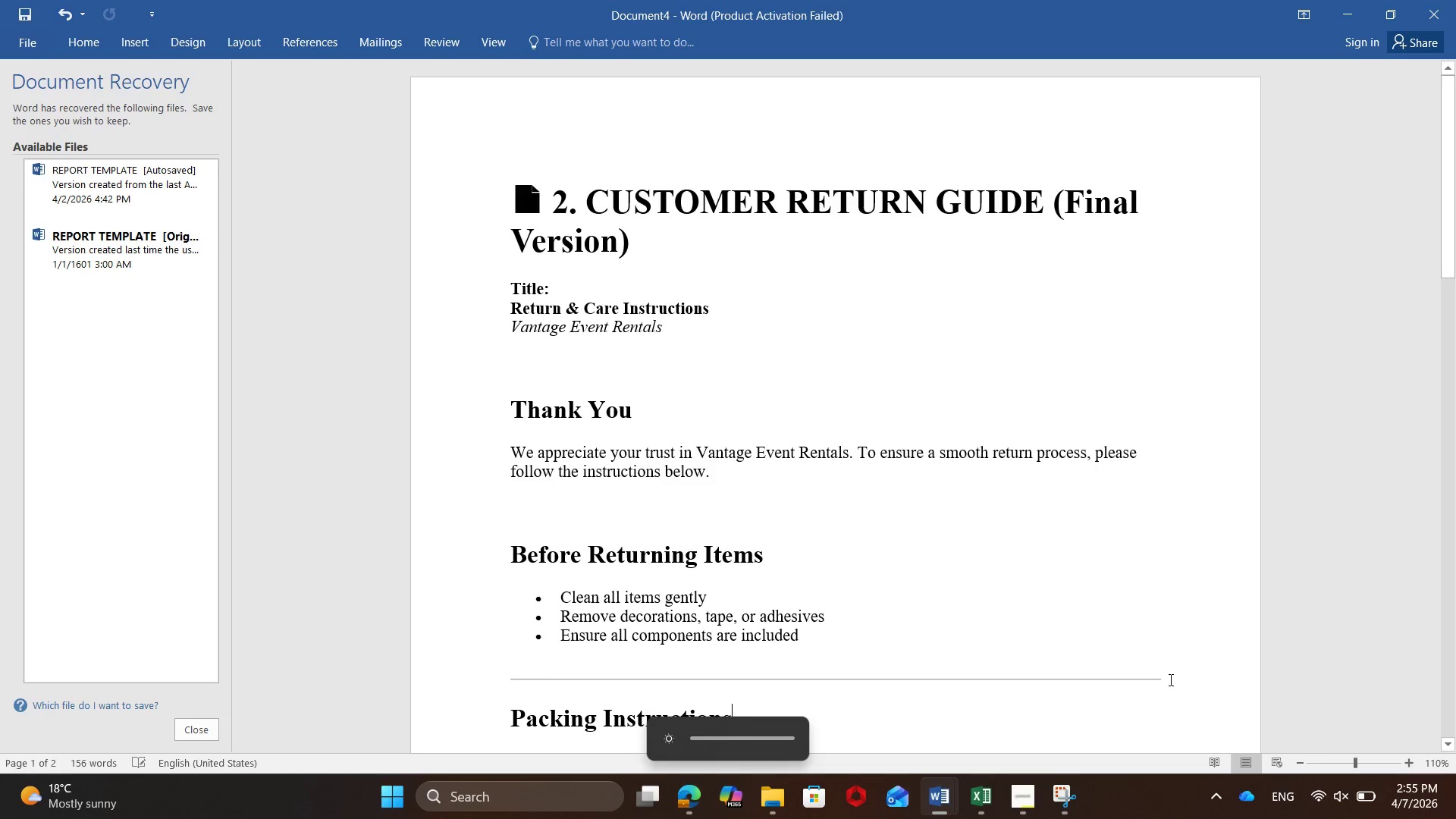 
left_click([1169, 679])
 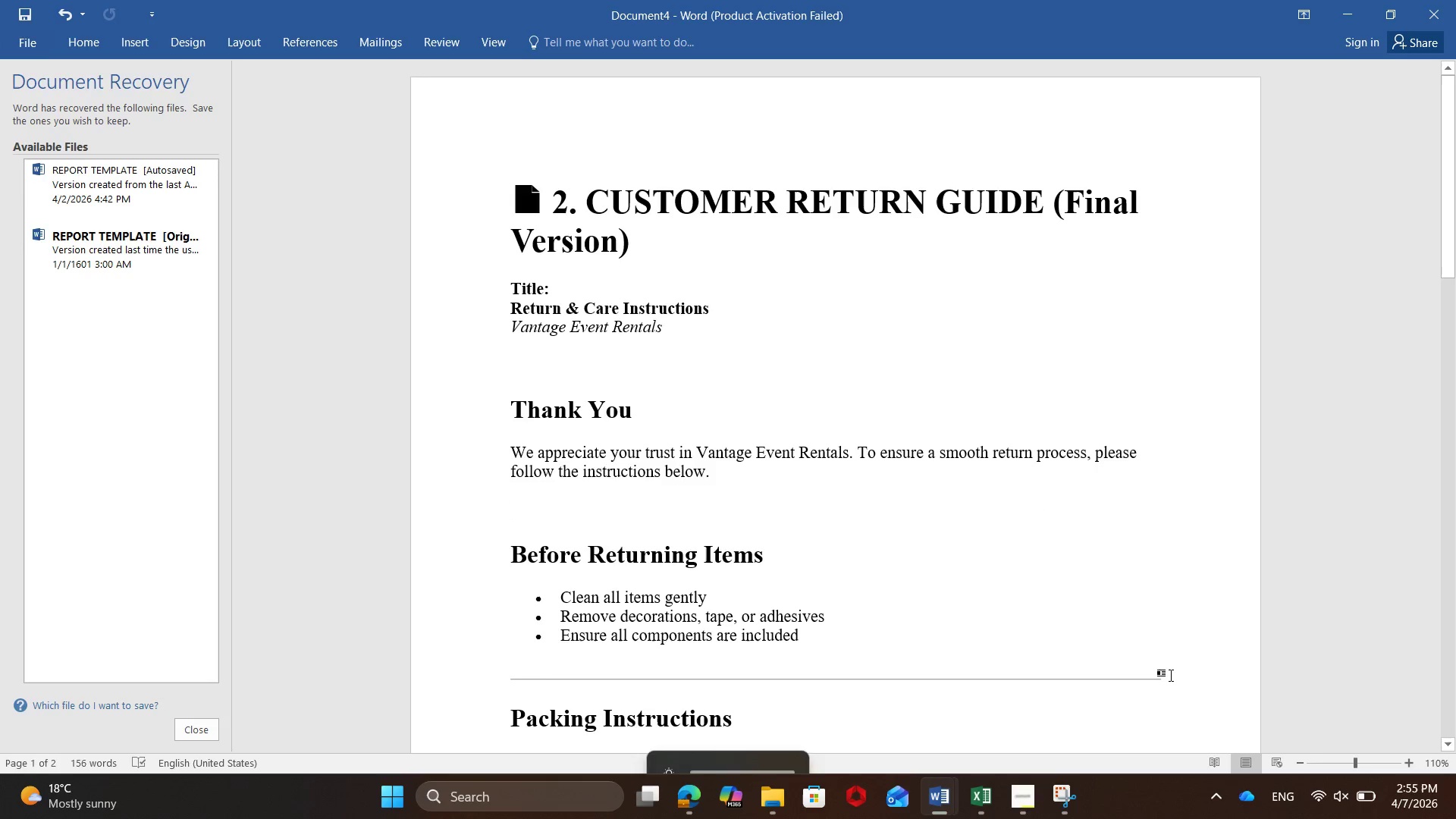 
key(Backspace)
 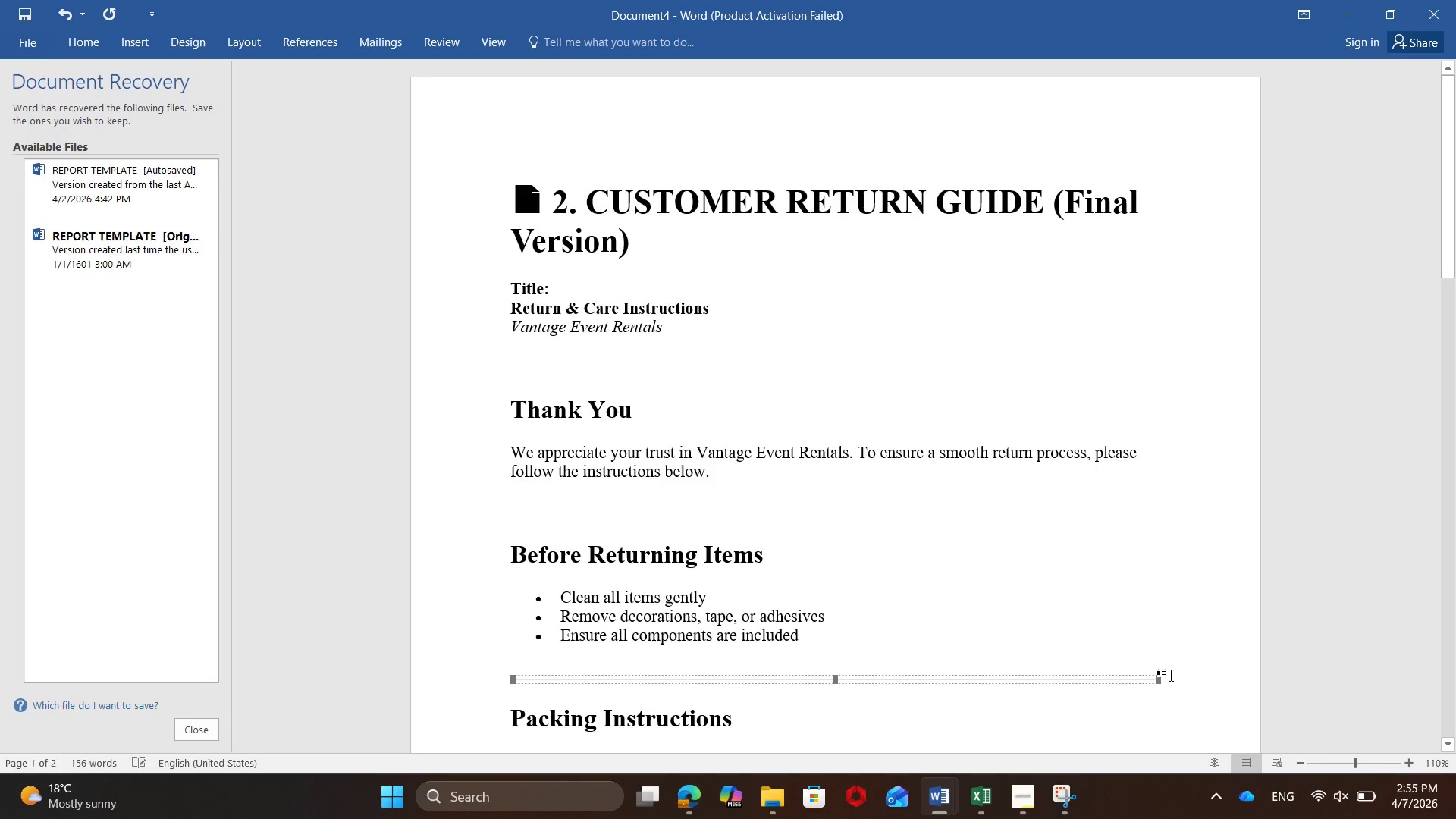 
key(Backspace)
 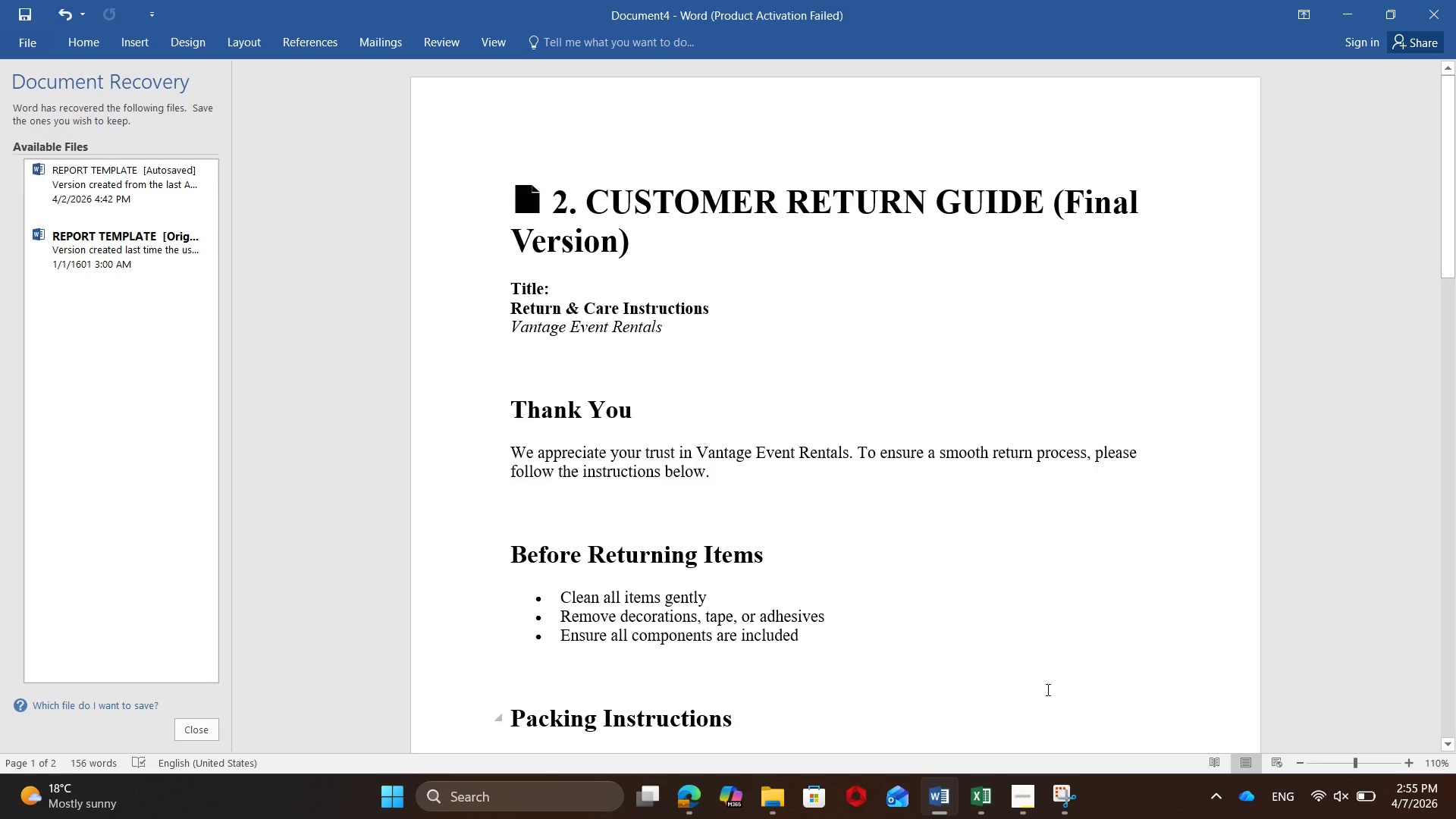 
scroll: coordinate [1060, 667], scroll_direction: down, amount: 8.0
 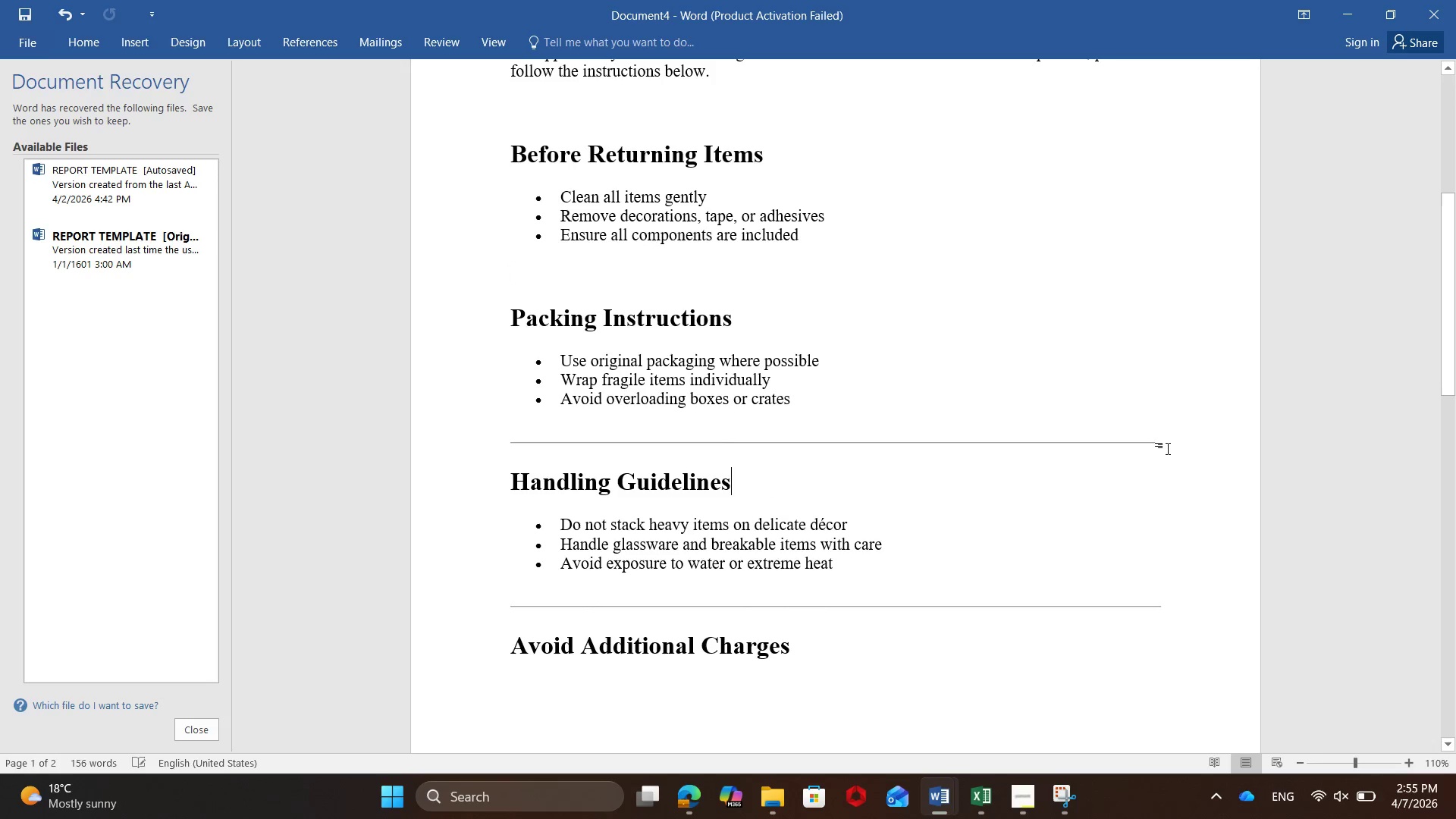 
left_click([1168, 443])
 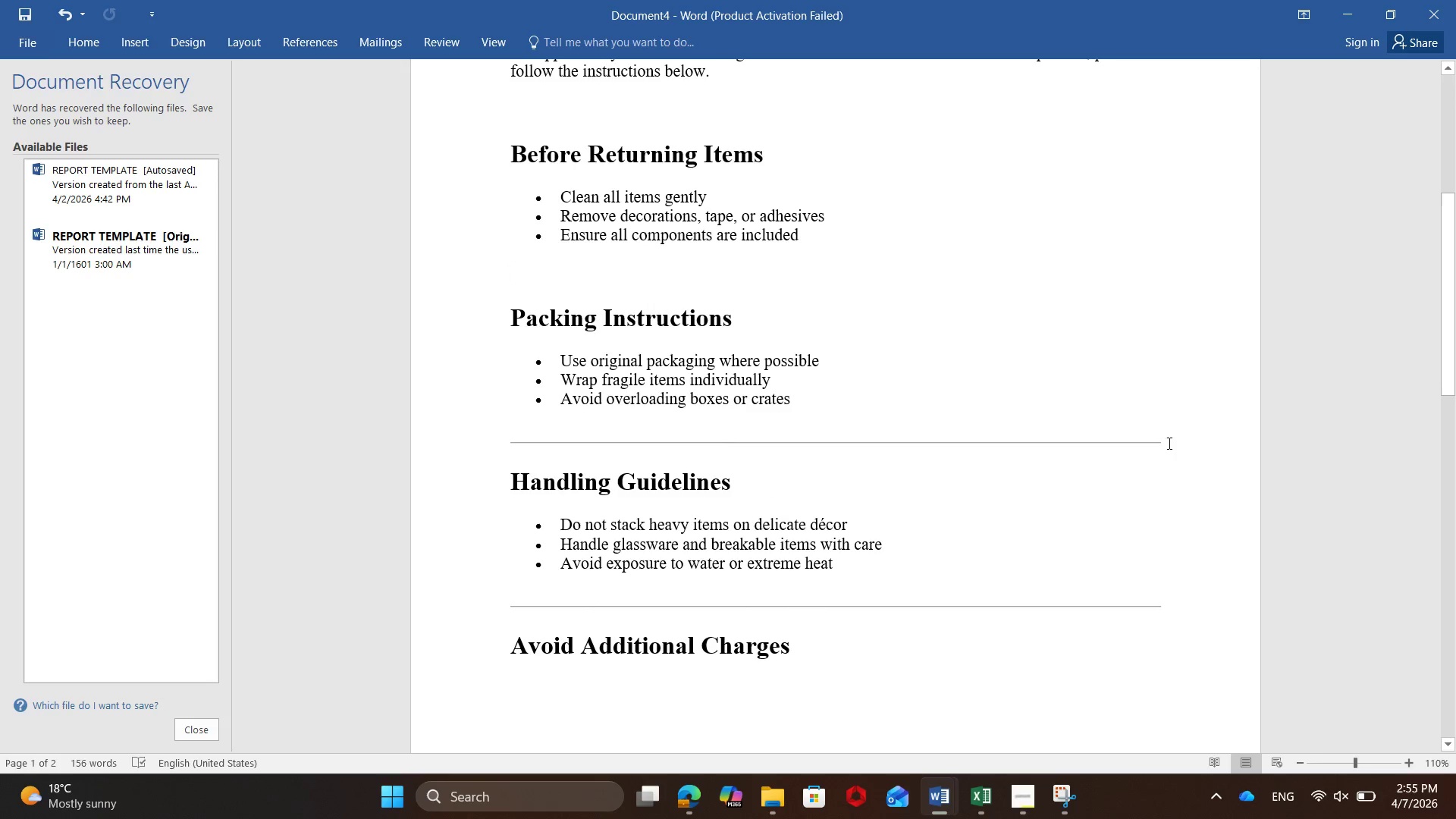 
key(Backspace)
 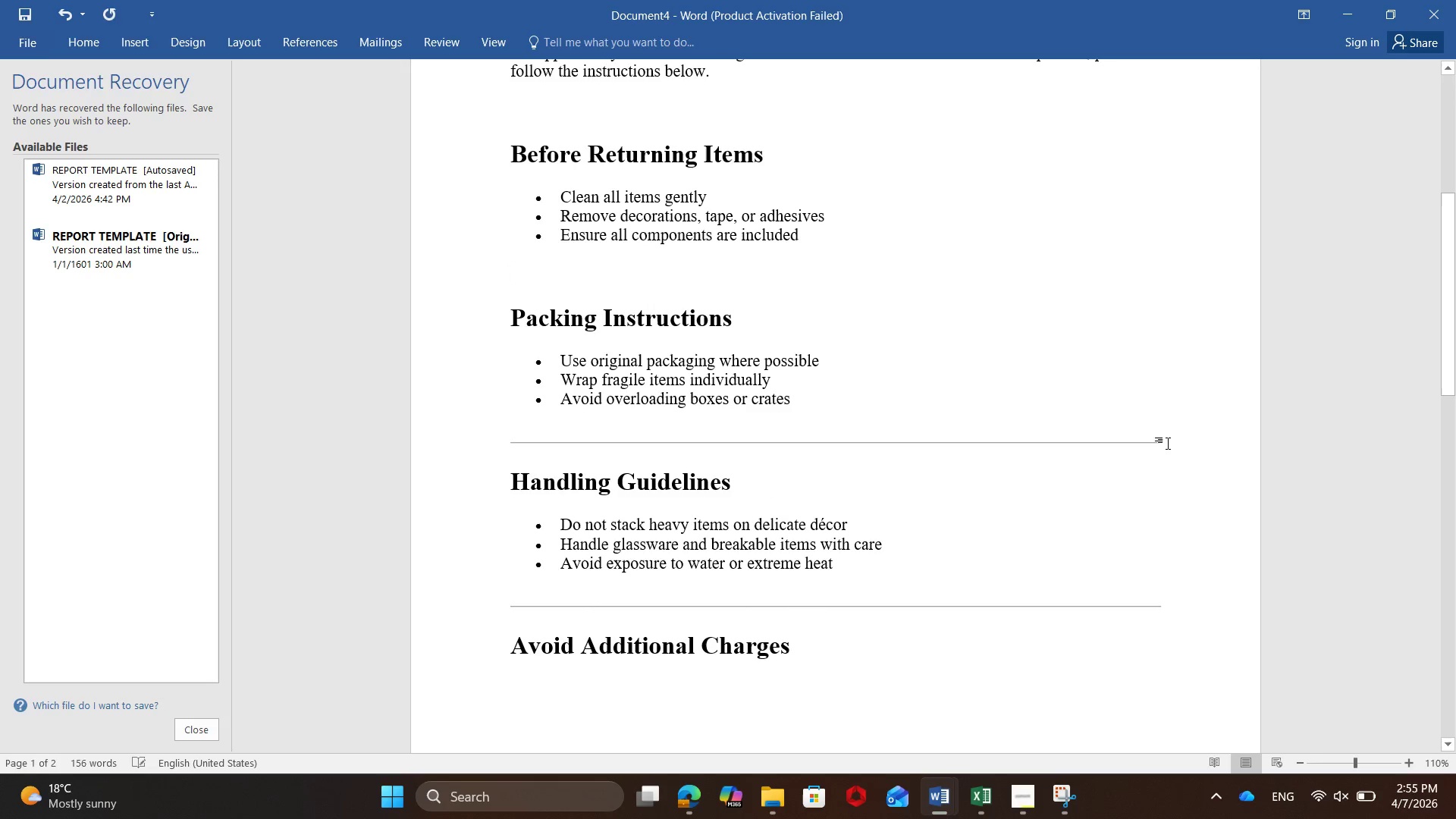 
key(Backspace)
 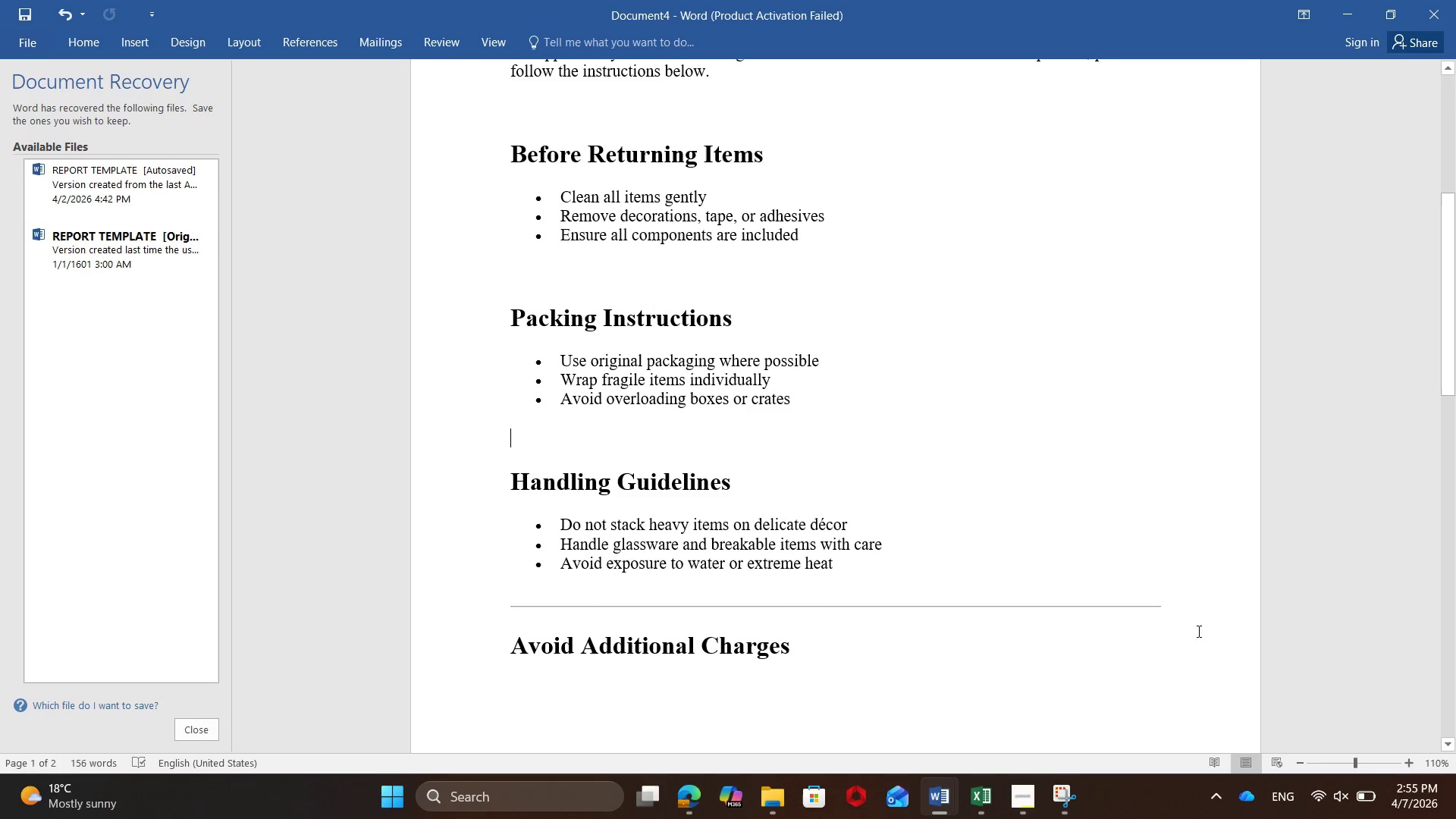 
left_click([1164, 596])
 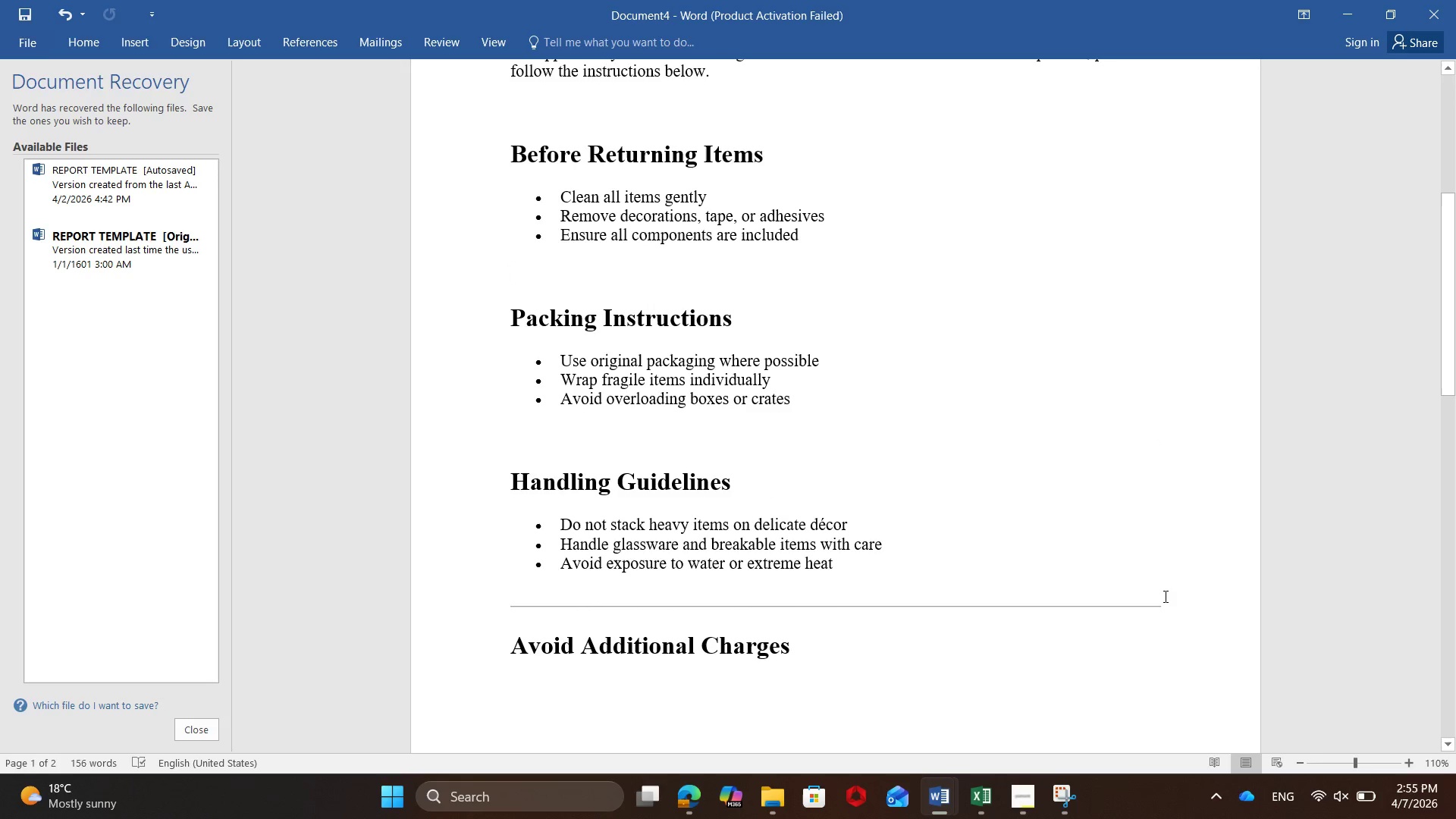 
key(Backspace)
 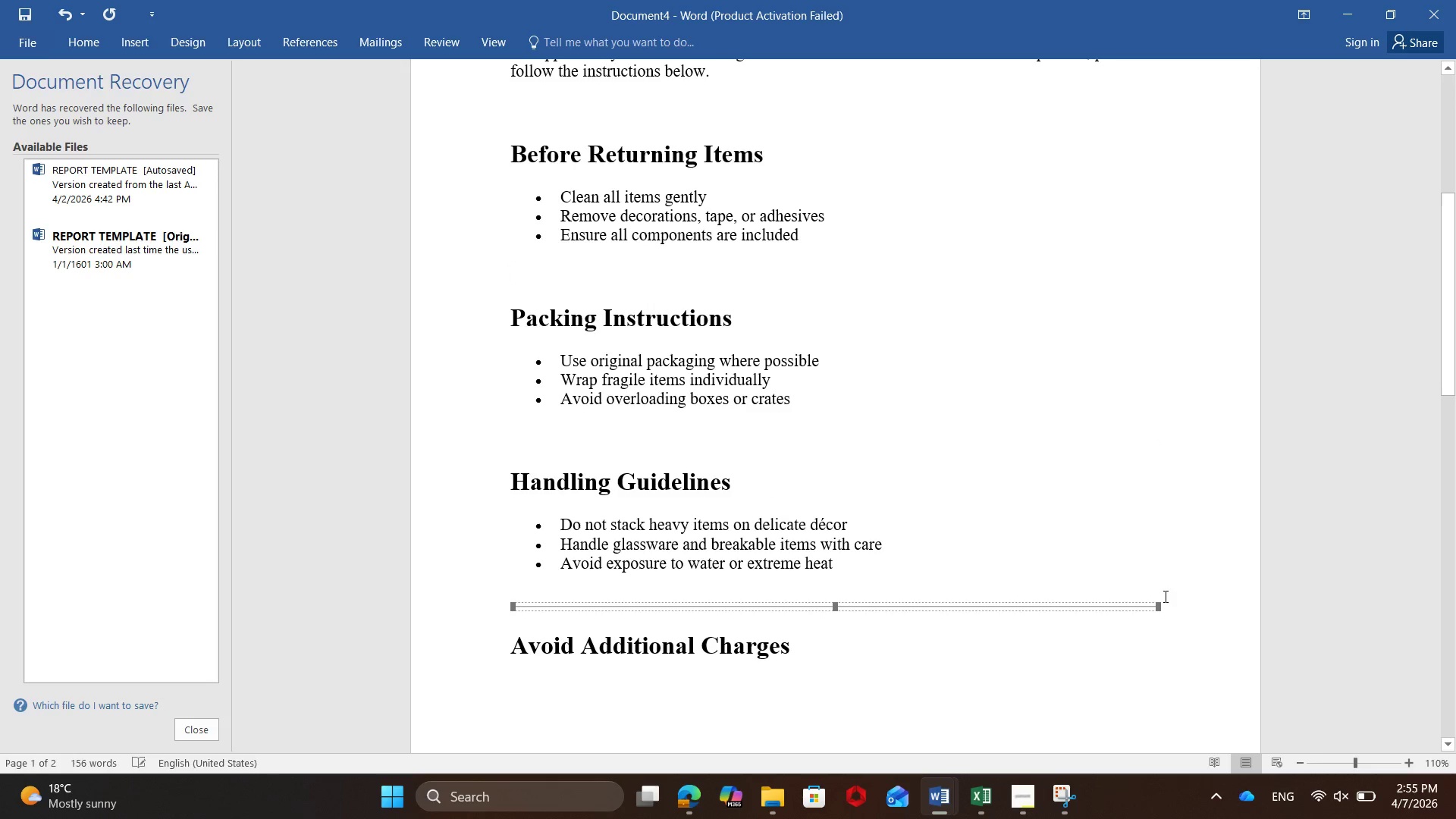 
key(Backspace)
 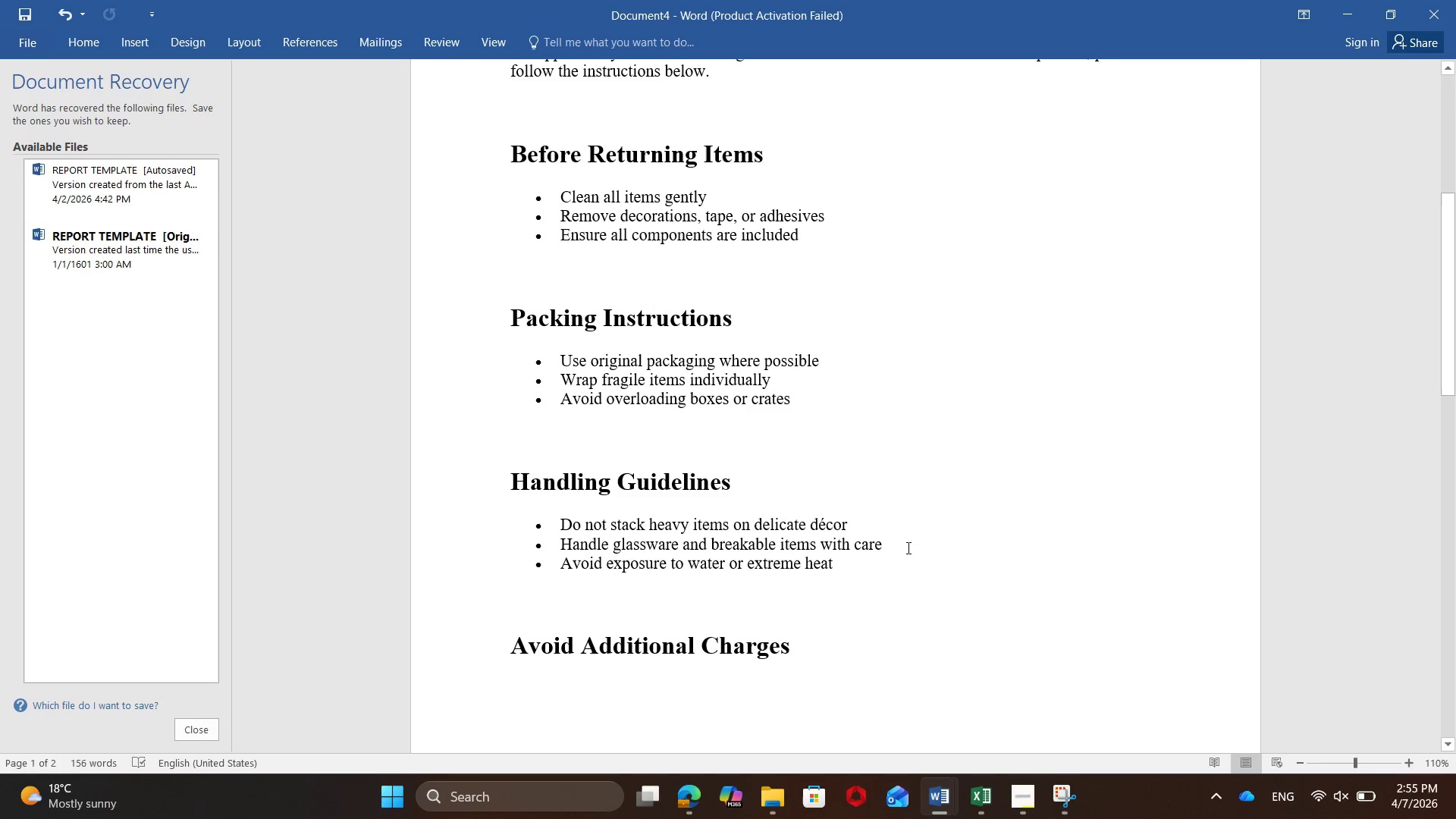 
scroll: coordinate [852, 533], scroll_direction: down, amount: 18.0
 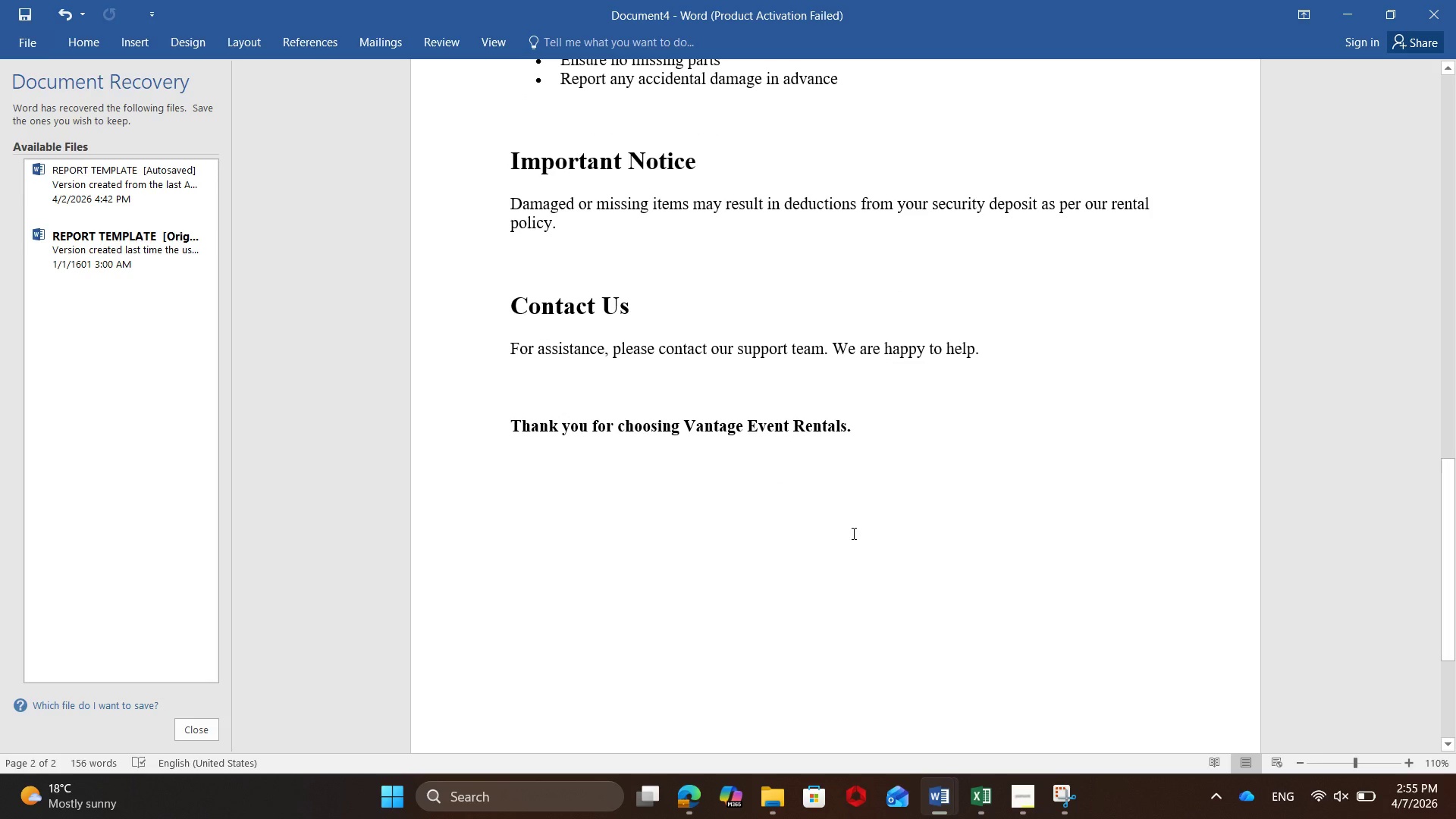 
scroll: coordinate [852, 533], scroll_direction: up, amount: 5.0
 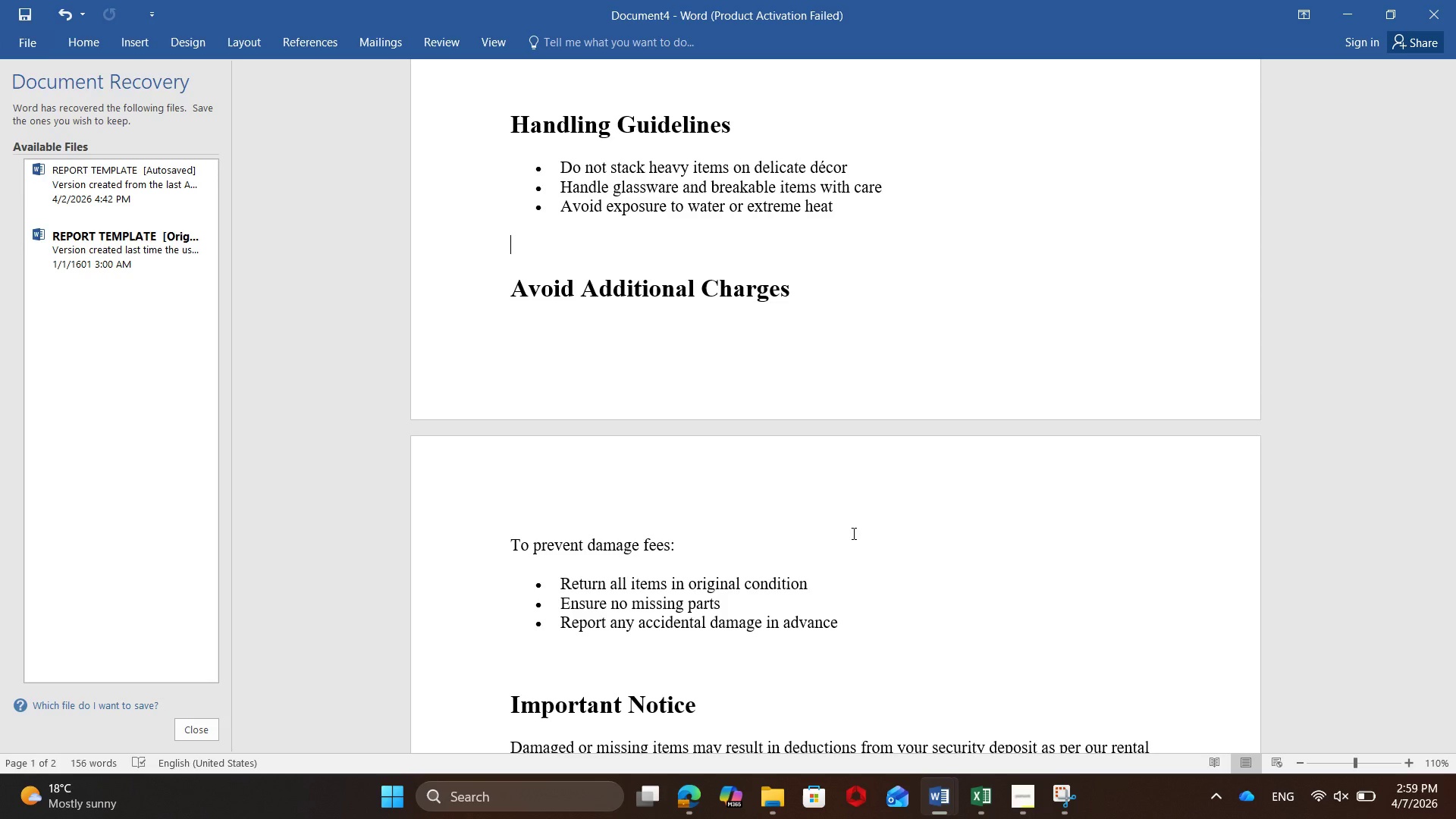 
wait(241.08)
 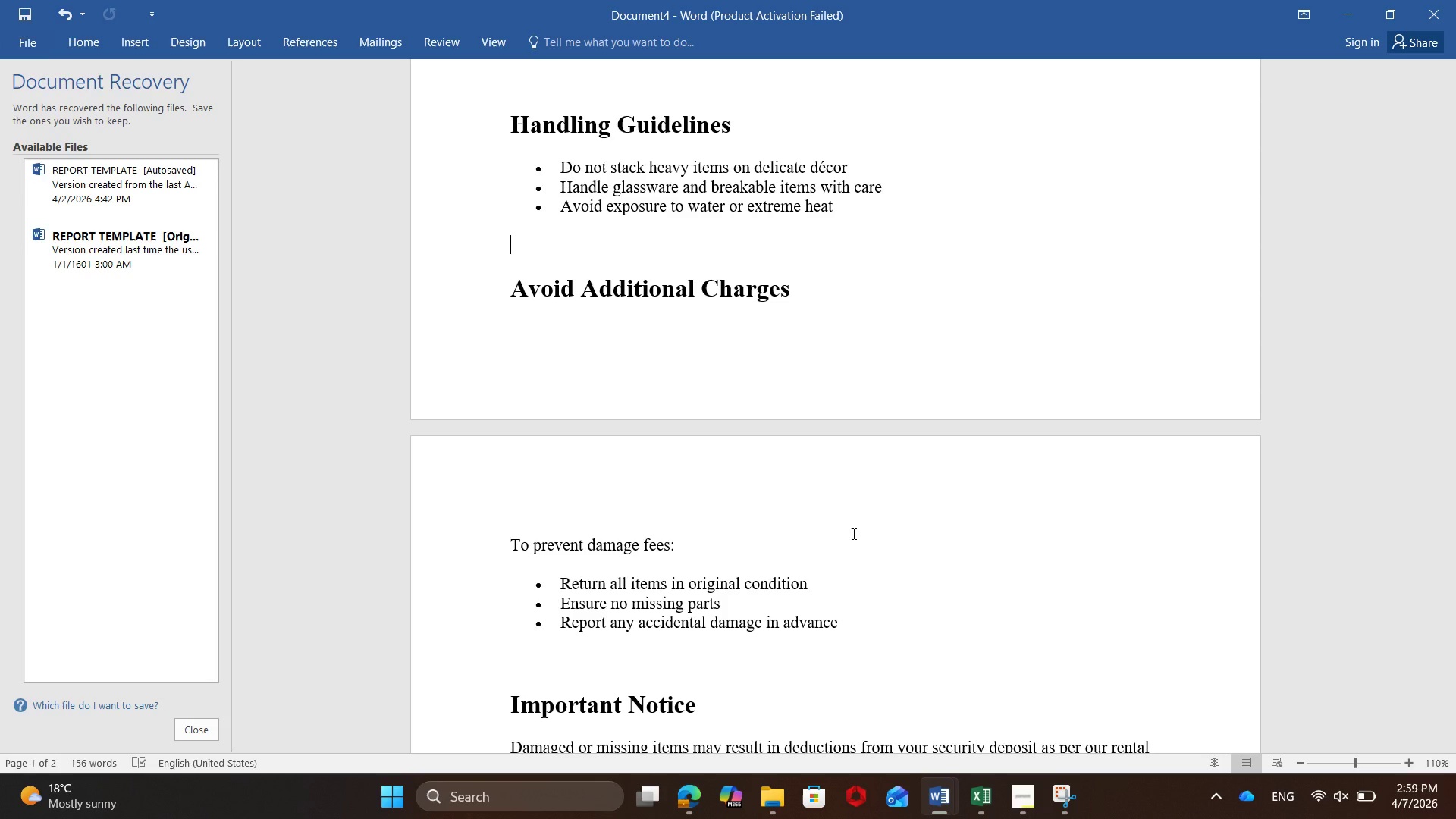 
left_click([957, 428])